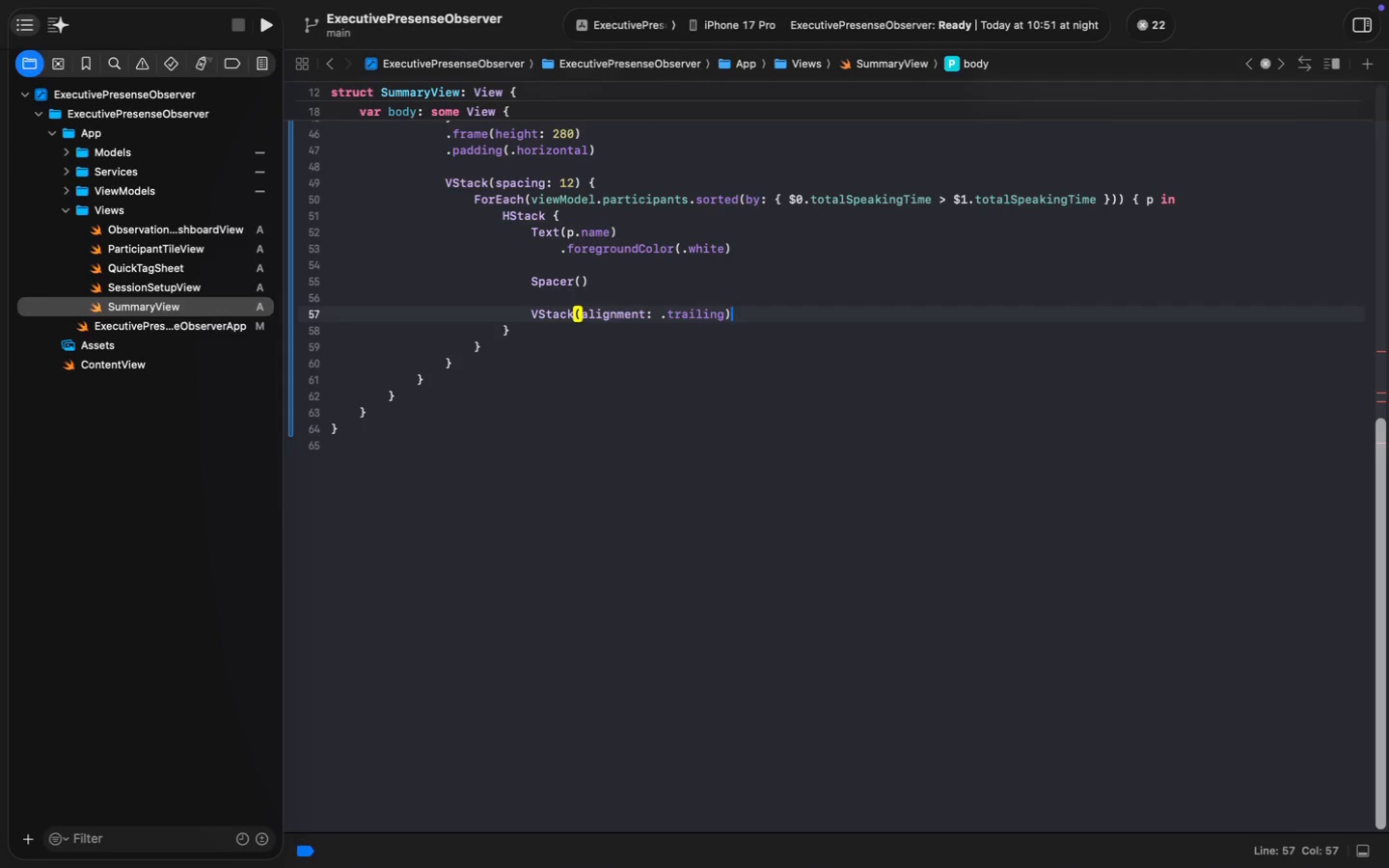 
key(Space)
 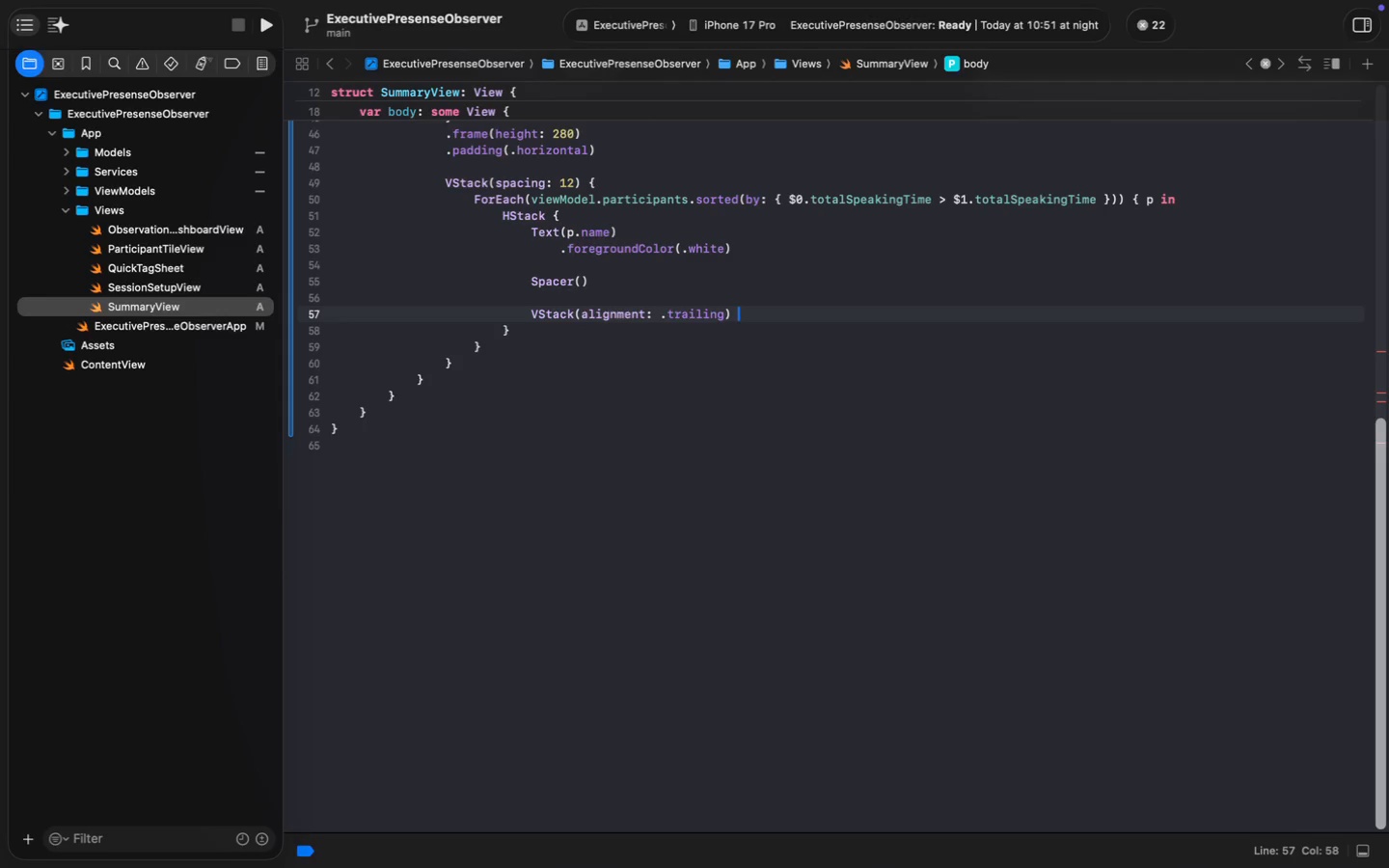 
key(Shift+ShiftLeft)
 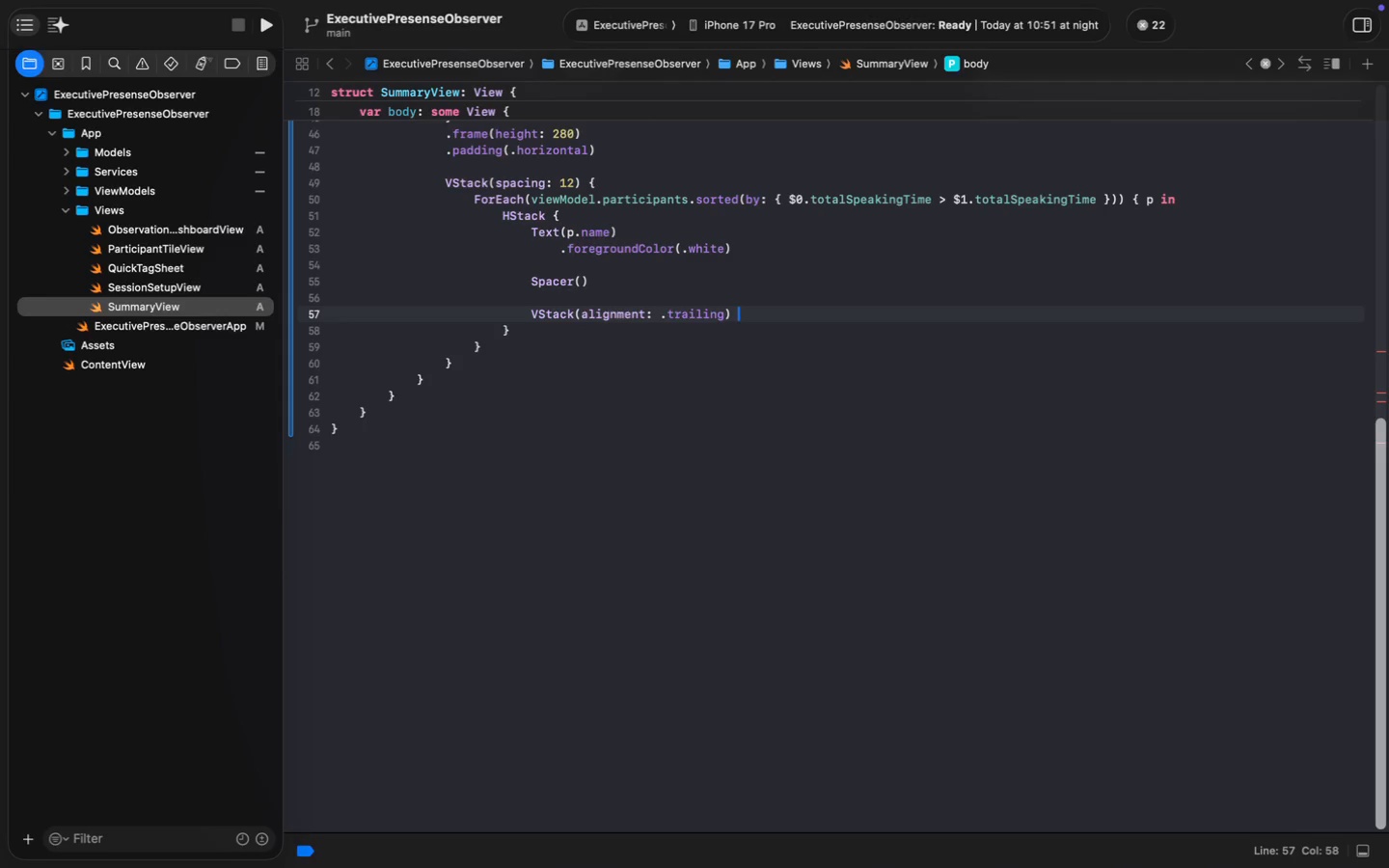 
key(Shift+BracketLeft)
 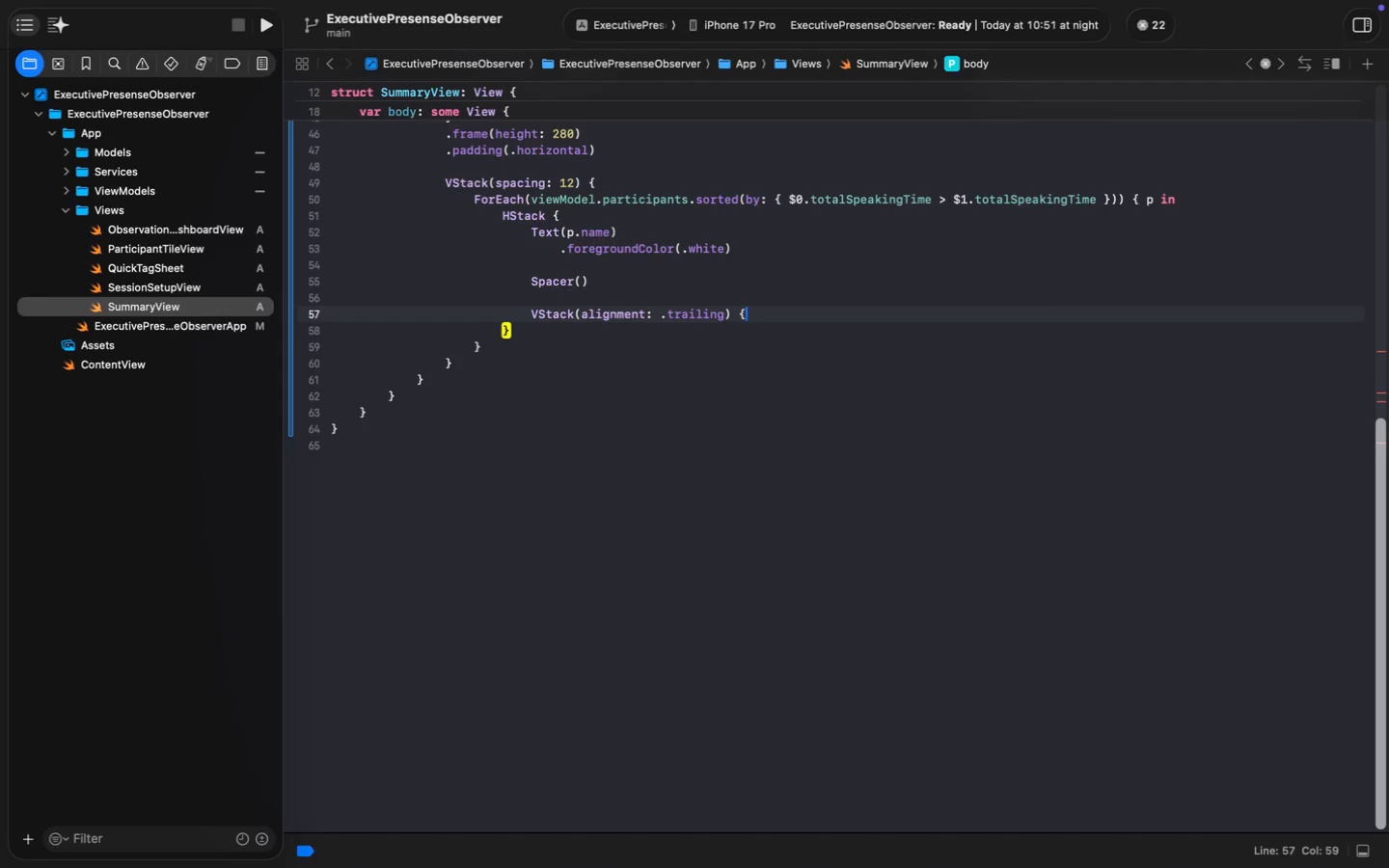 
key(Enter)
 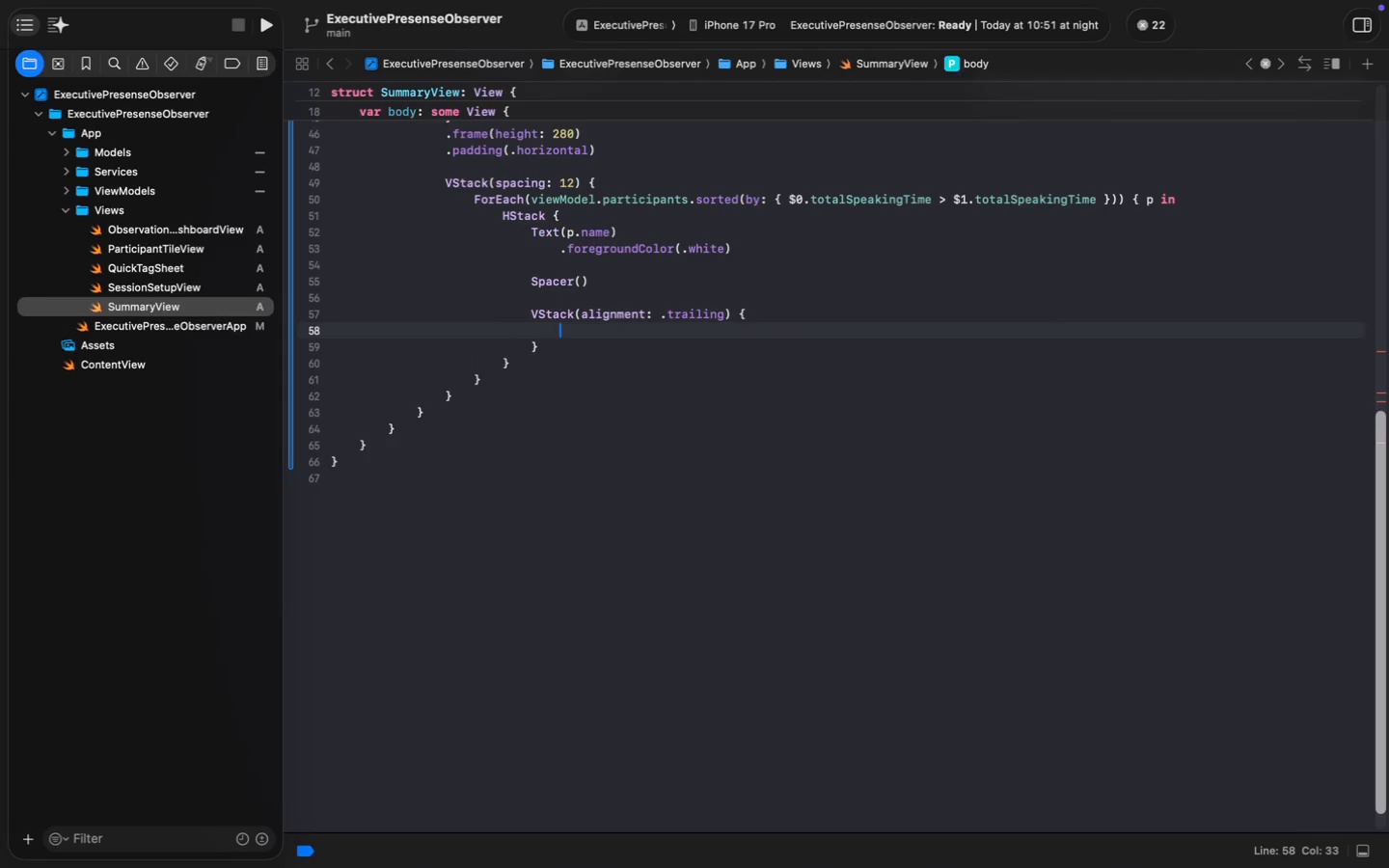 
type(Text(form)
 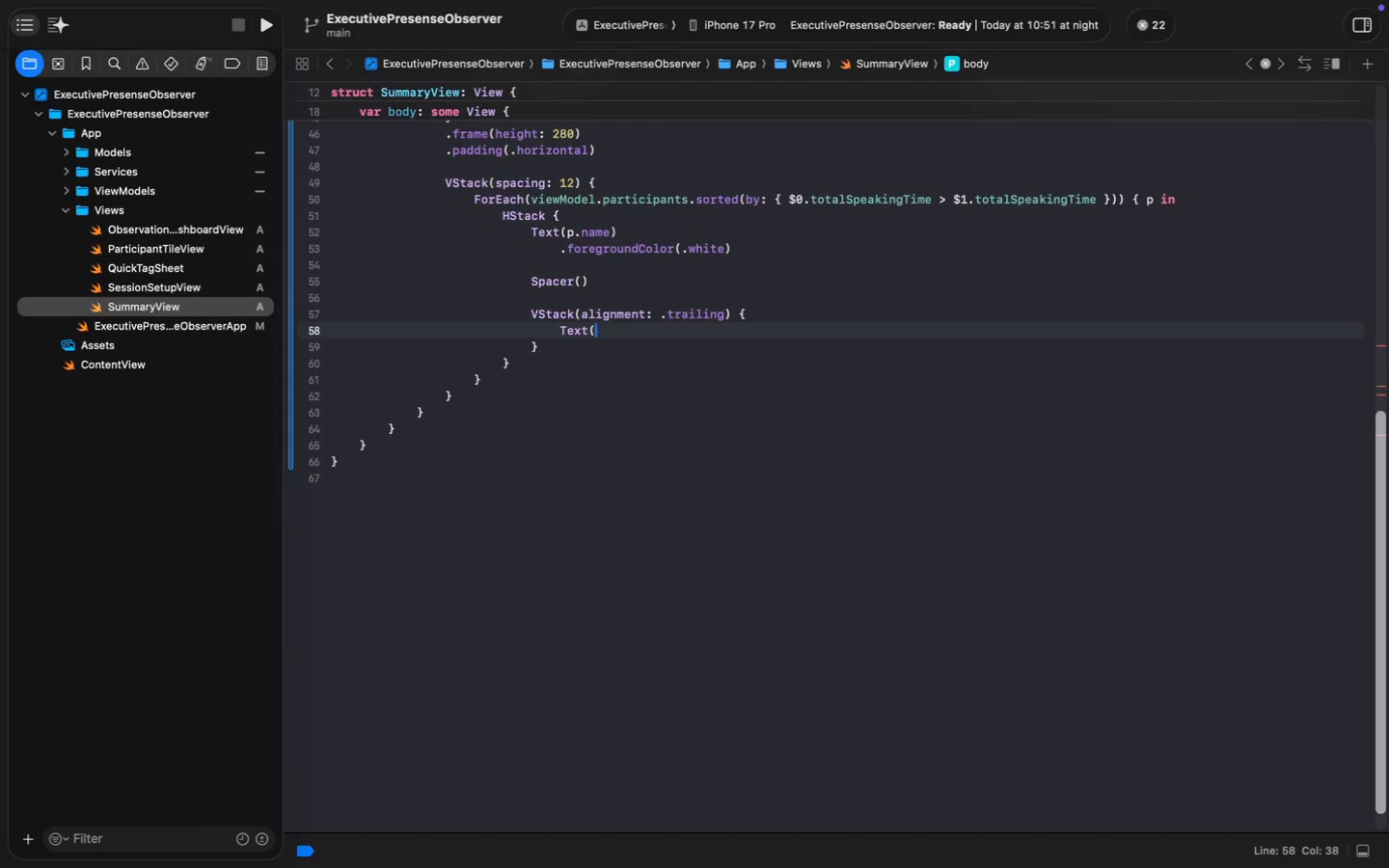 
key(Backspace)
key(Backspace)
key(Backspace)
key(Backspace)
type(formatTime(p.to)
 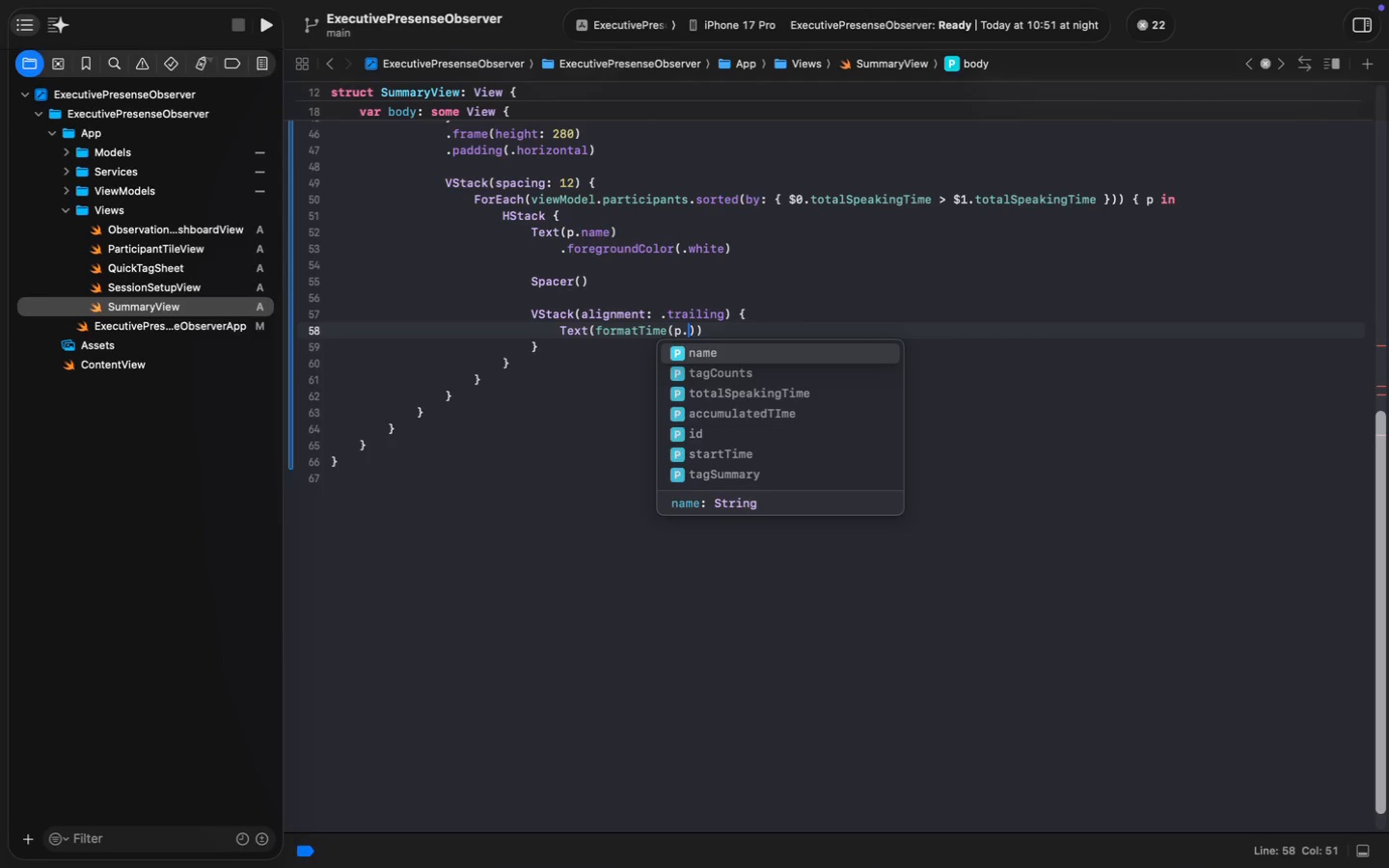 
 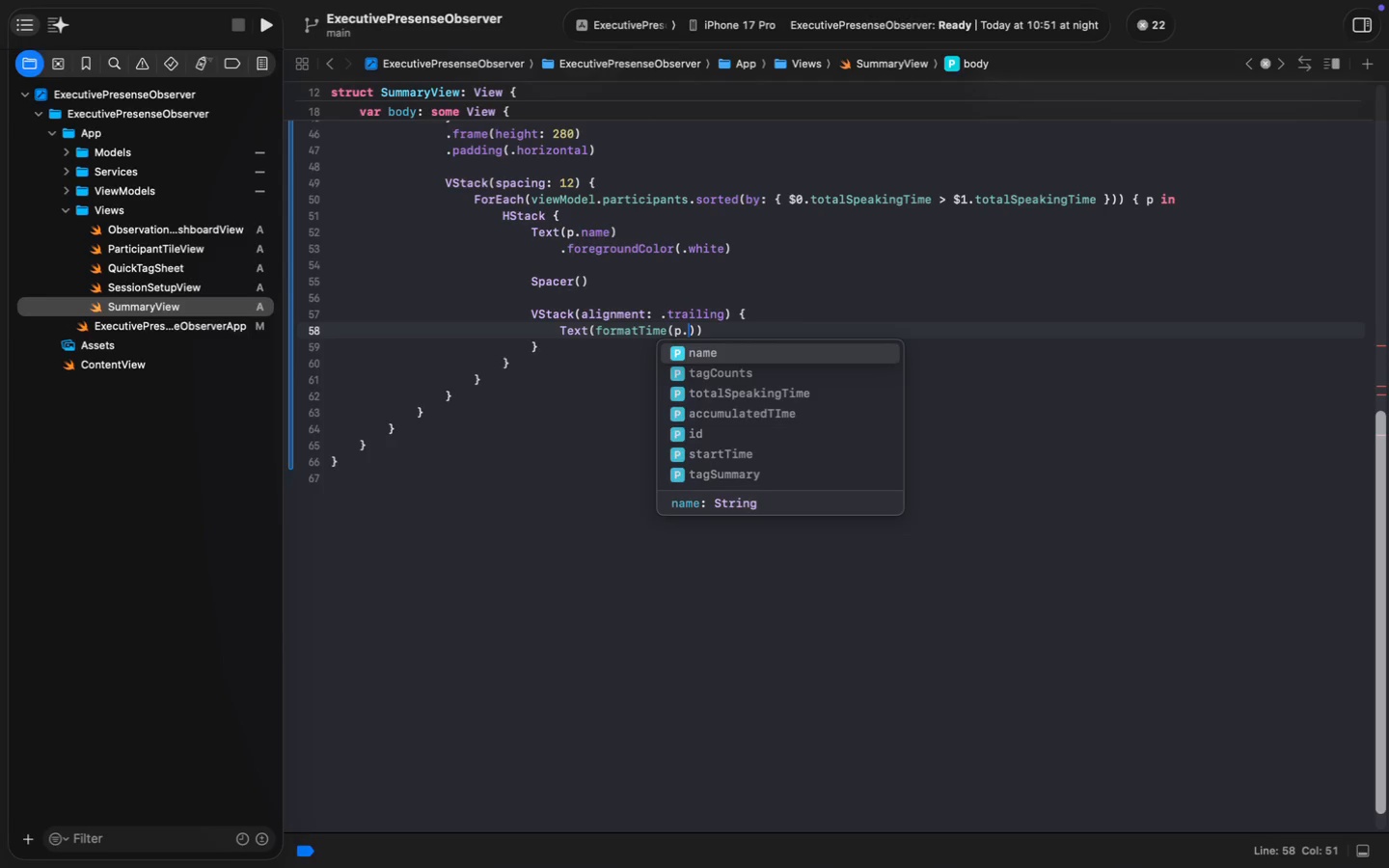 
key(Enter)
 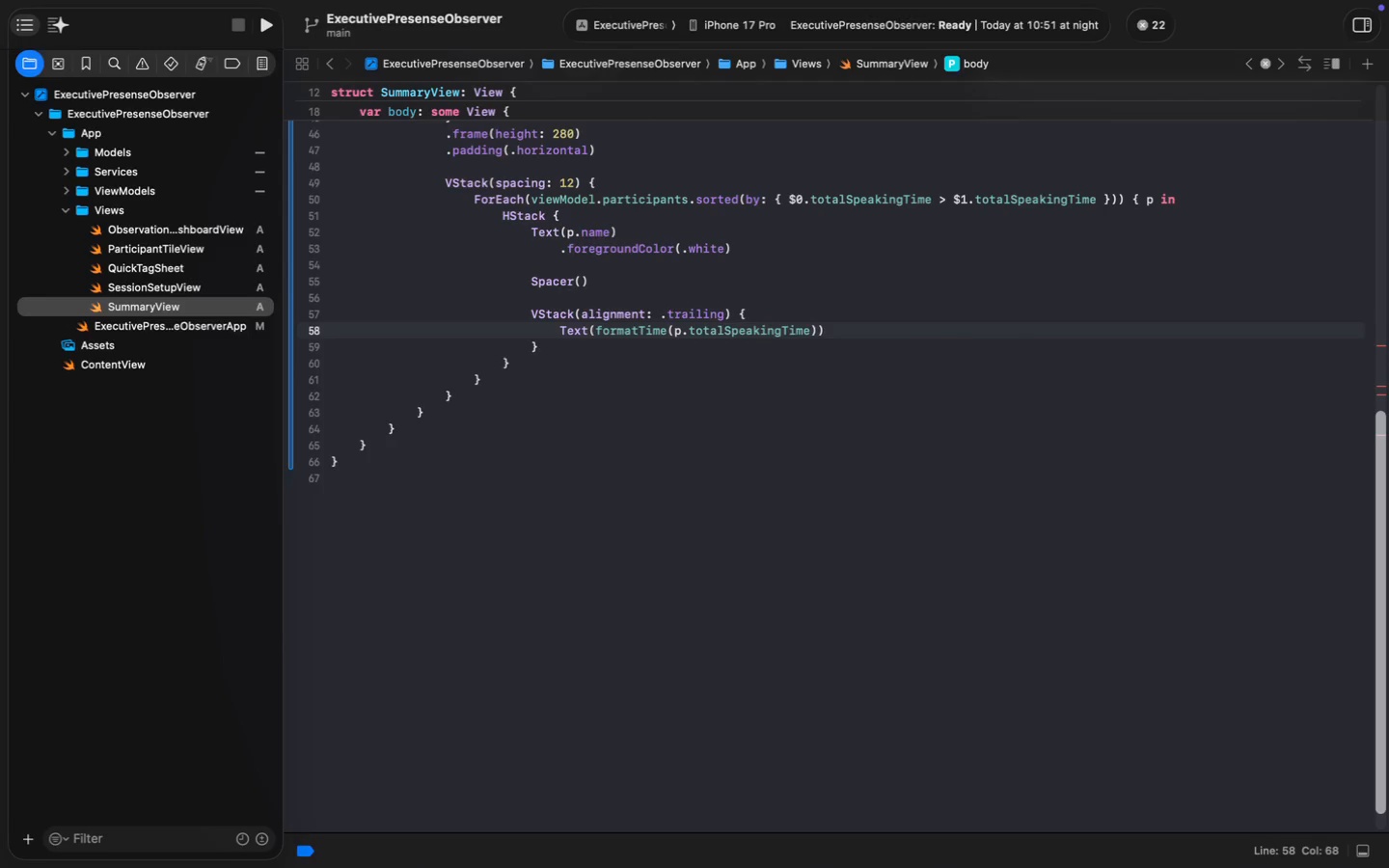 
key(ArrowRight)
 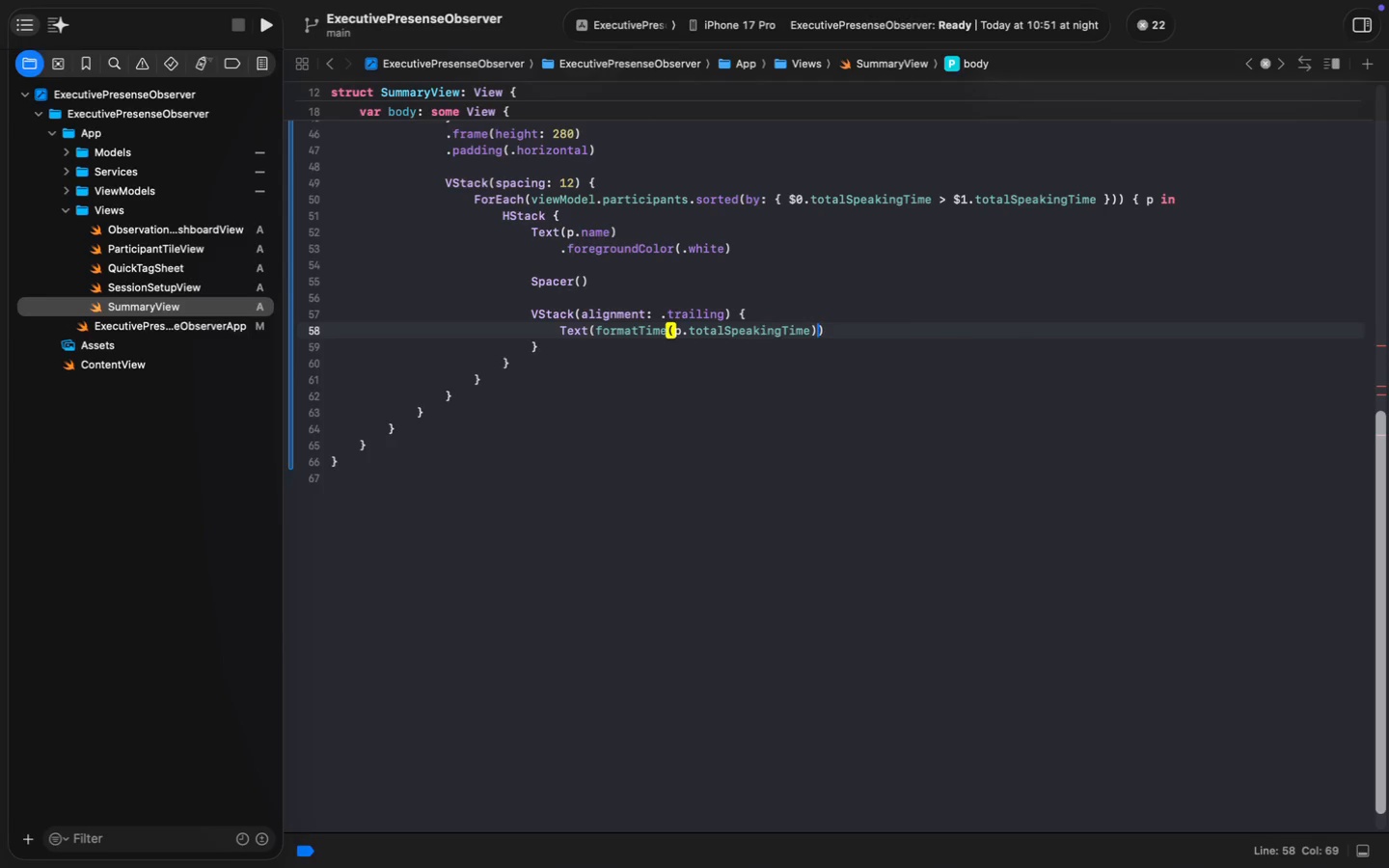 
key(ArrowRight)
 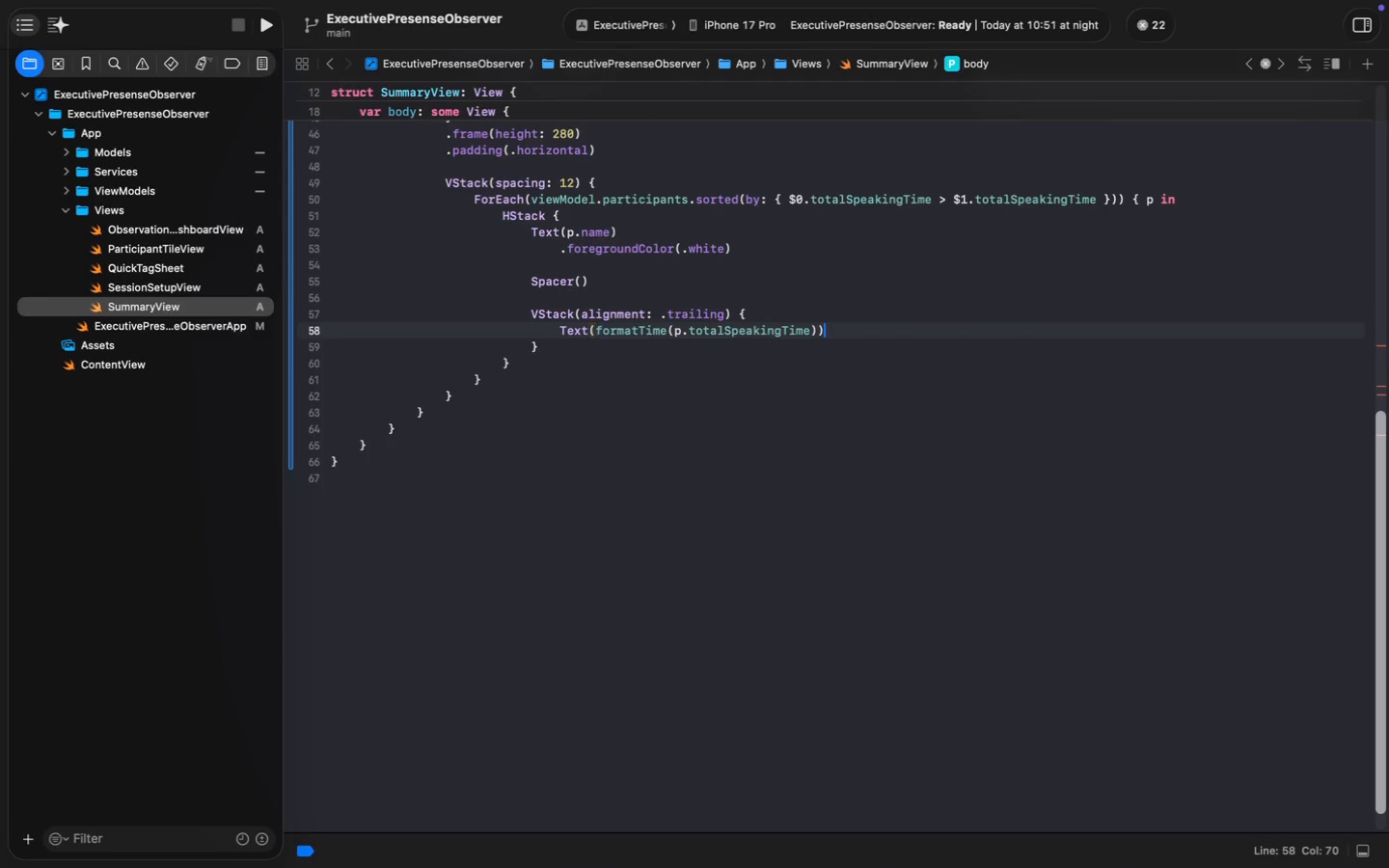 
key(Enter)
 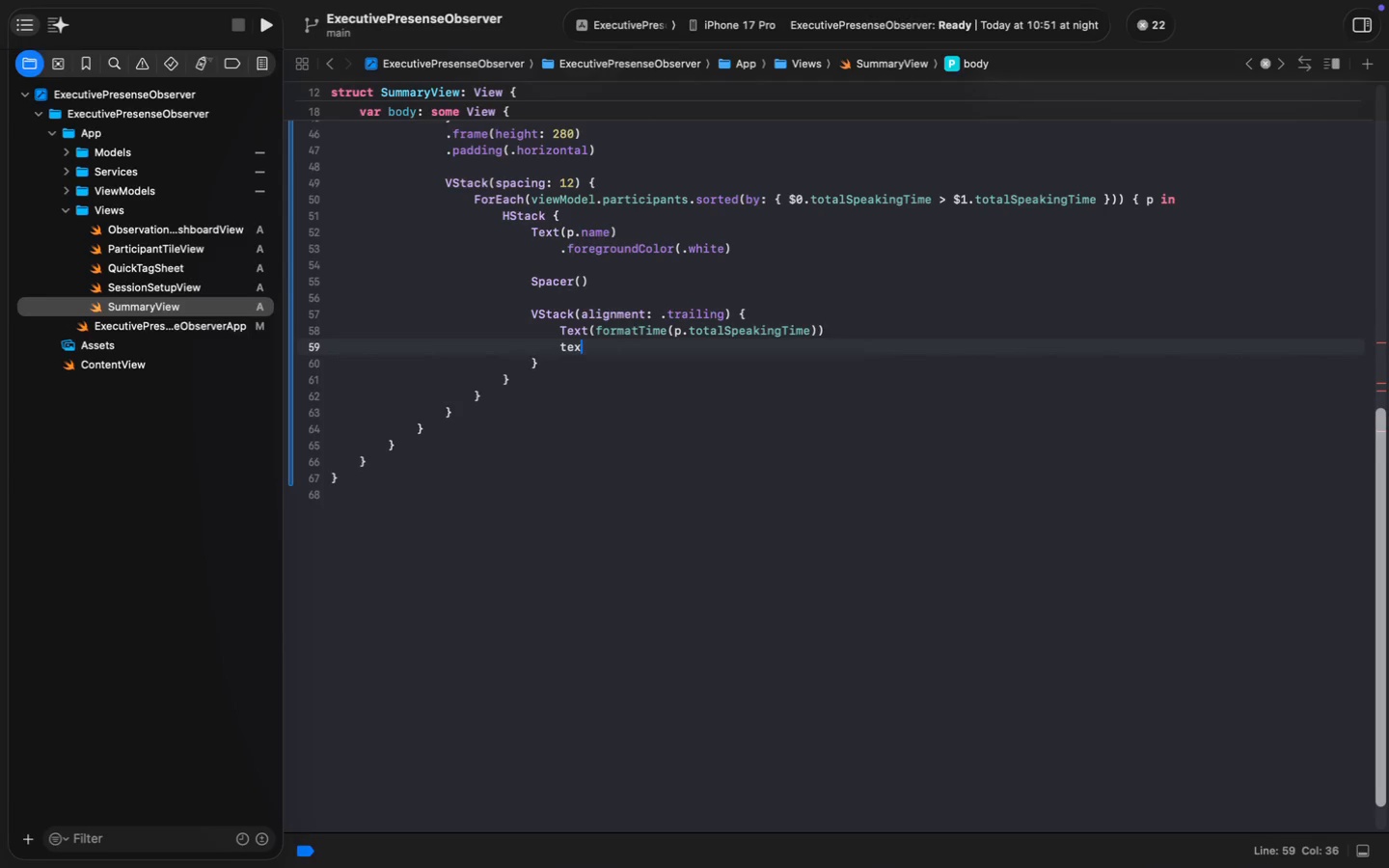 
type(tex)
 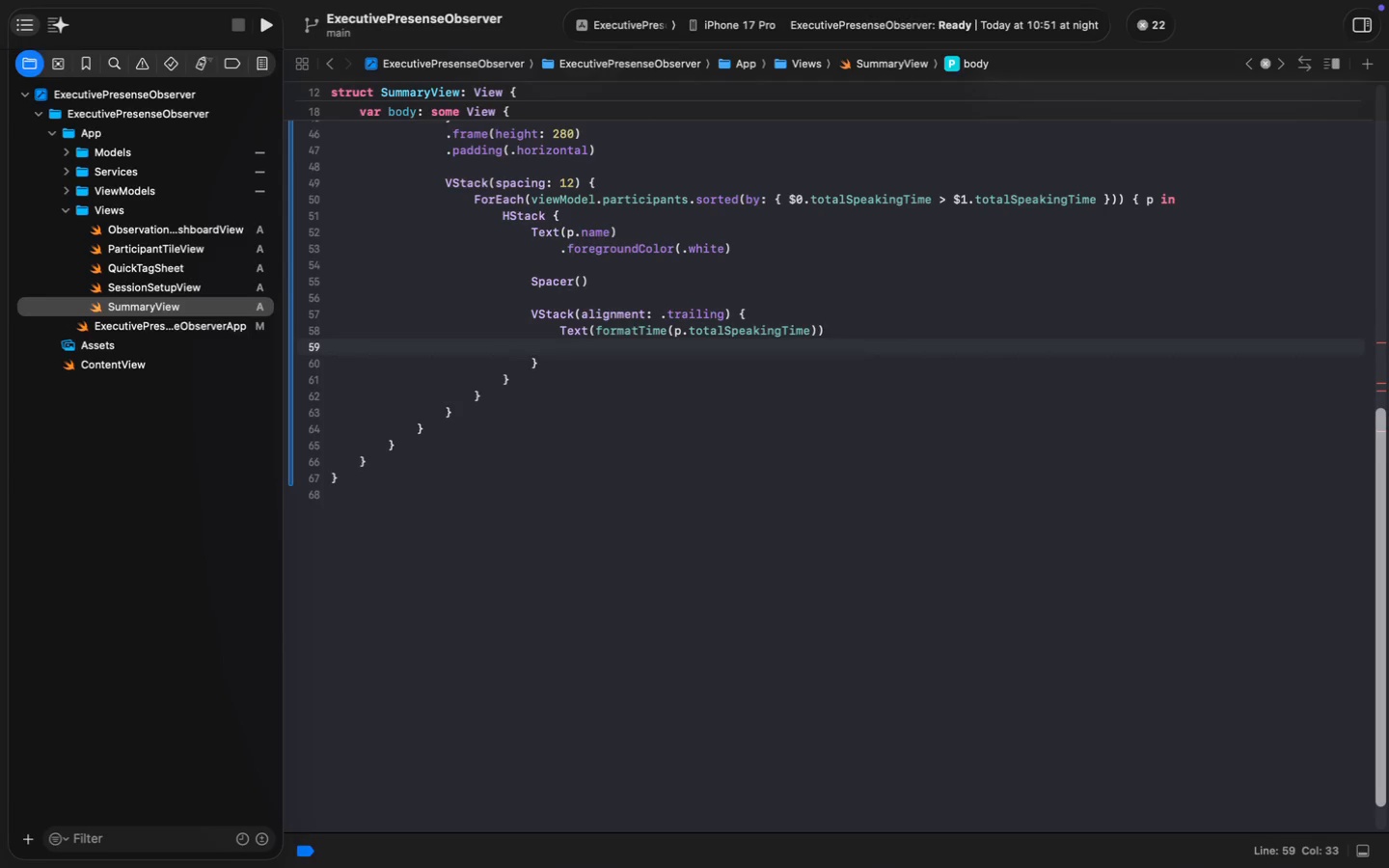 
key(ArrowDown)
 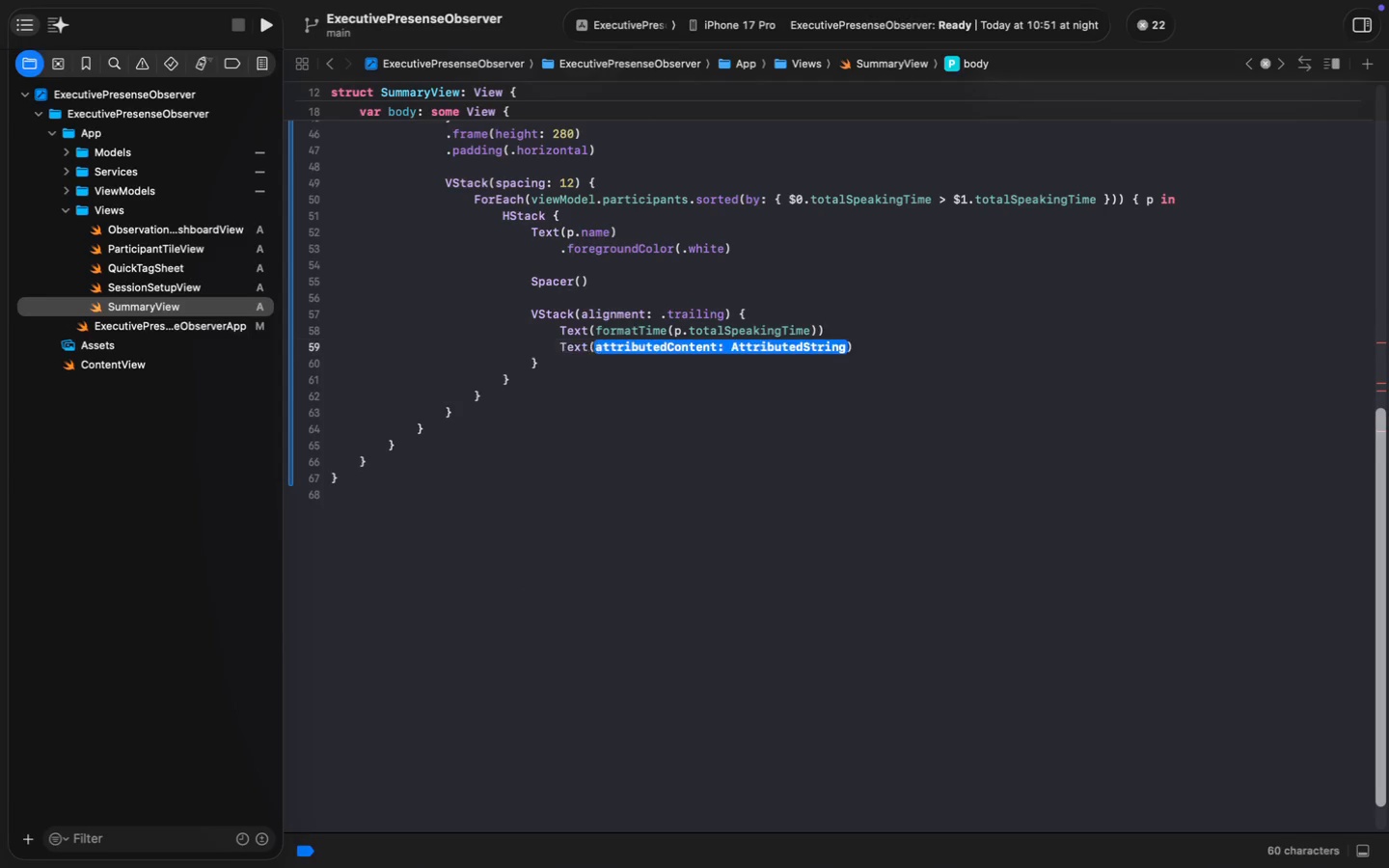 
key(Enter)
 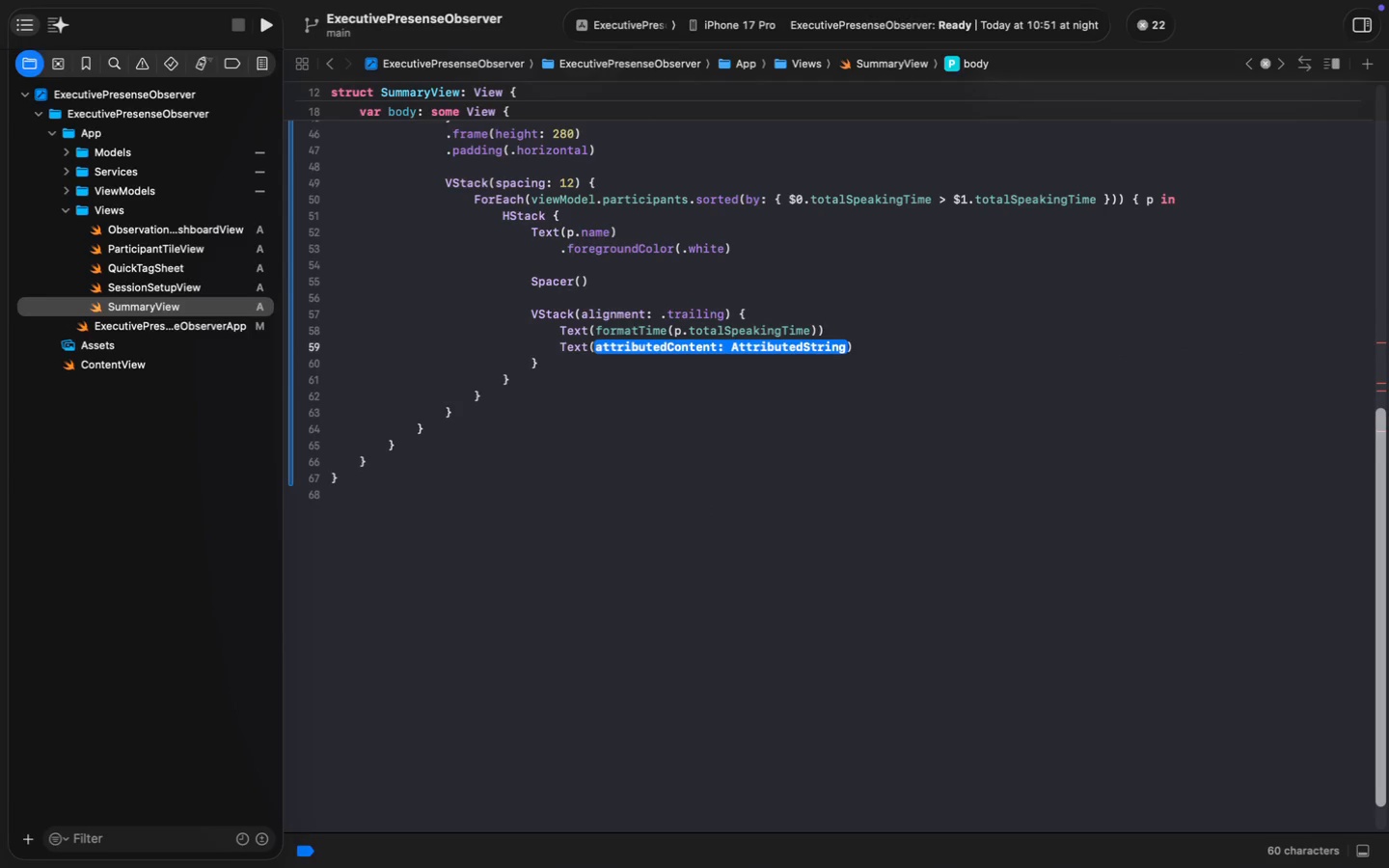 
type("\.())
 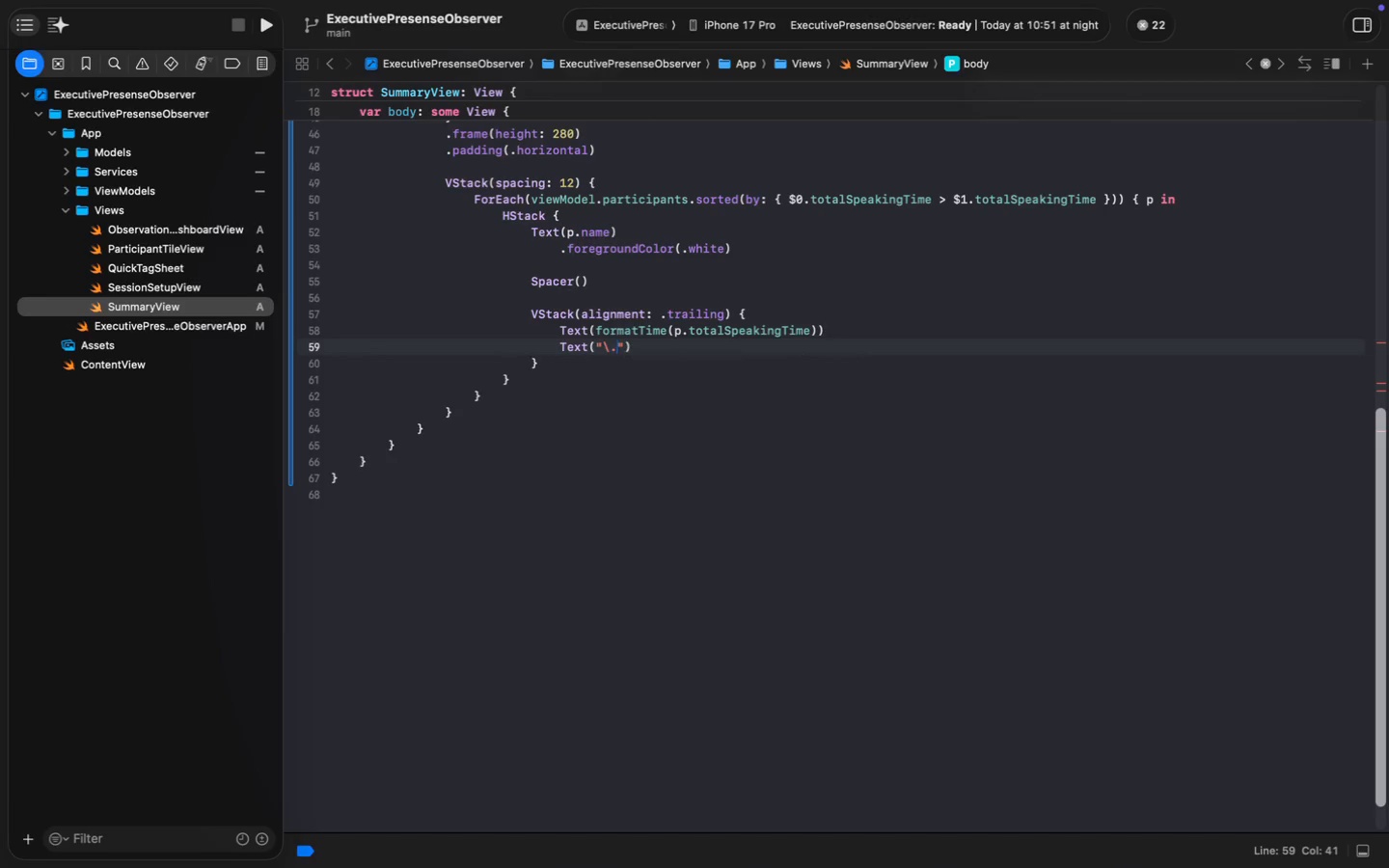 
 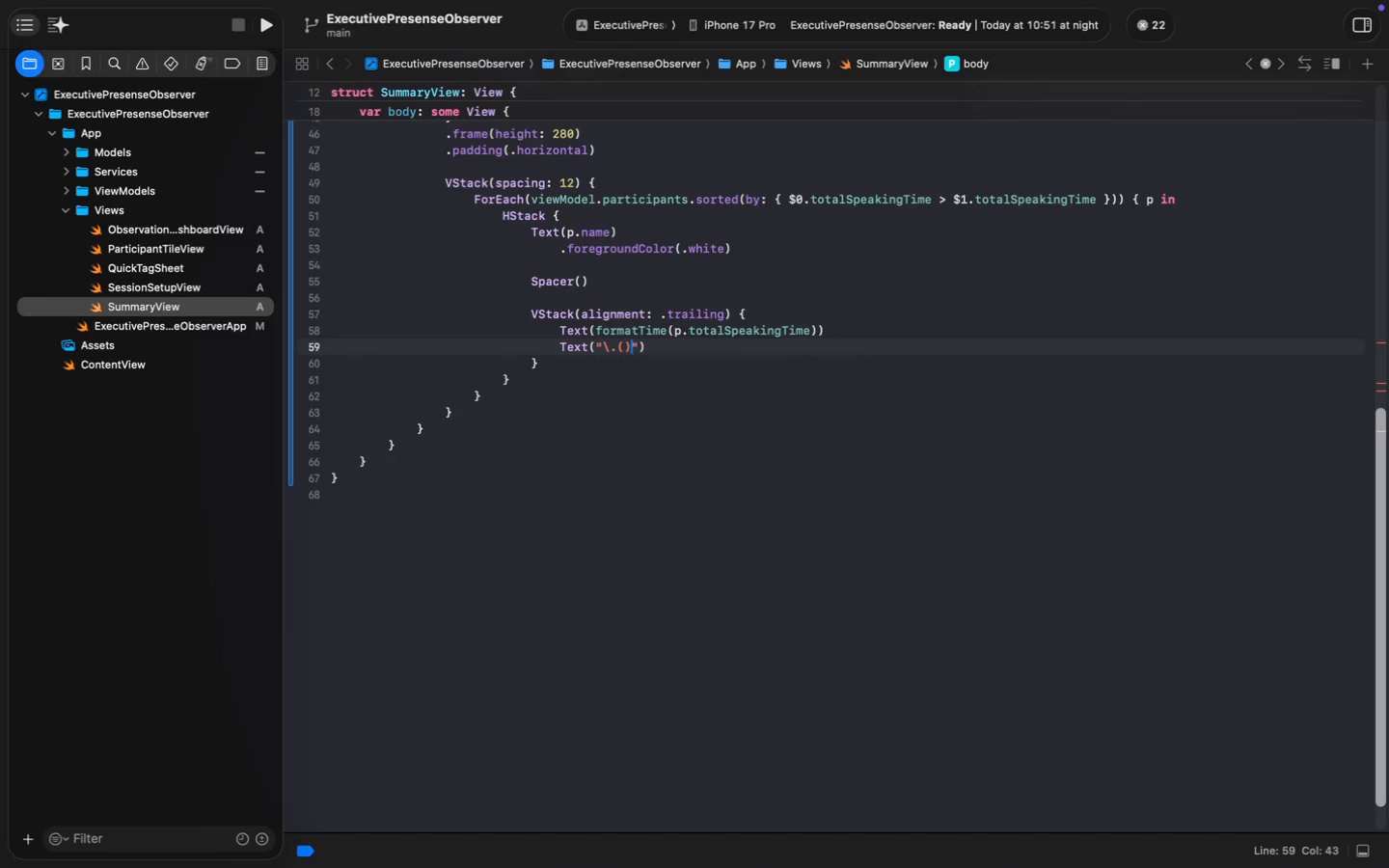 
key(ArrowLeft)
 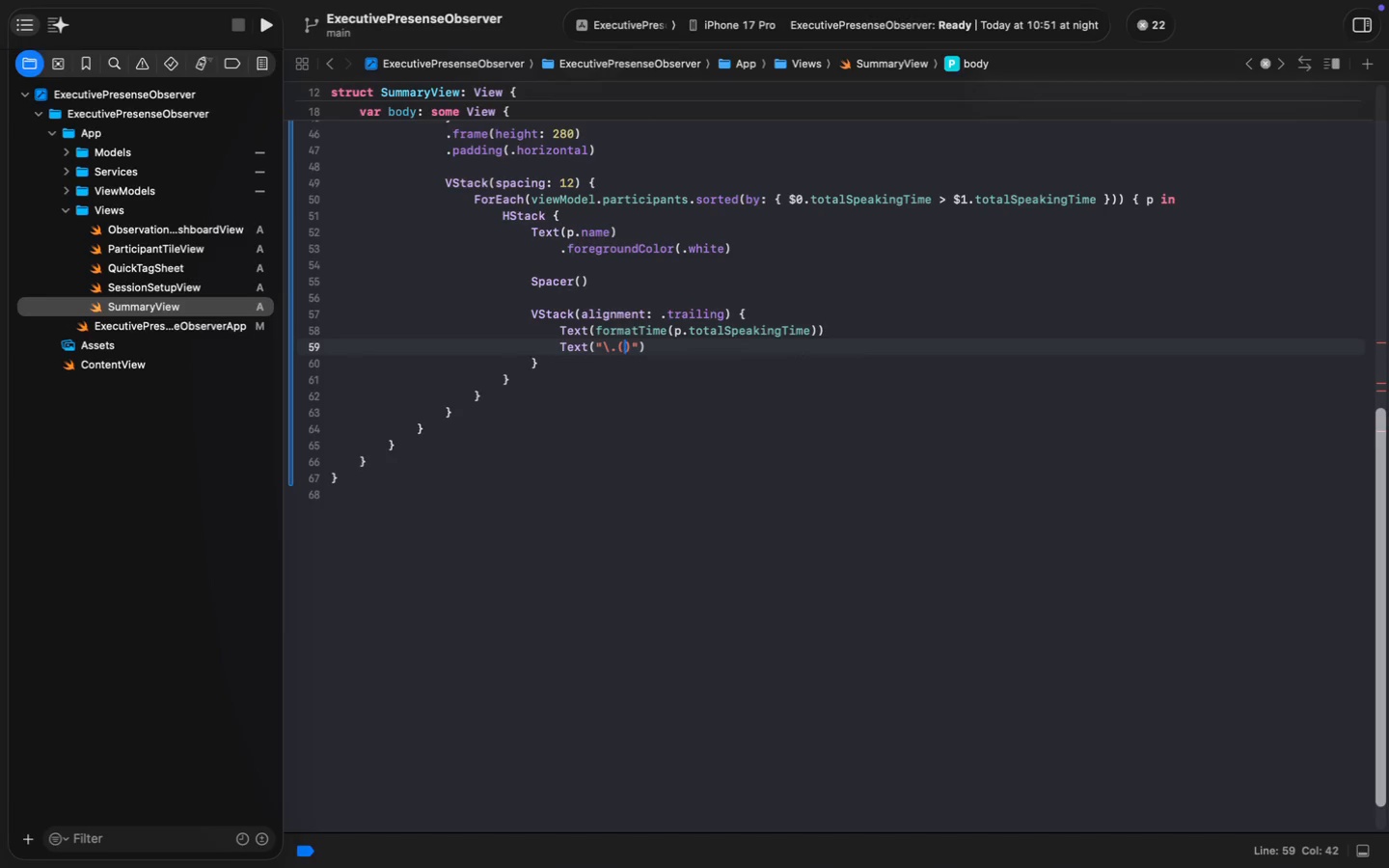 
key(ArrowLeft)
 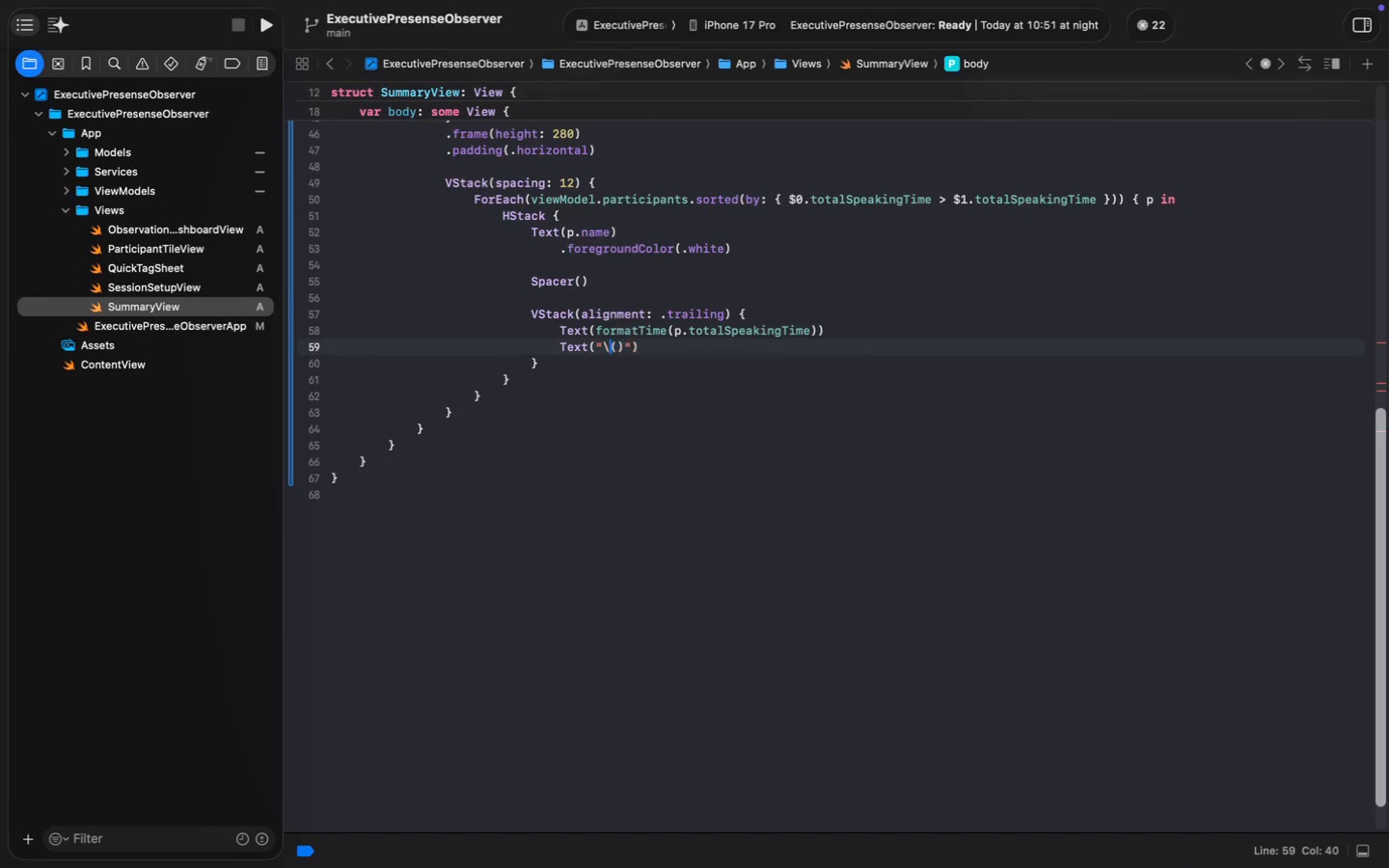 
key(Backspace)
 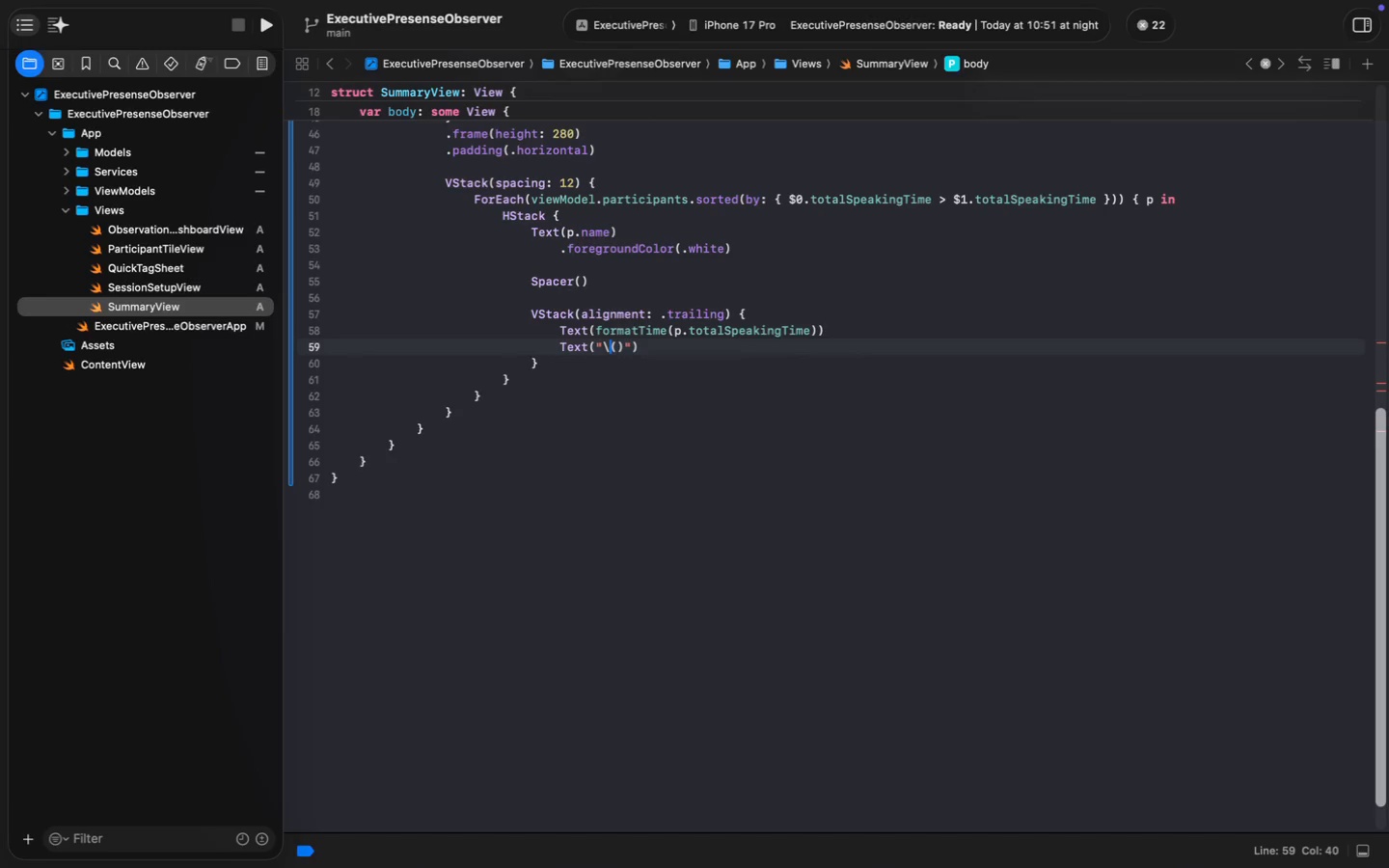 
key(ArrowRight)
 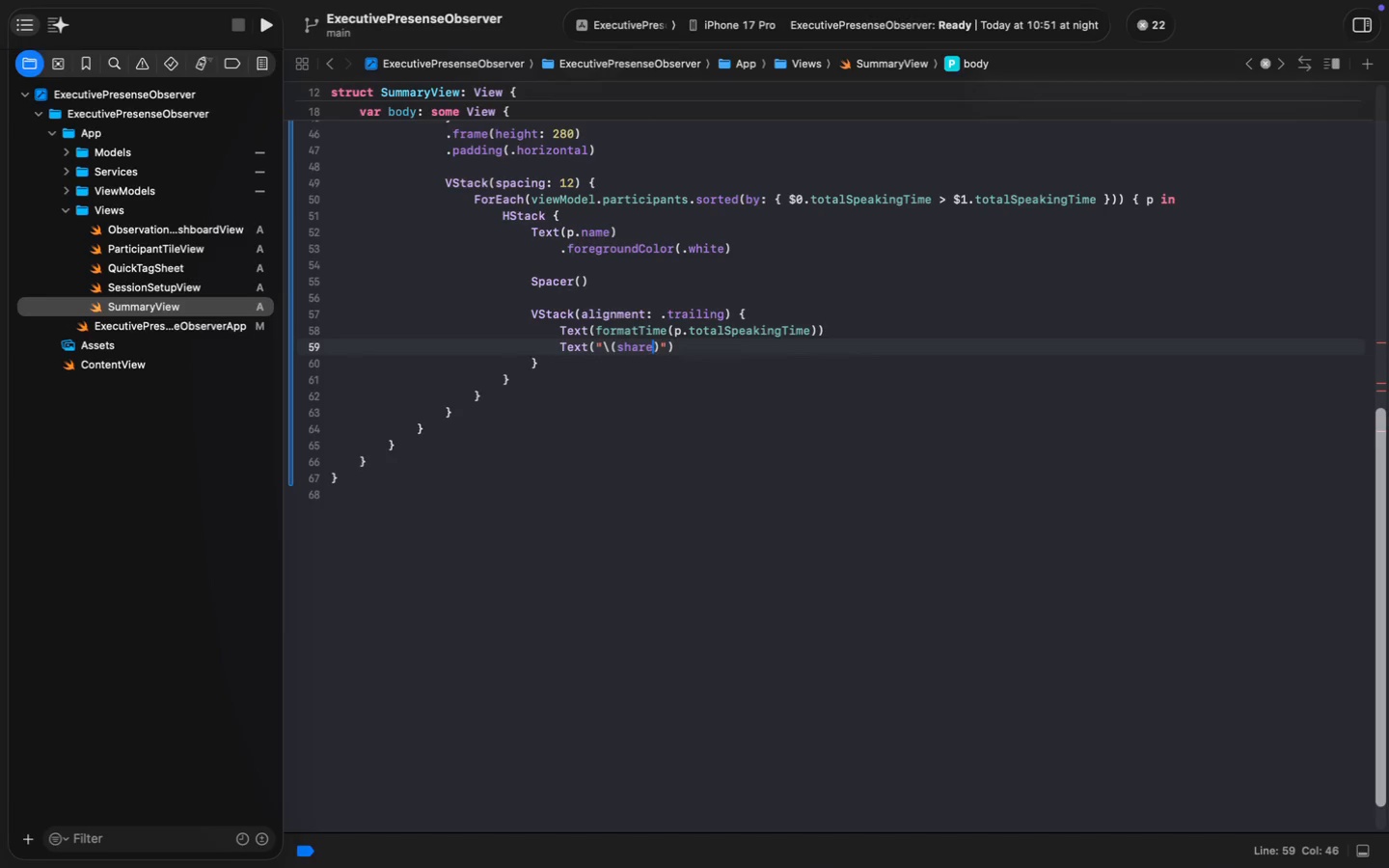 
type(shared)
key(Backspace)
type(OfVoice(for: p)
 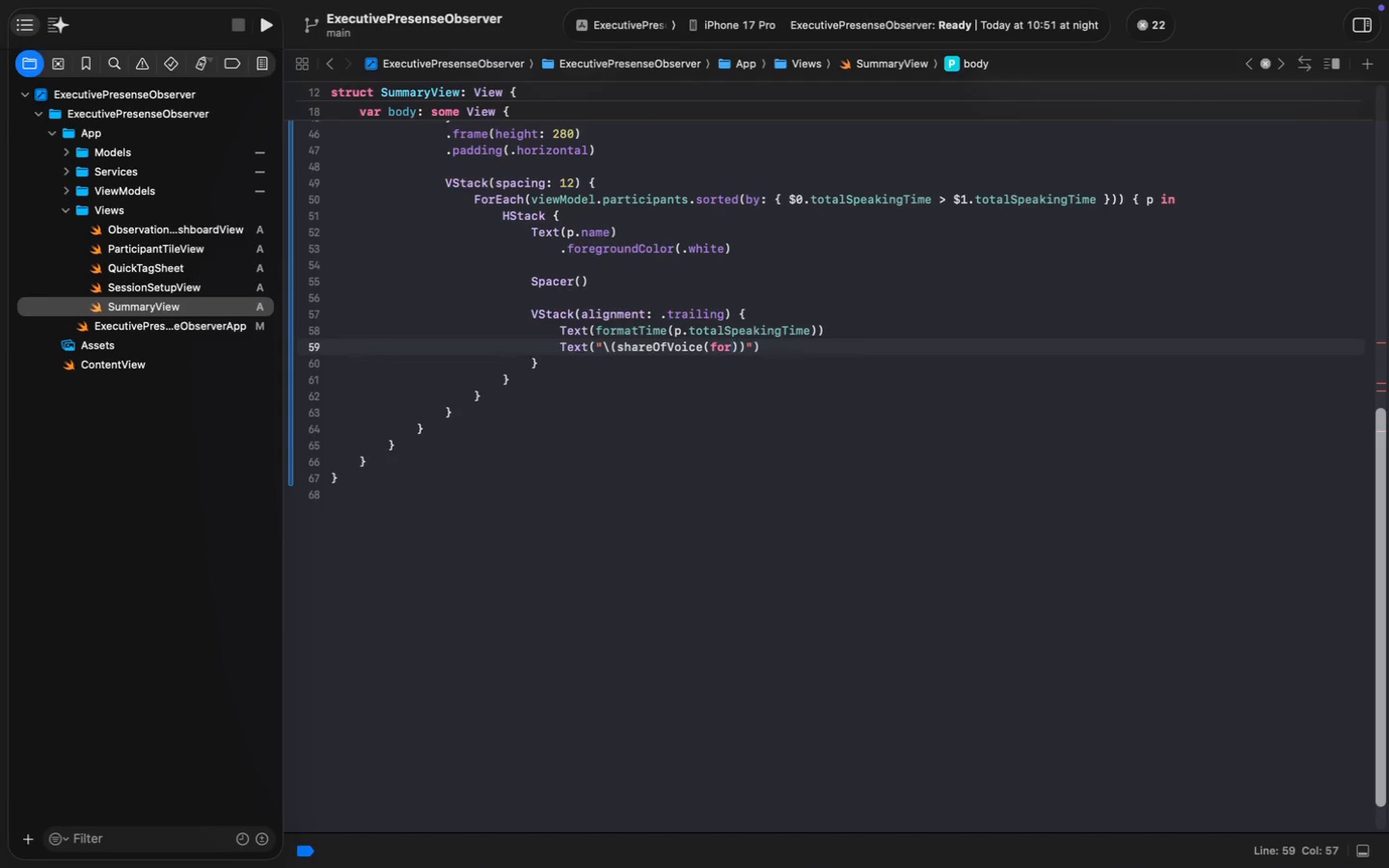 
key(ArrowRight)
 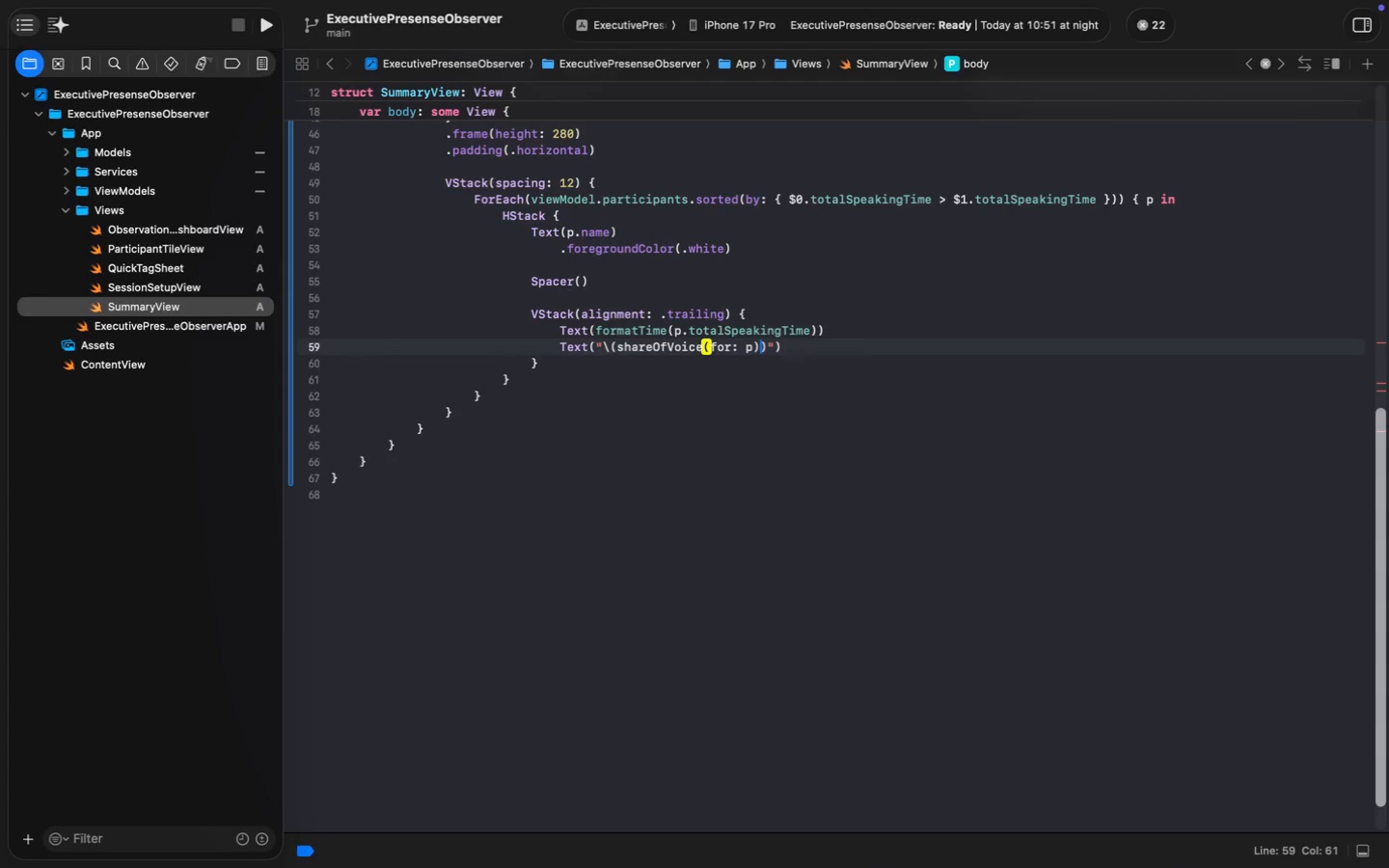 
key(ArrowRight)
 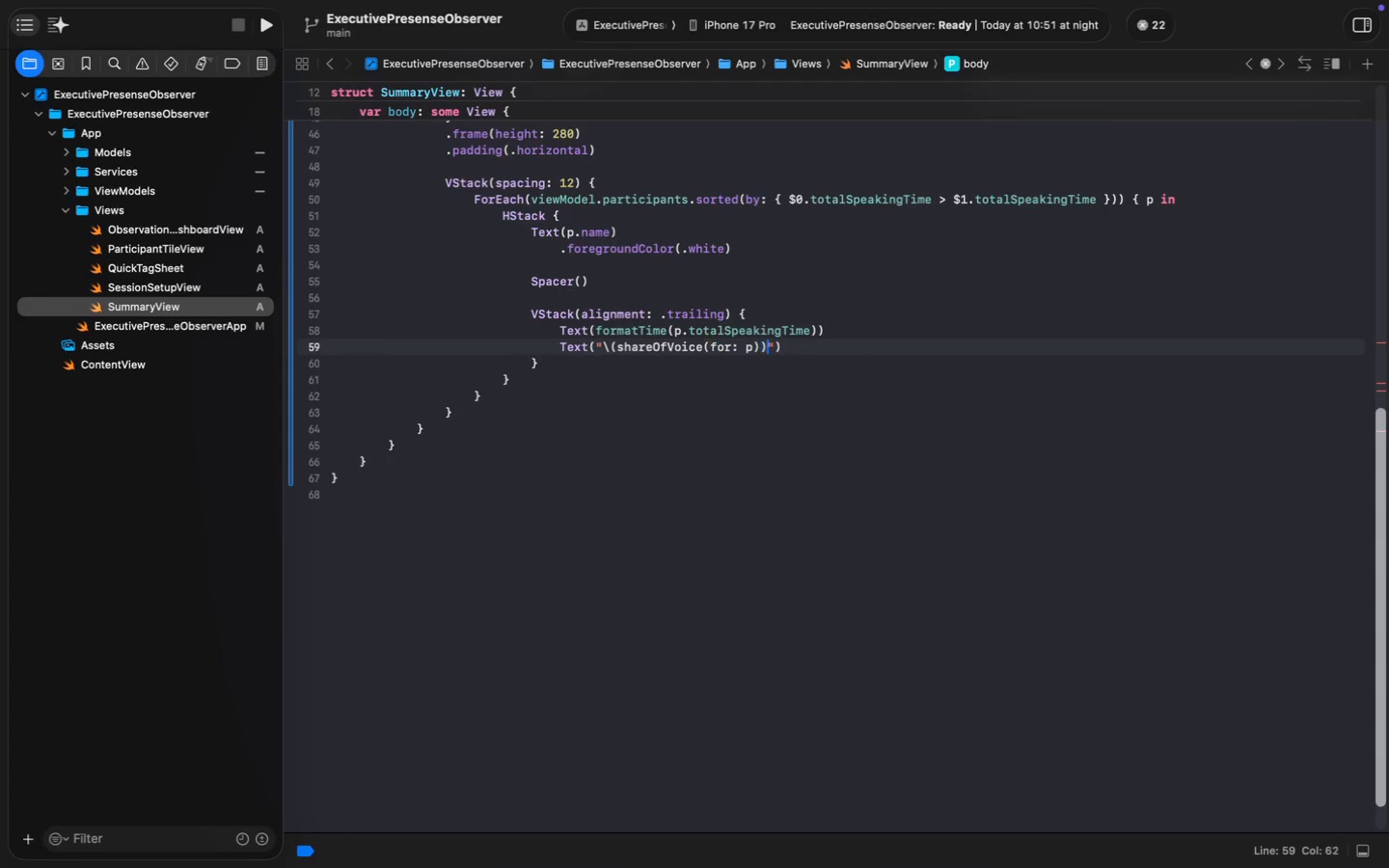 
key(Shift+5)
 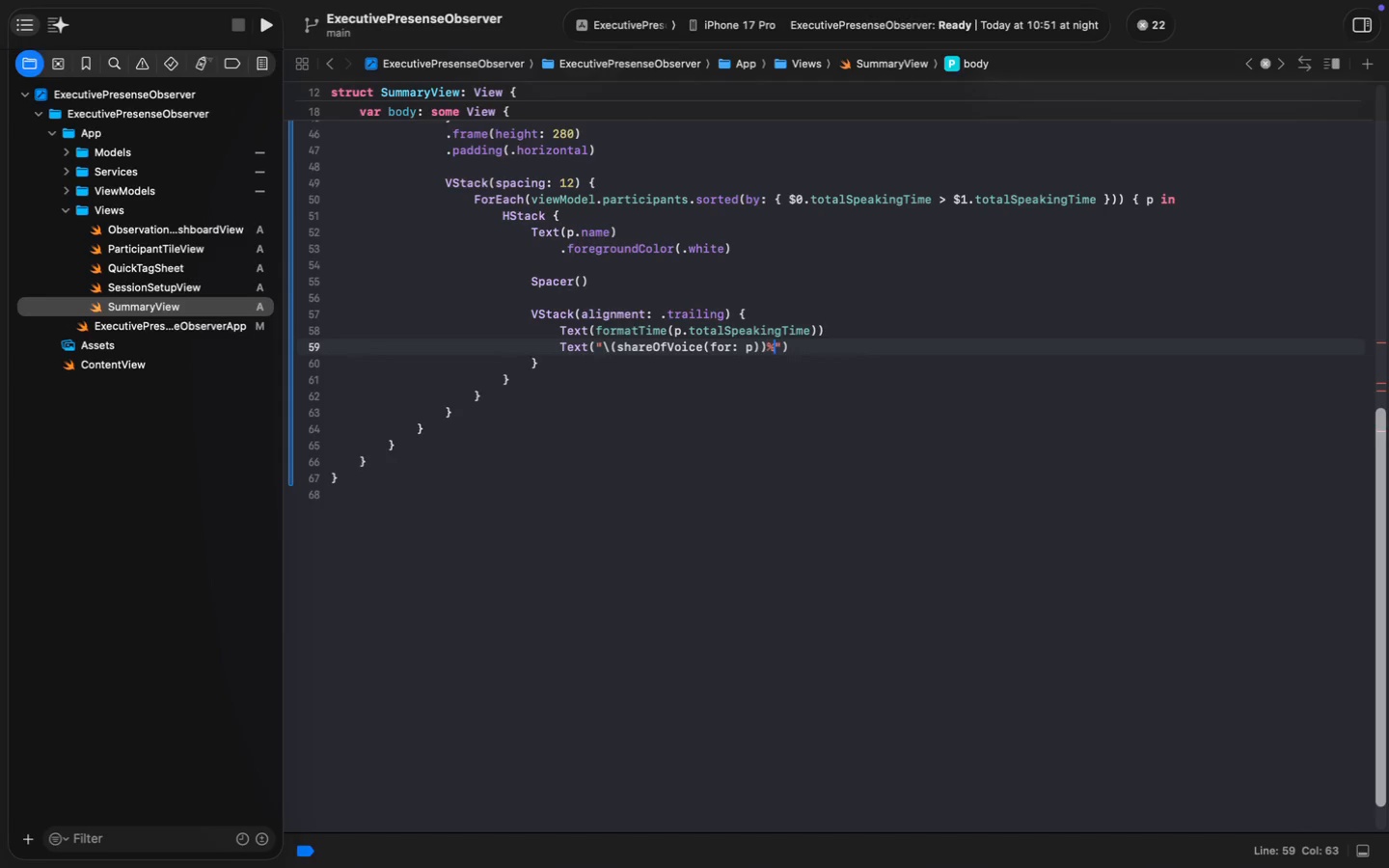 
key(Shift+8)
 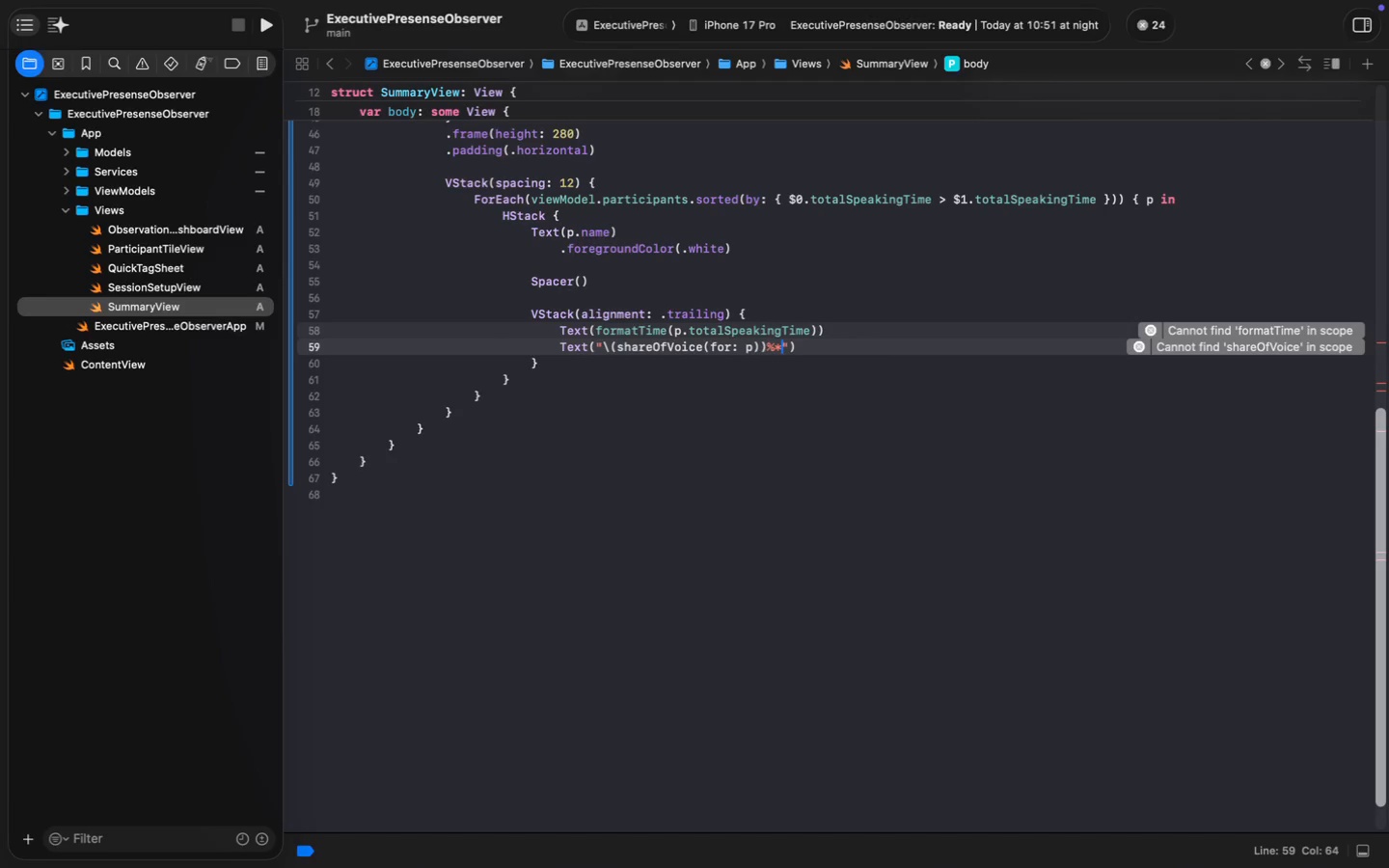 
key(ArrowLeft)
 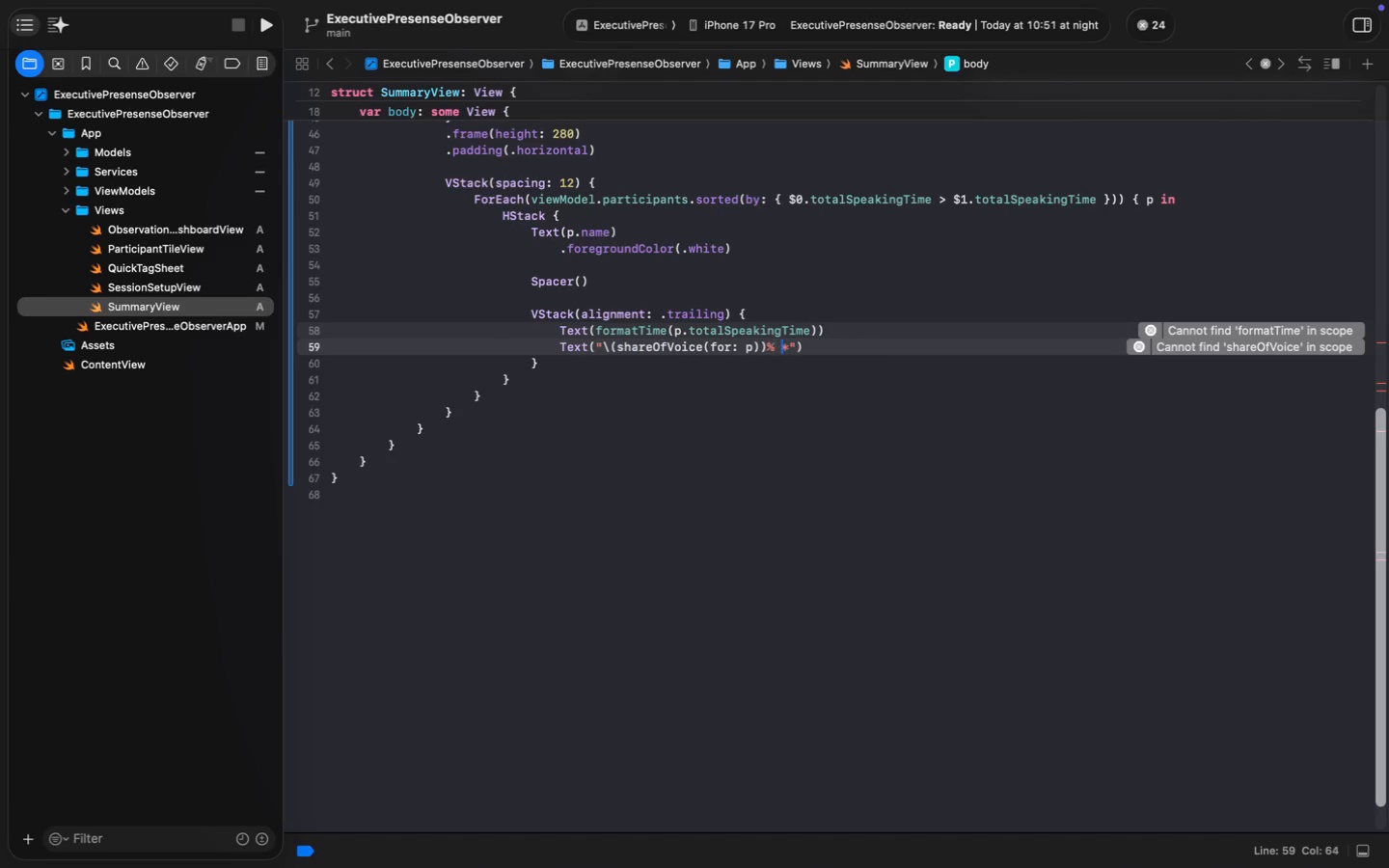 
key(Space)
 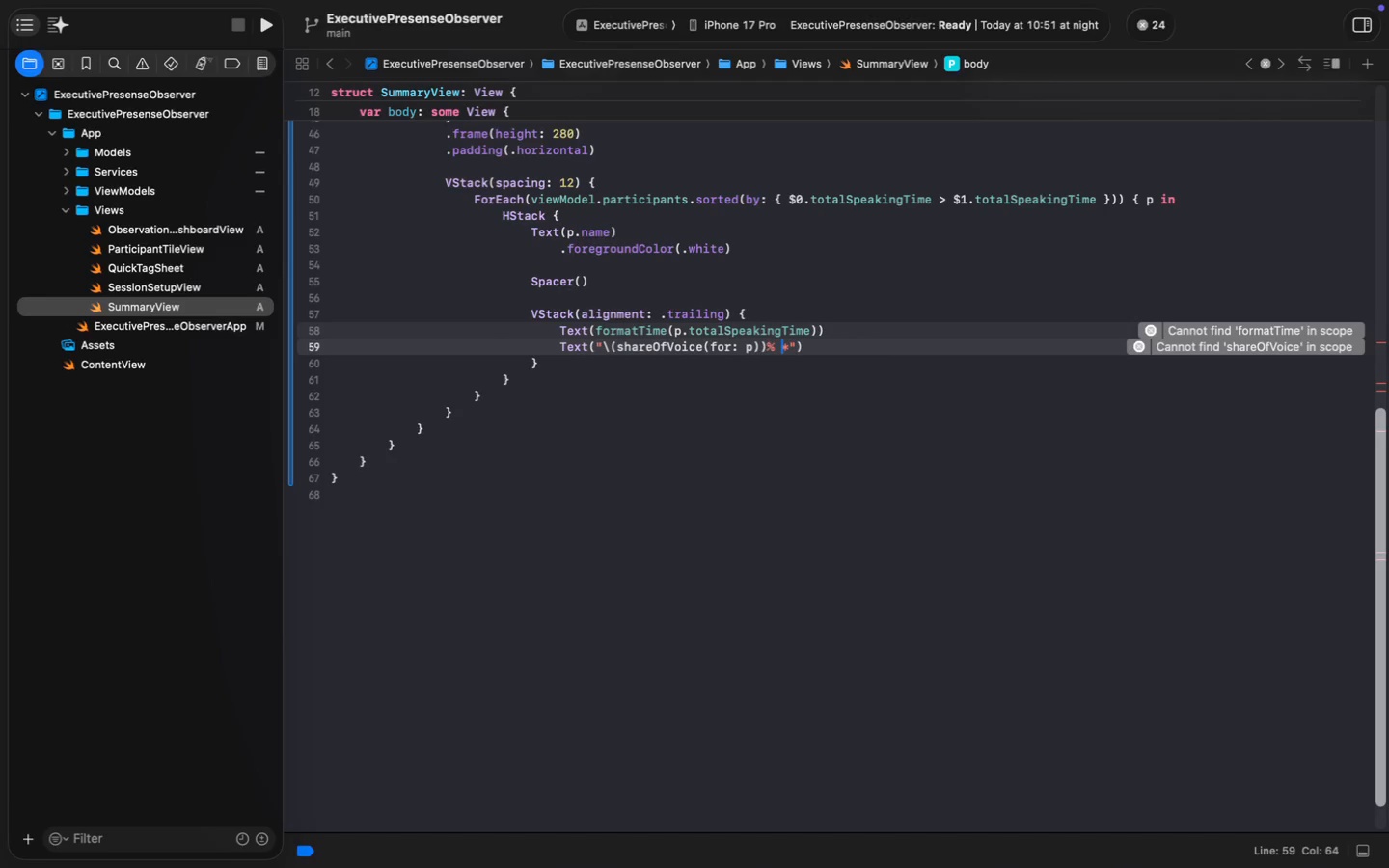 
key(ArrowRight)
 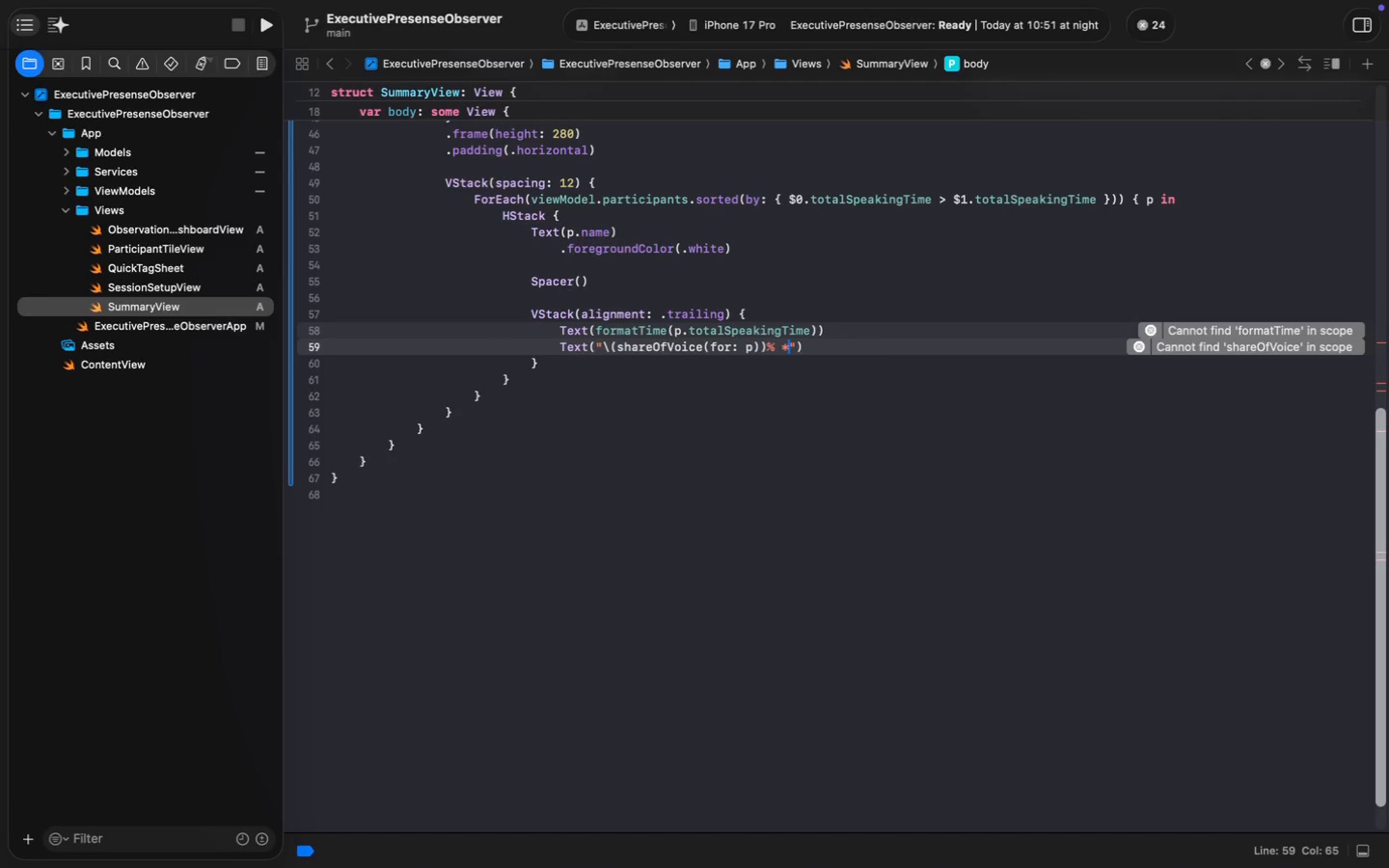 
key(Space)
 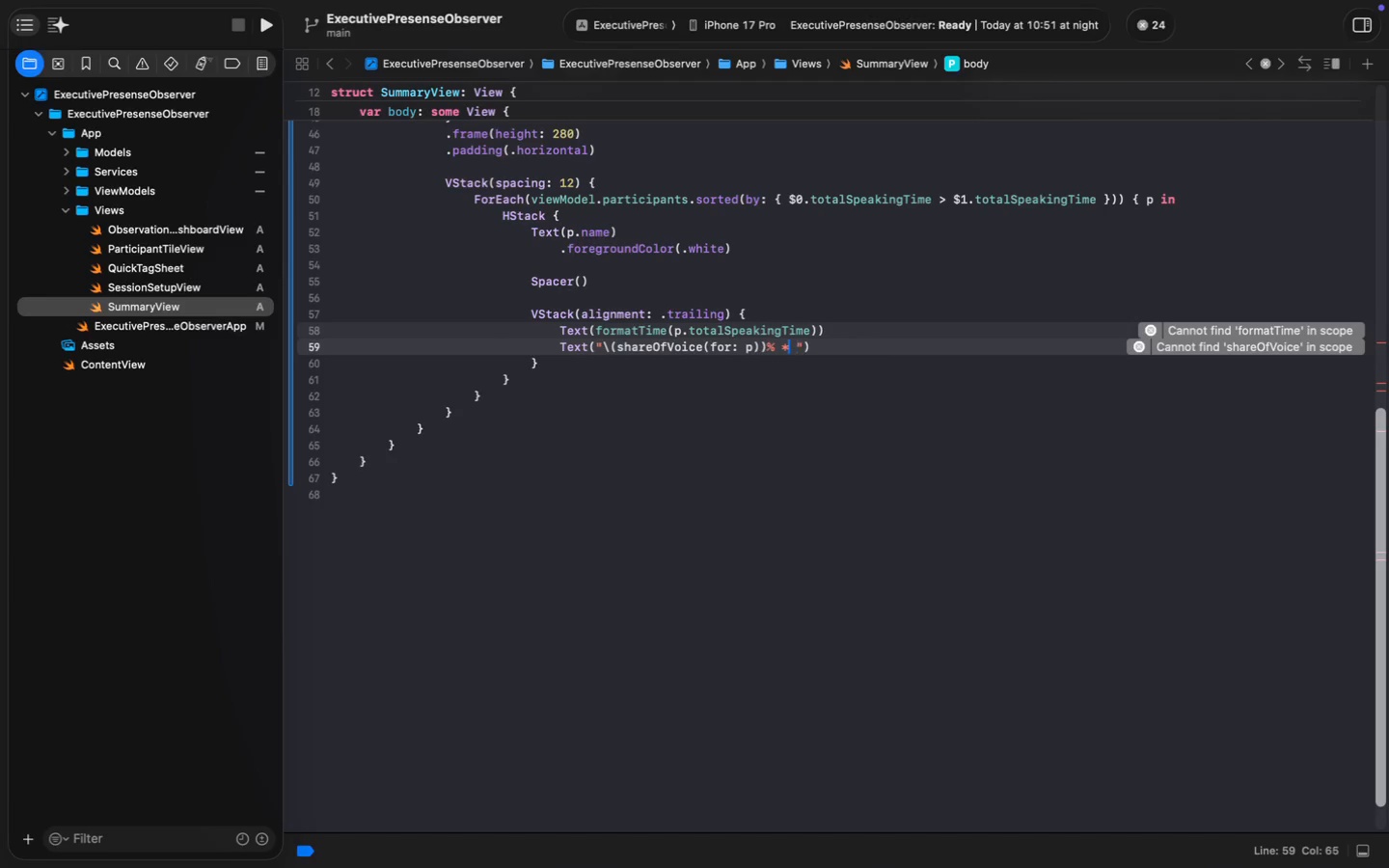 
key(ArrowLeft)
 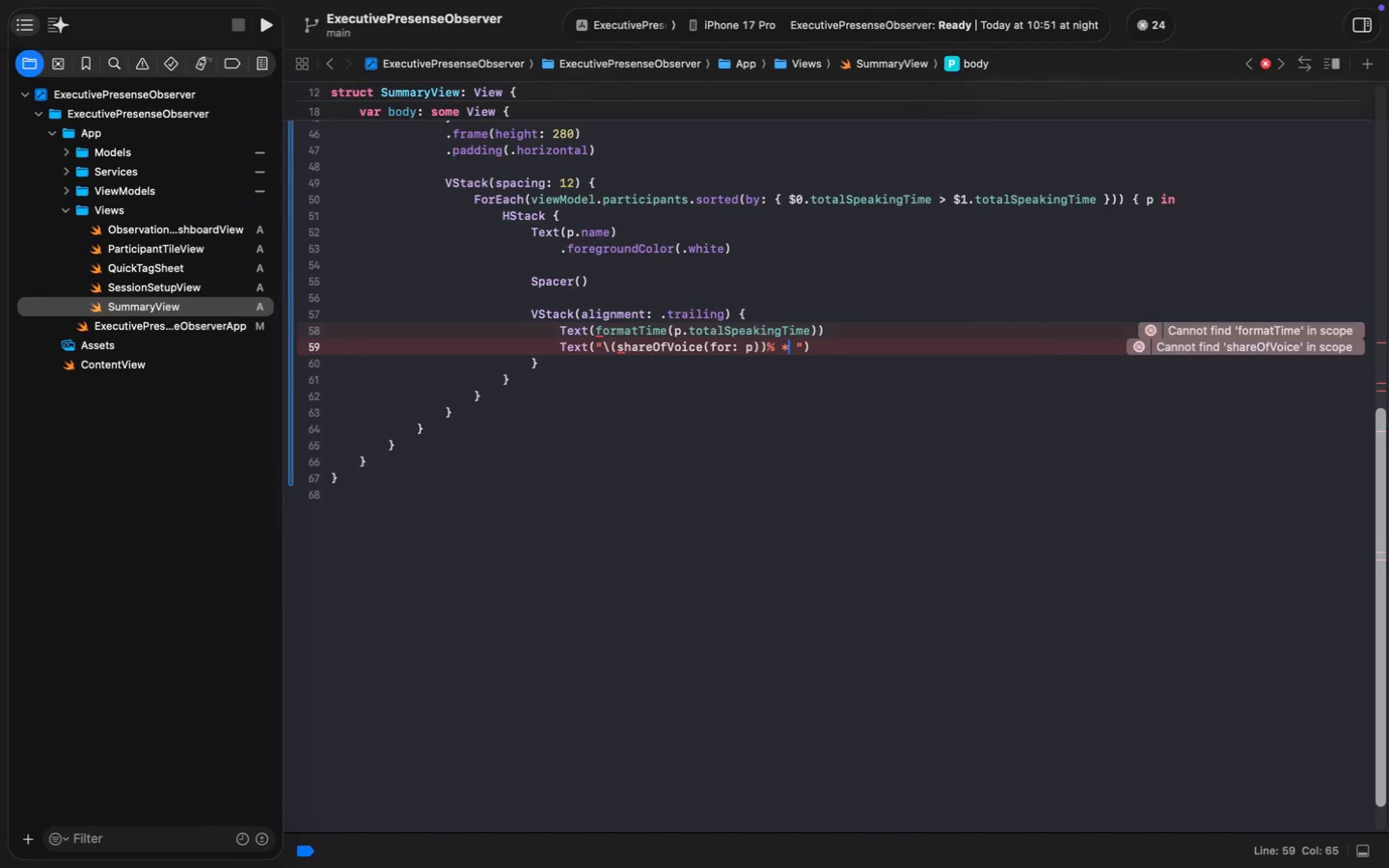 
key(ArrowRight)
 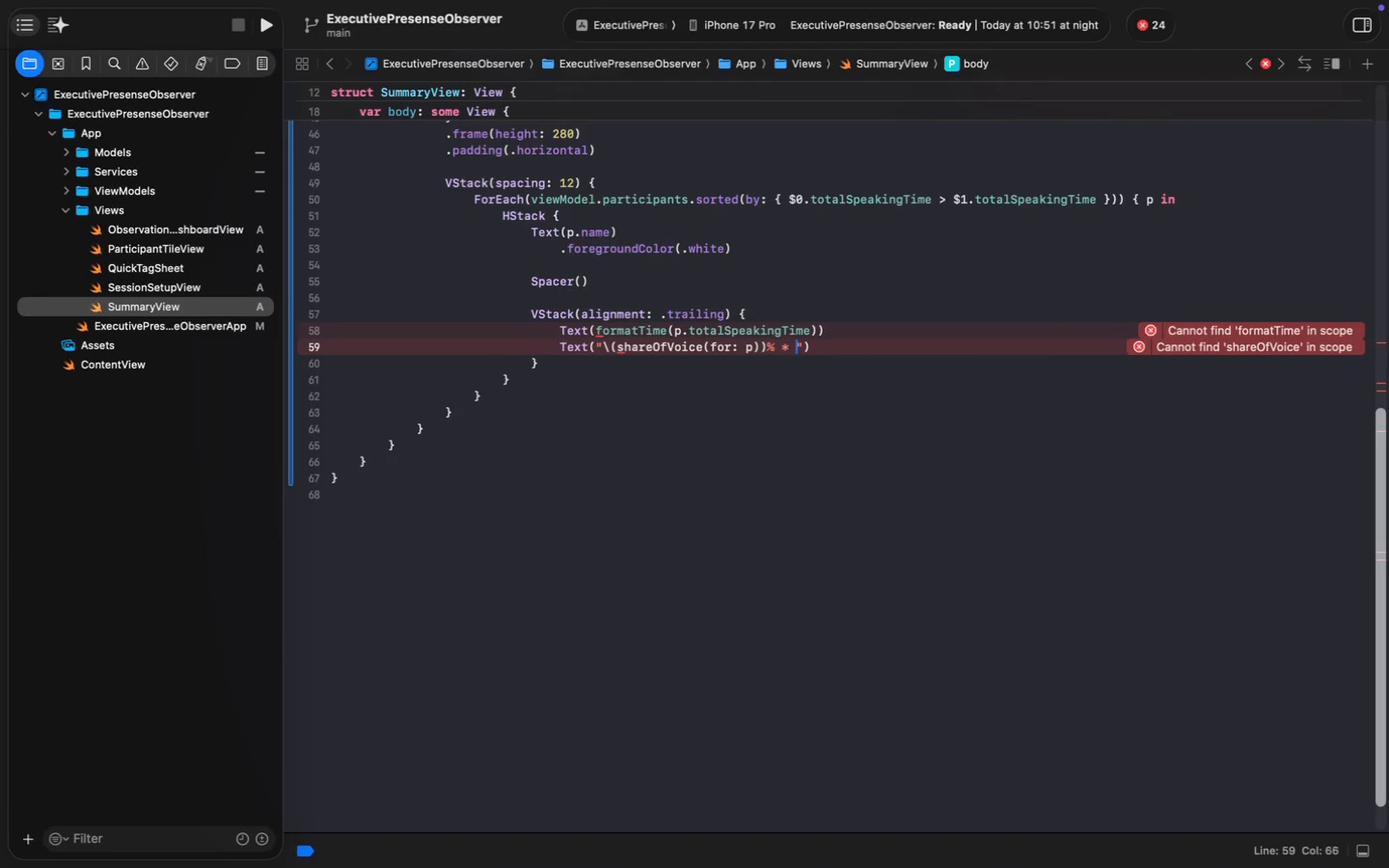 
type(\())
 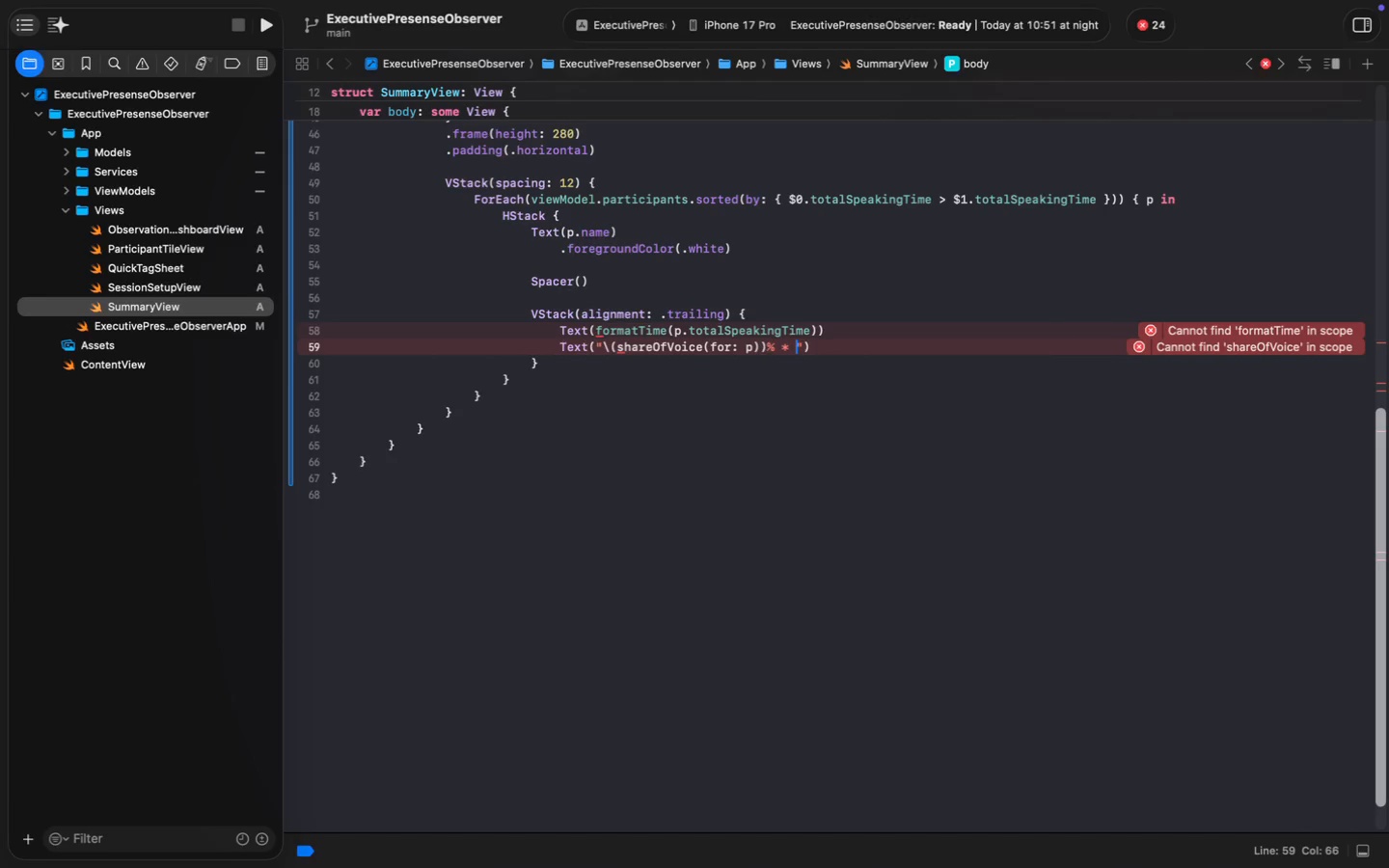 
 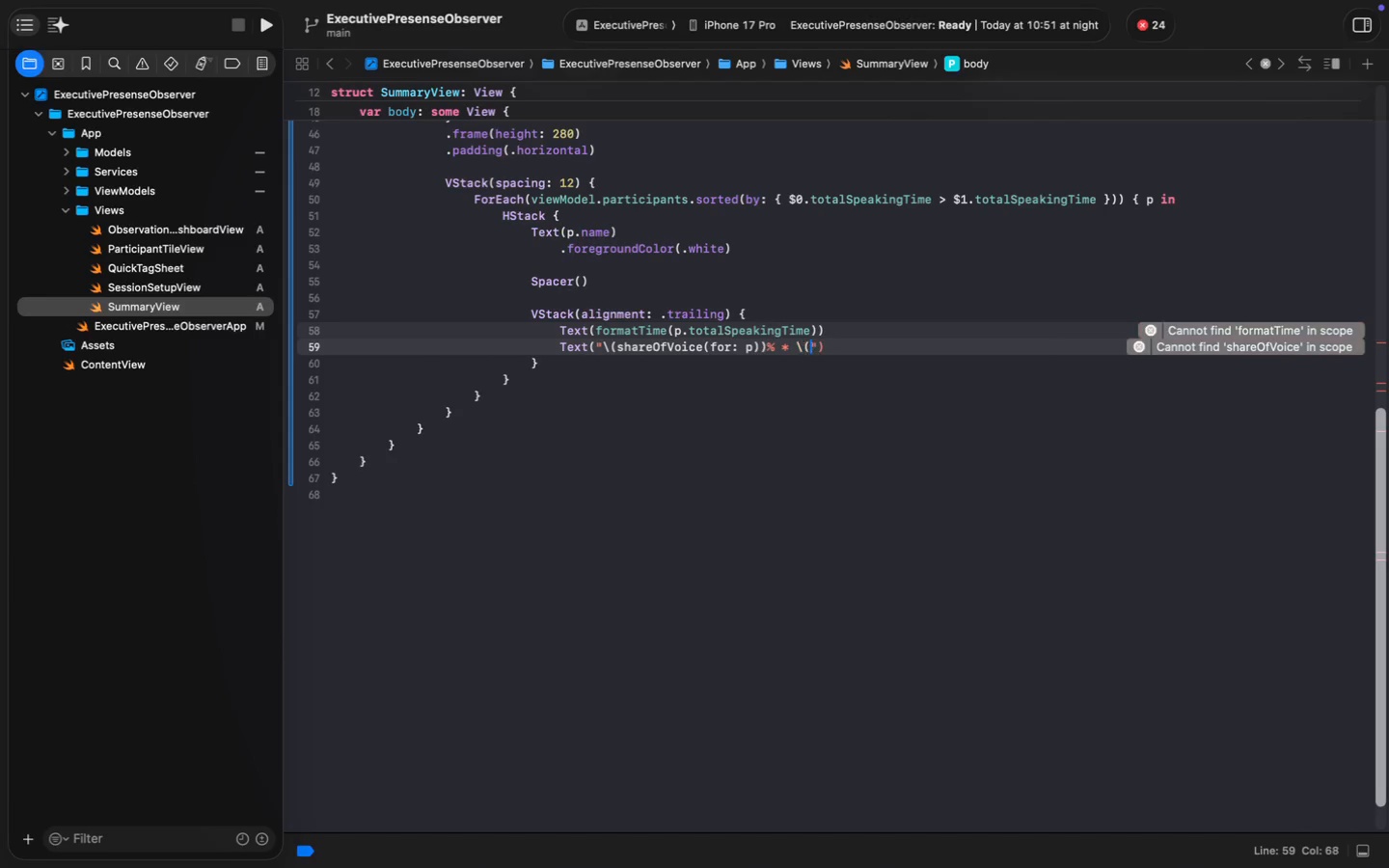 
key(ArrowLeft)
 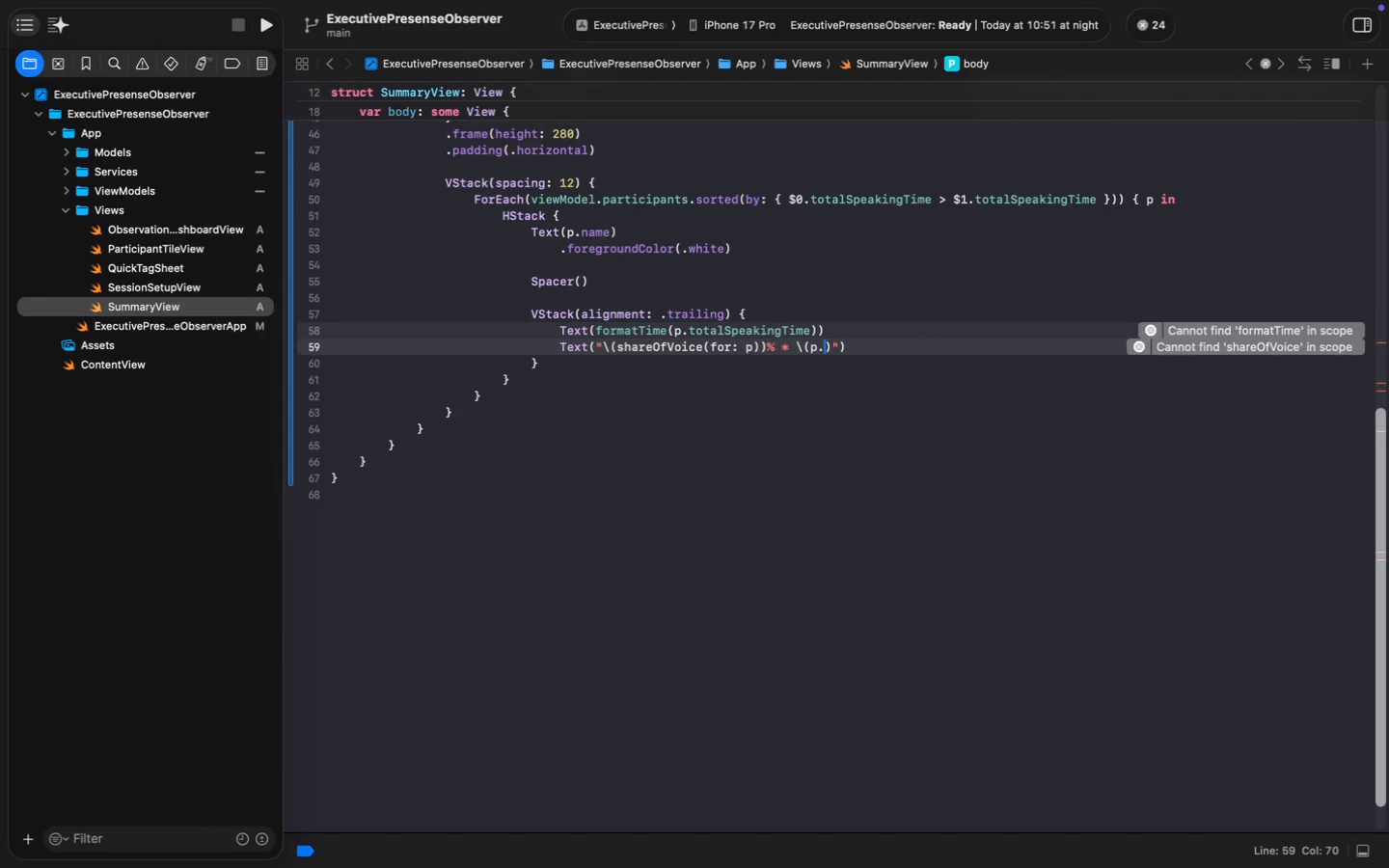 
type(p;ta)
key(Backspace)
key(Backspace)
key(Backspace)
type(.tag)
 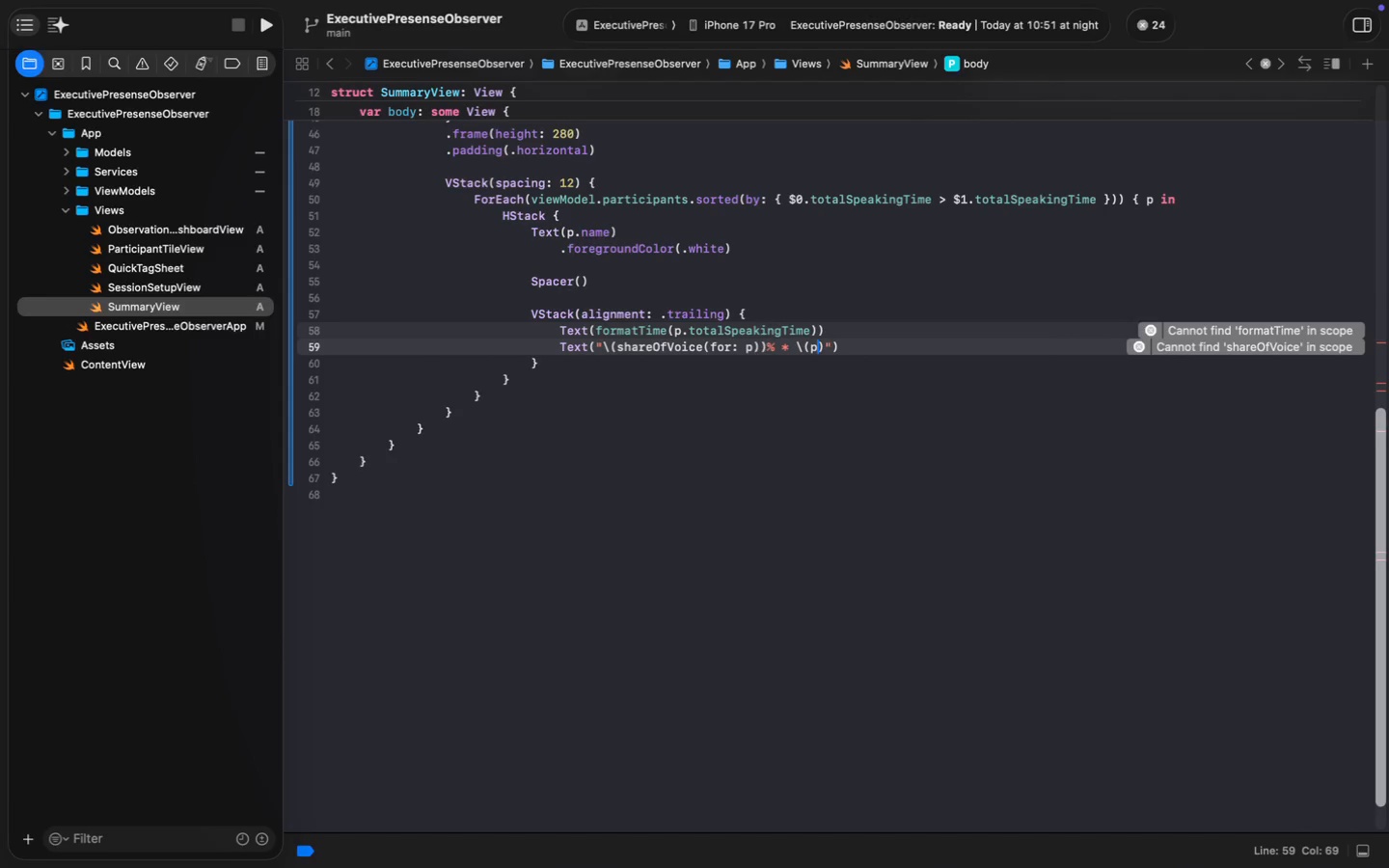 
key(ArrowDown)
 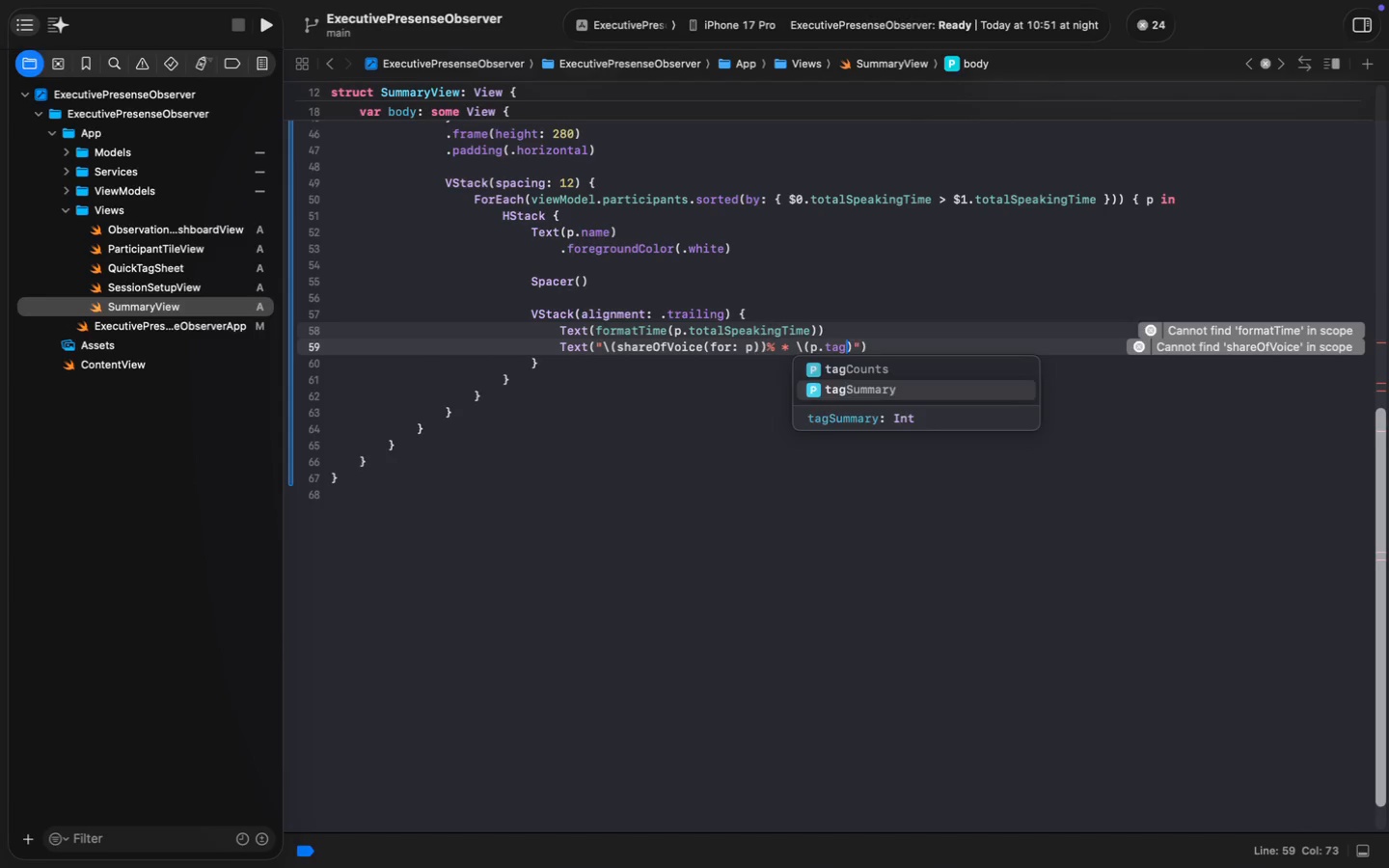 
key(Enter)
 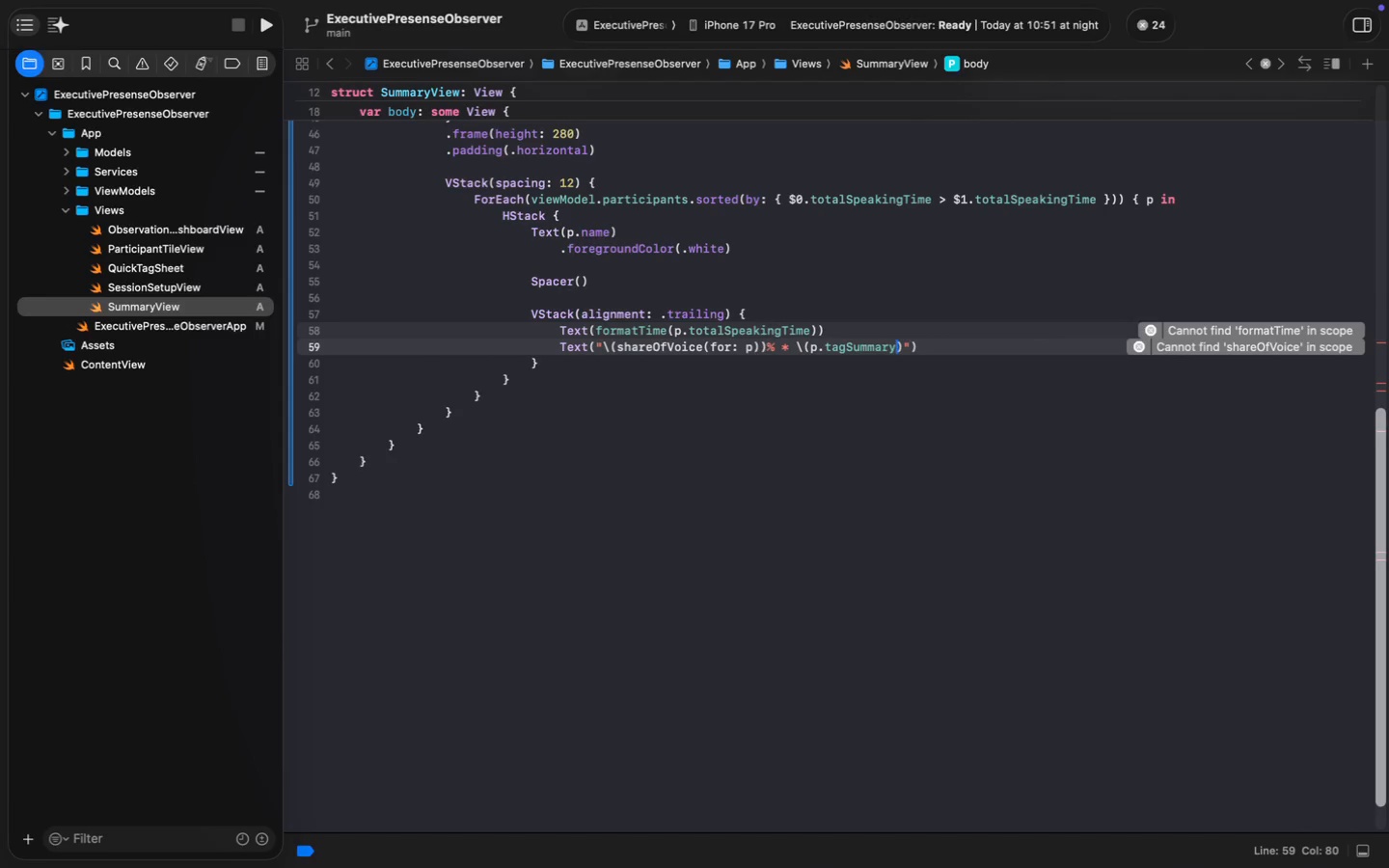 
key(ArrowRight)
 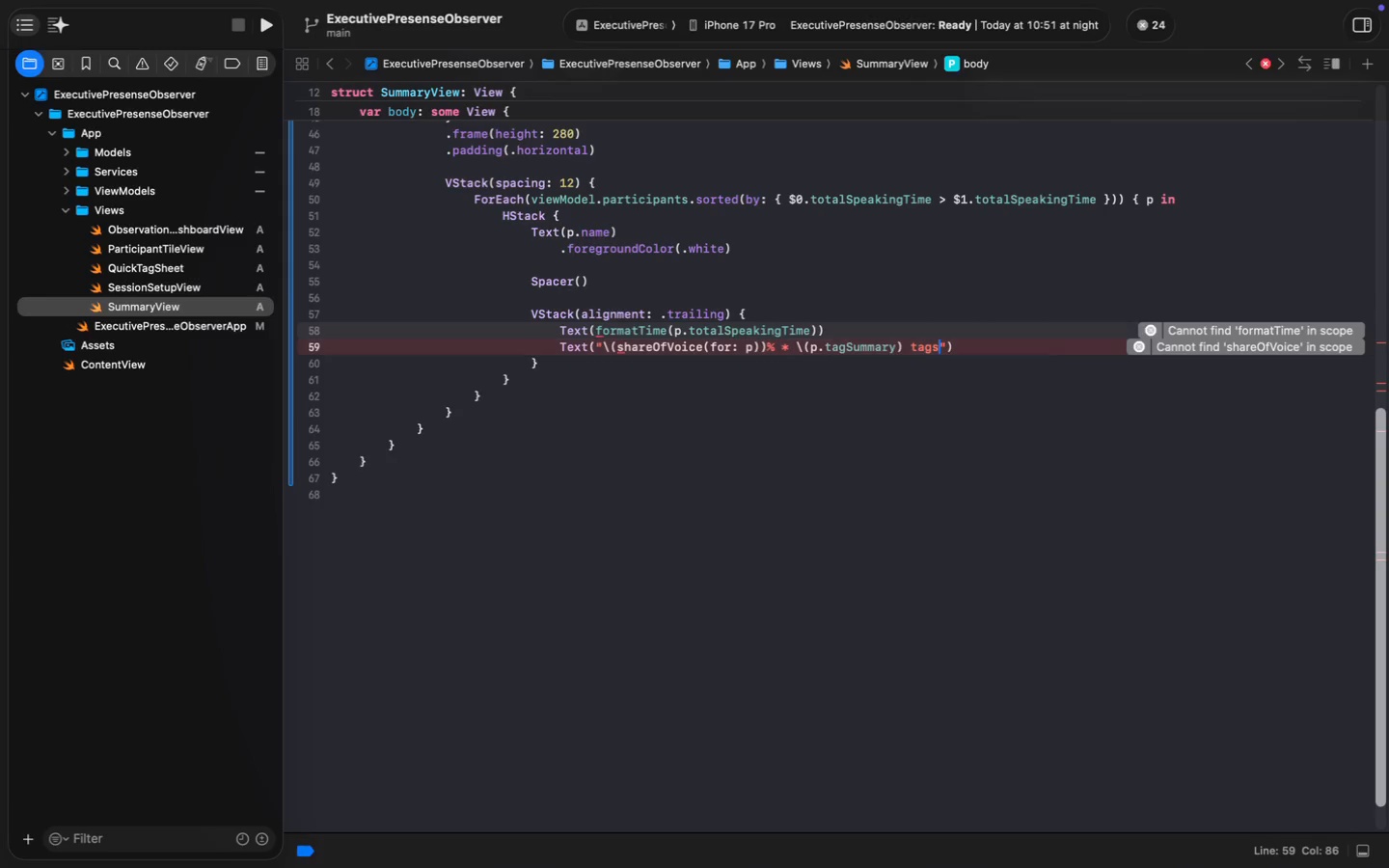 
type( tags)
 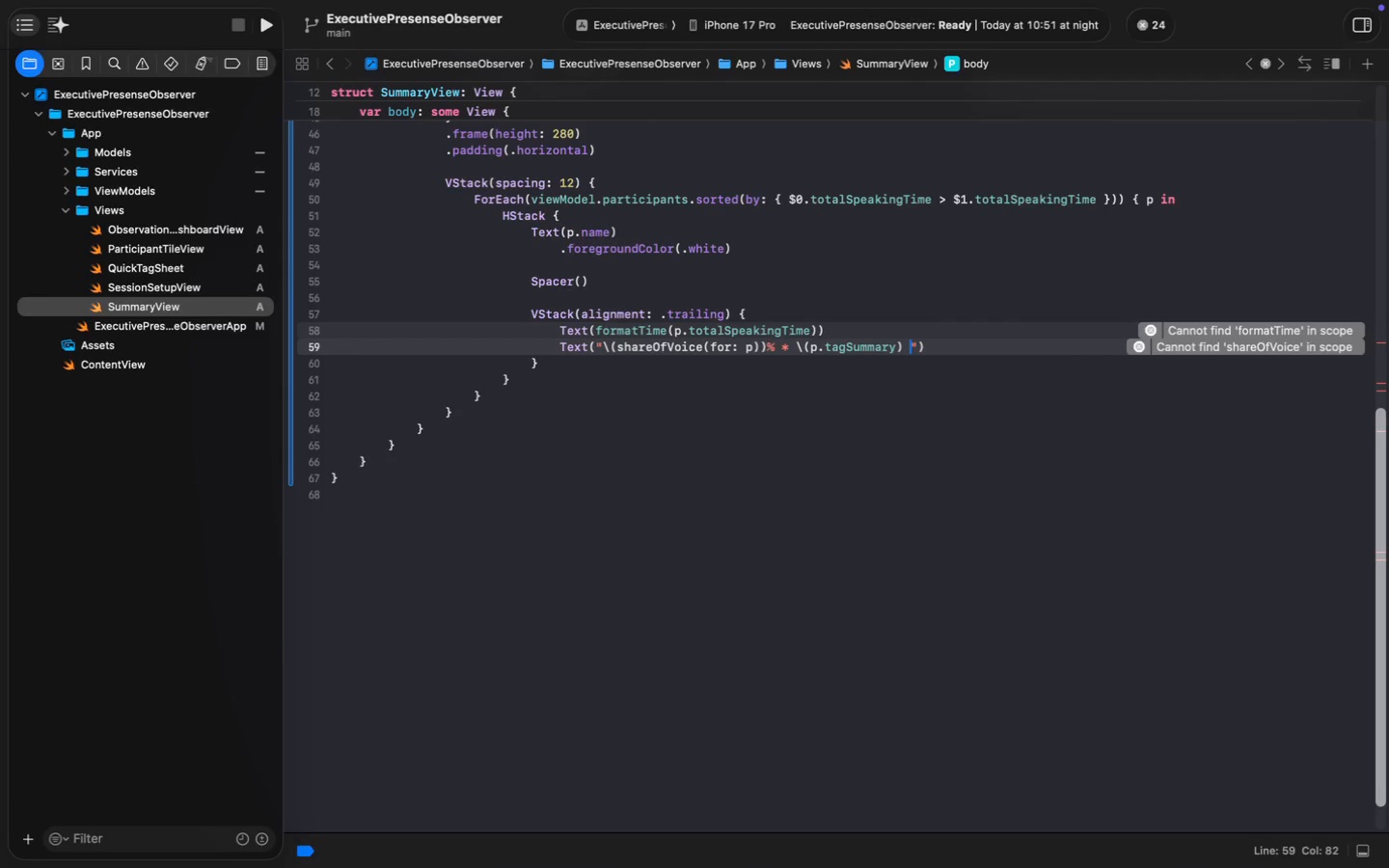 
key(ArrowRight)
 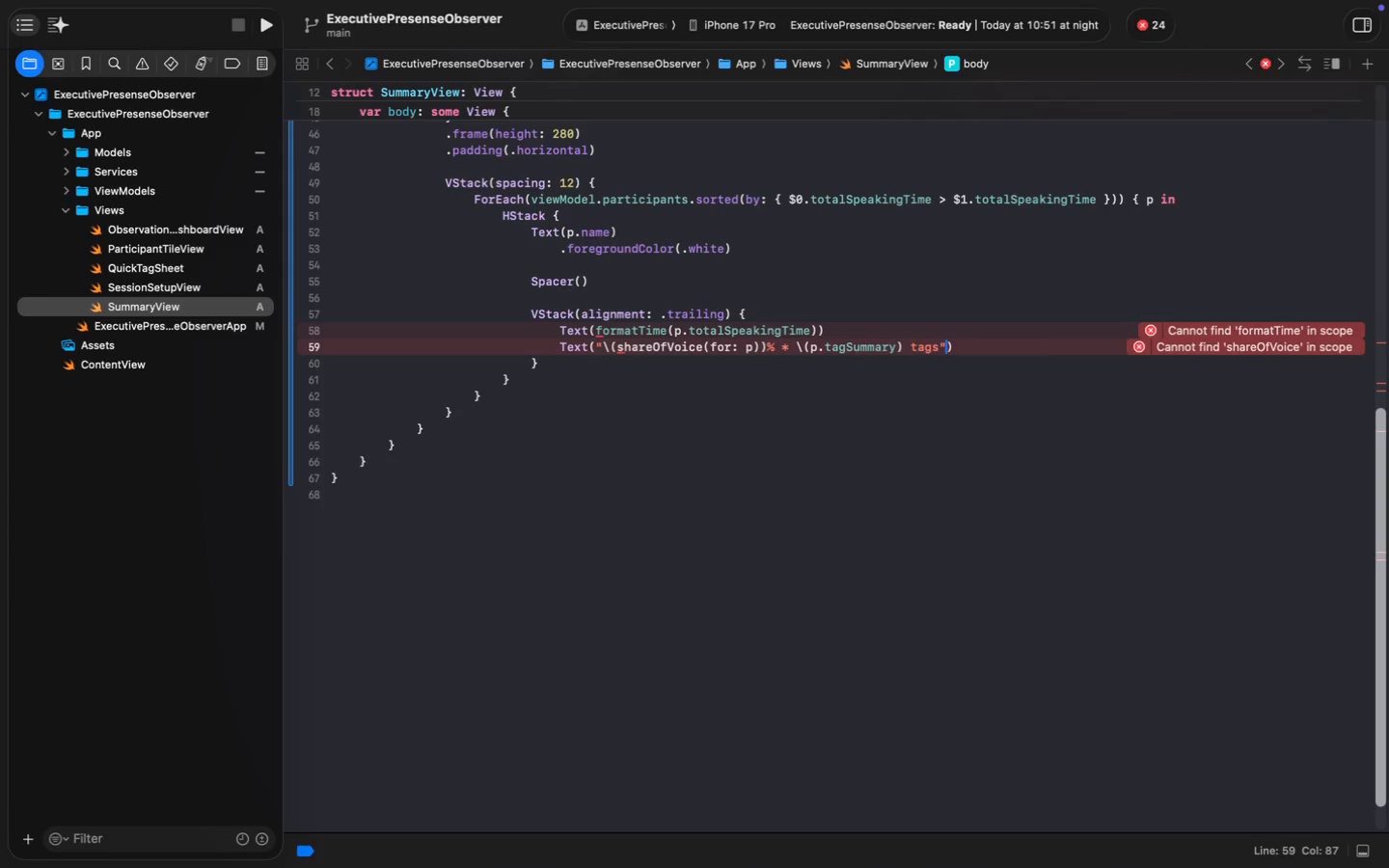 
key(ArrowRight)
 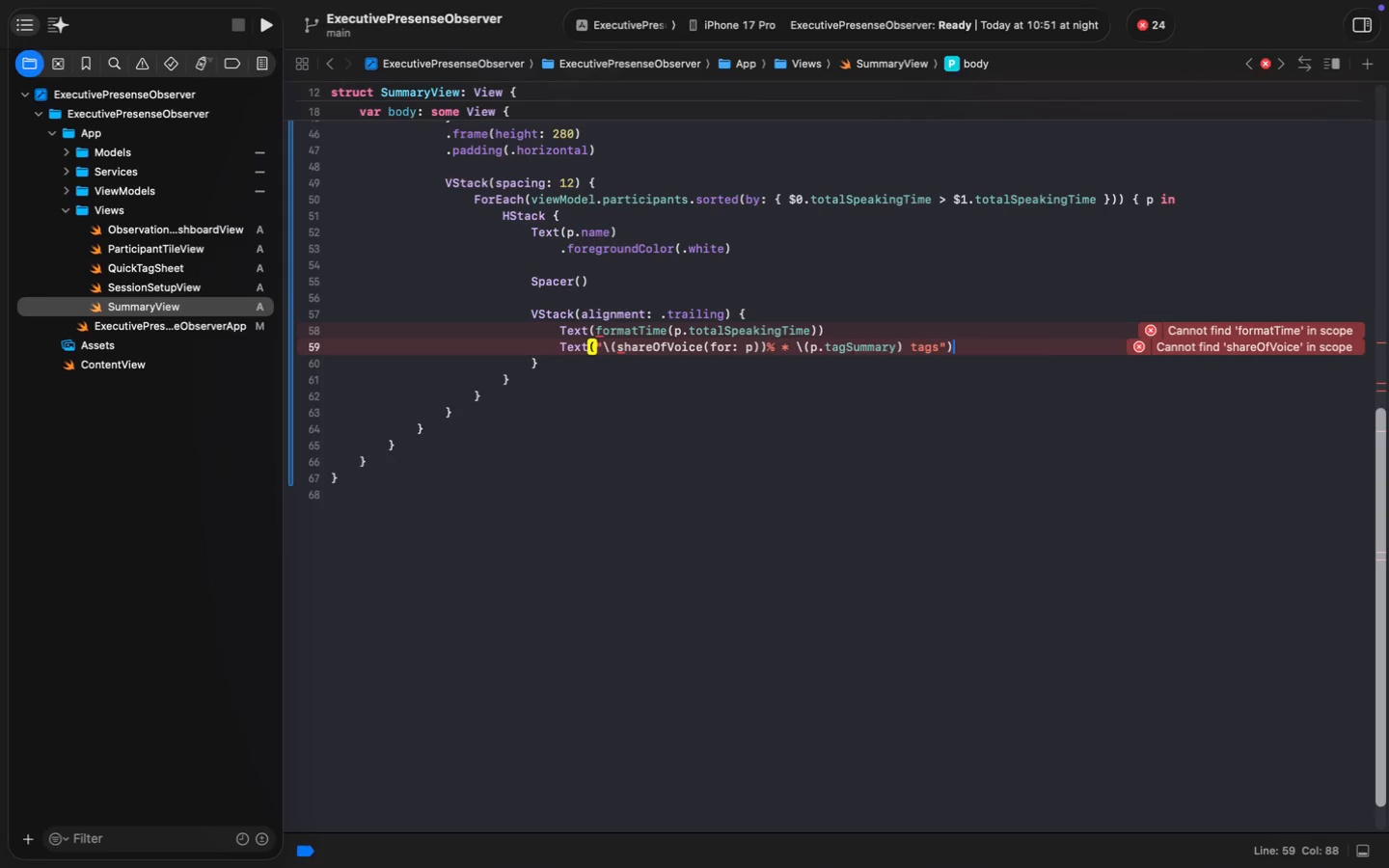 
key(Enter)
 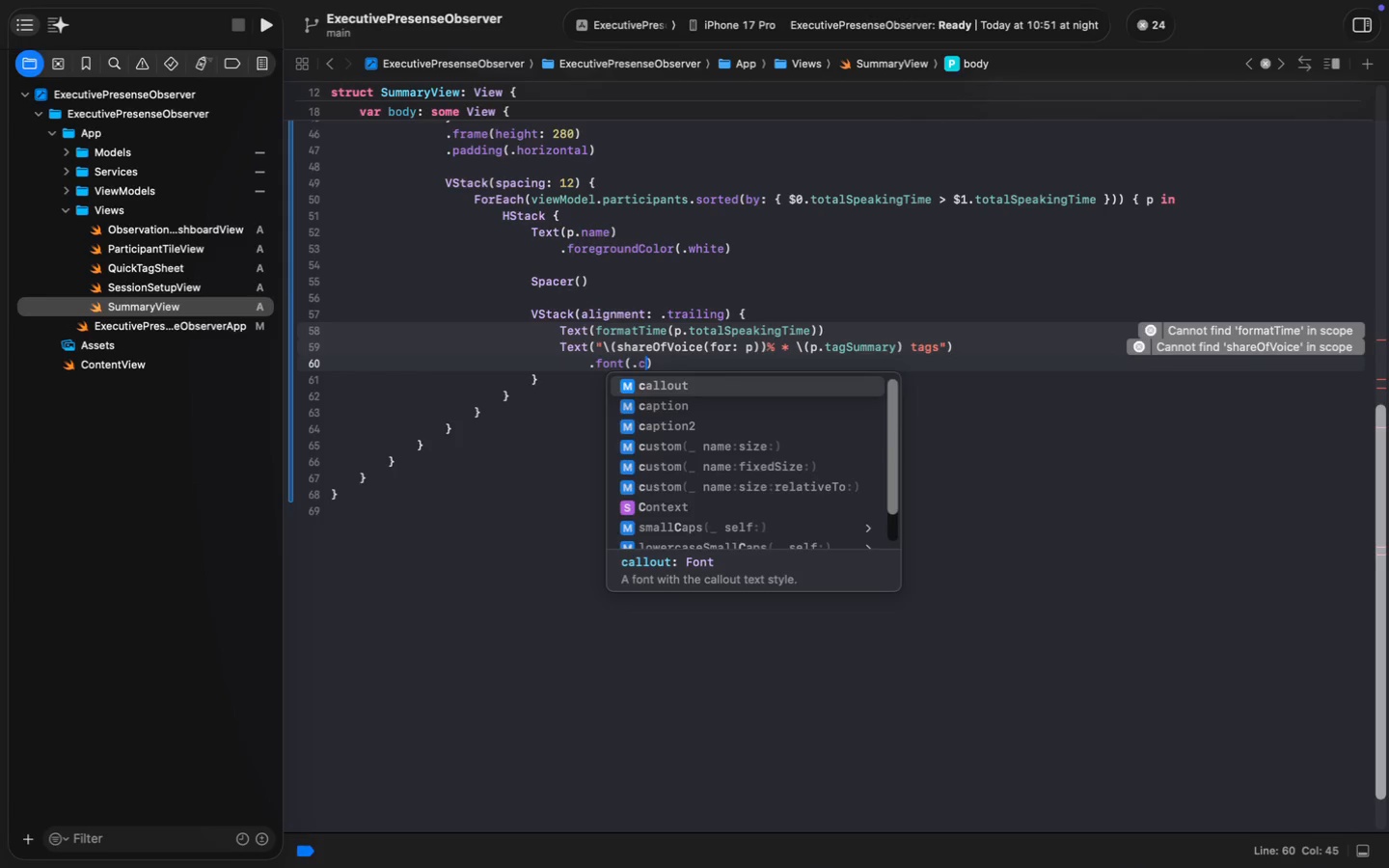 
type(.font(.capt)
 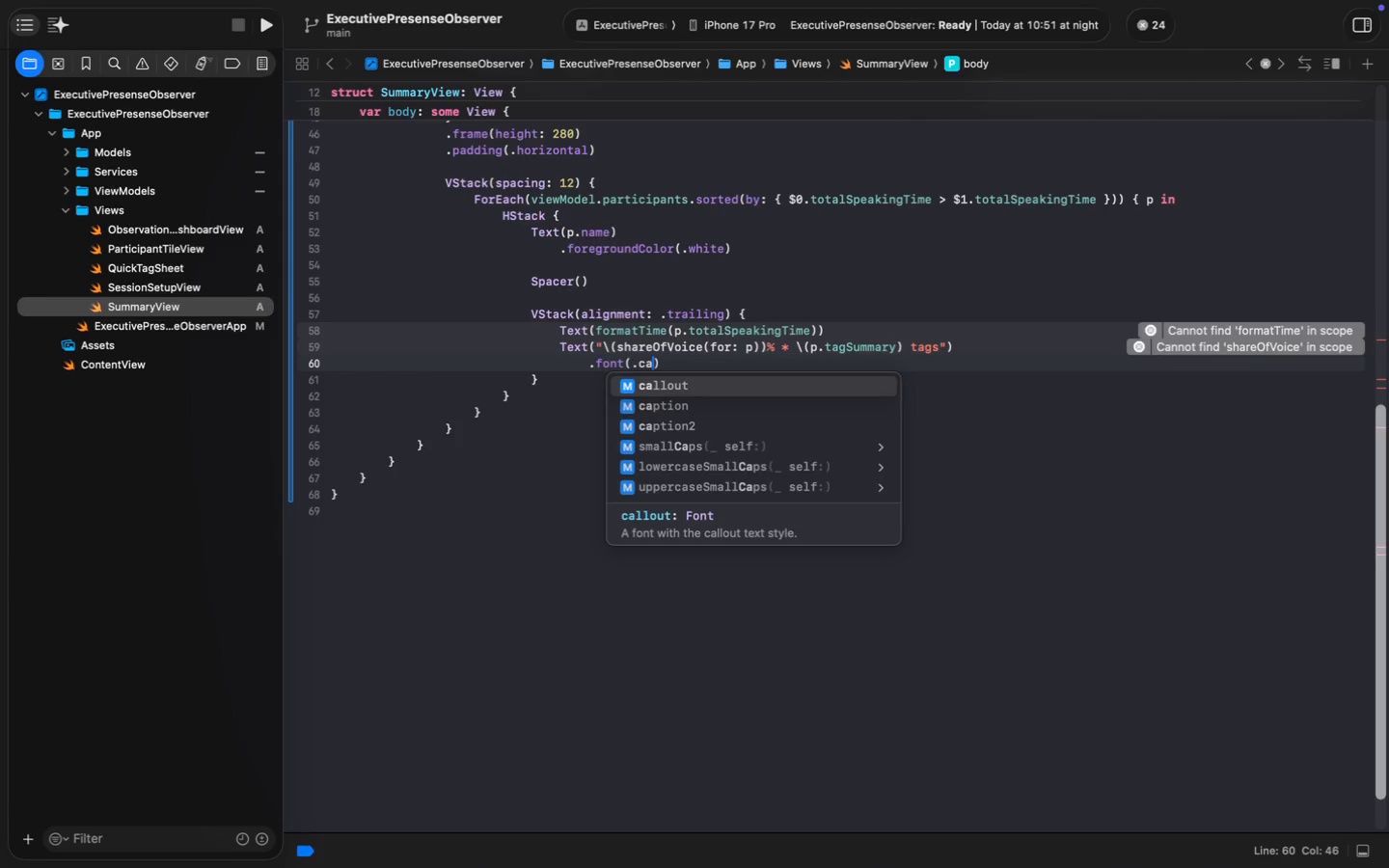 
key(Enter)
 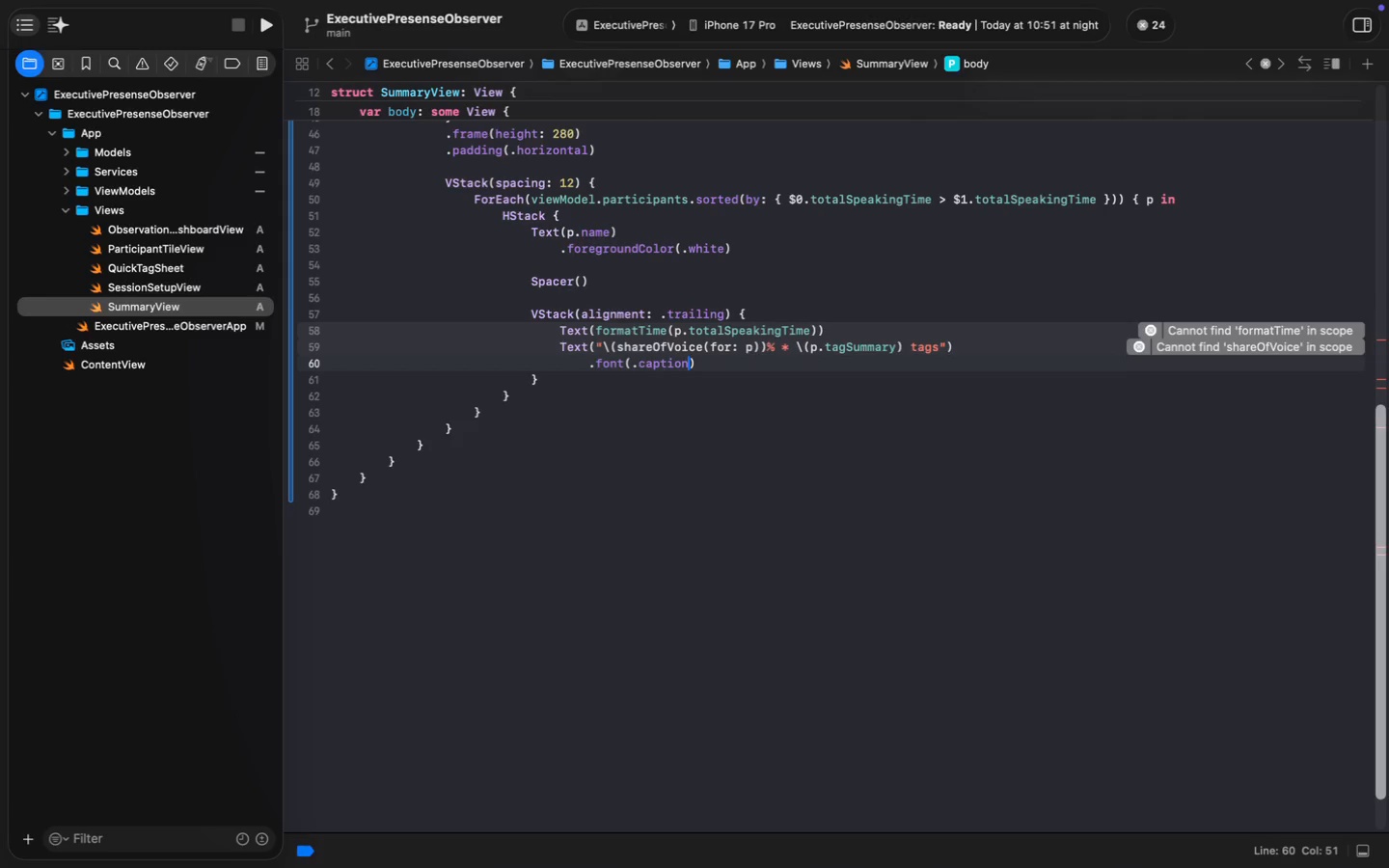 
key(ArrowRight)
 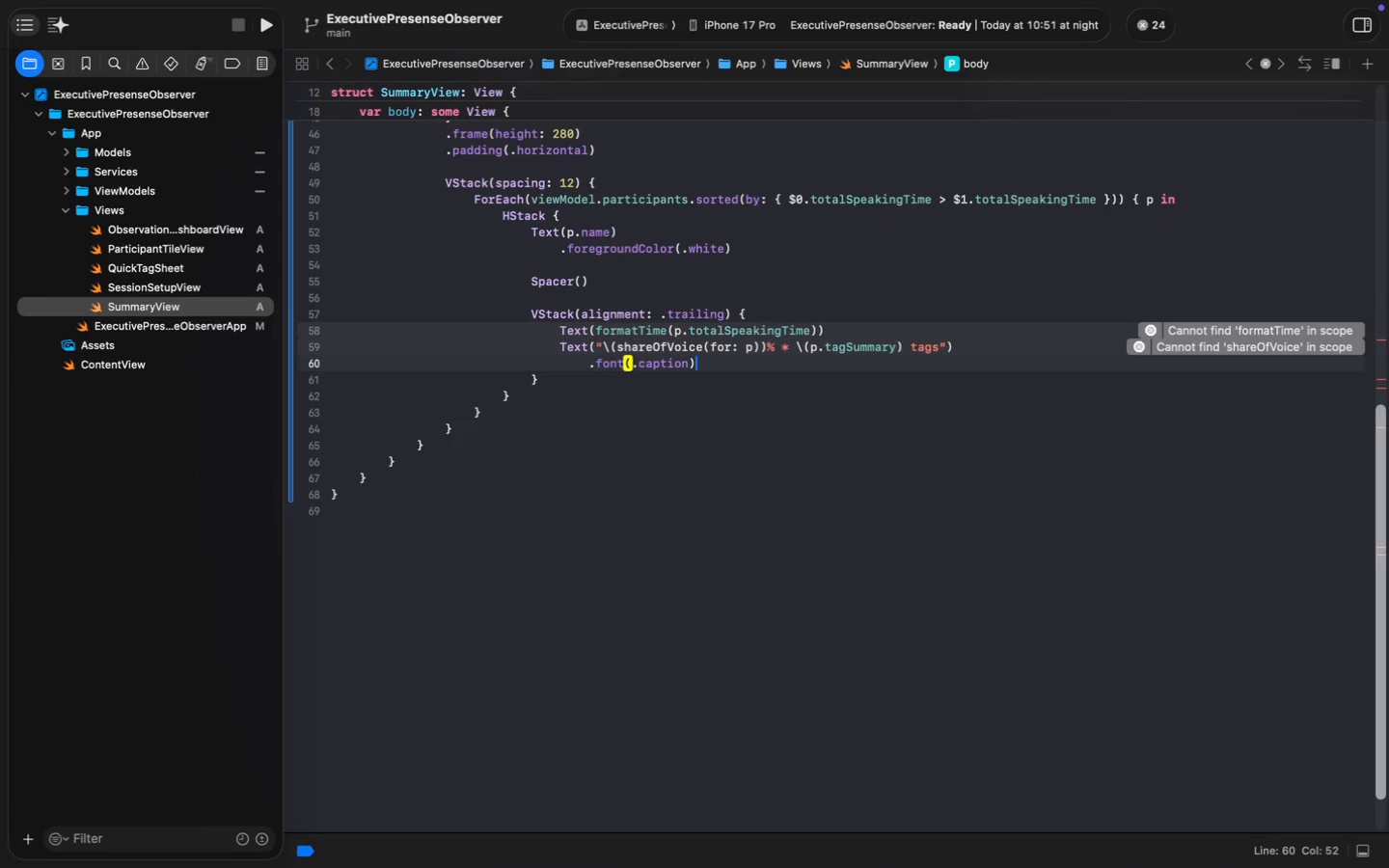 
key(Enter)
 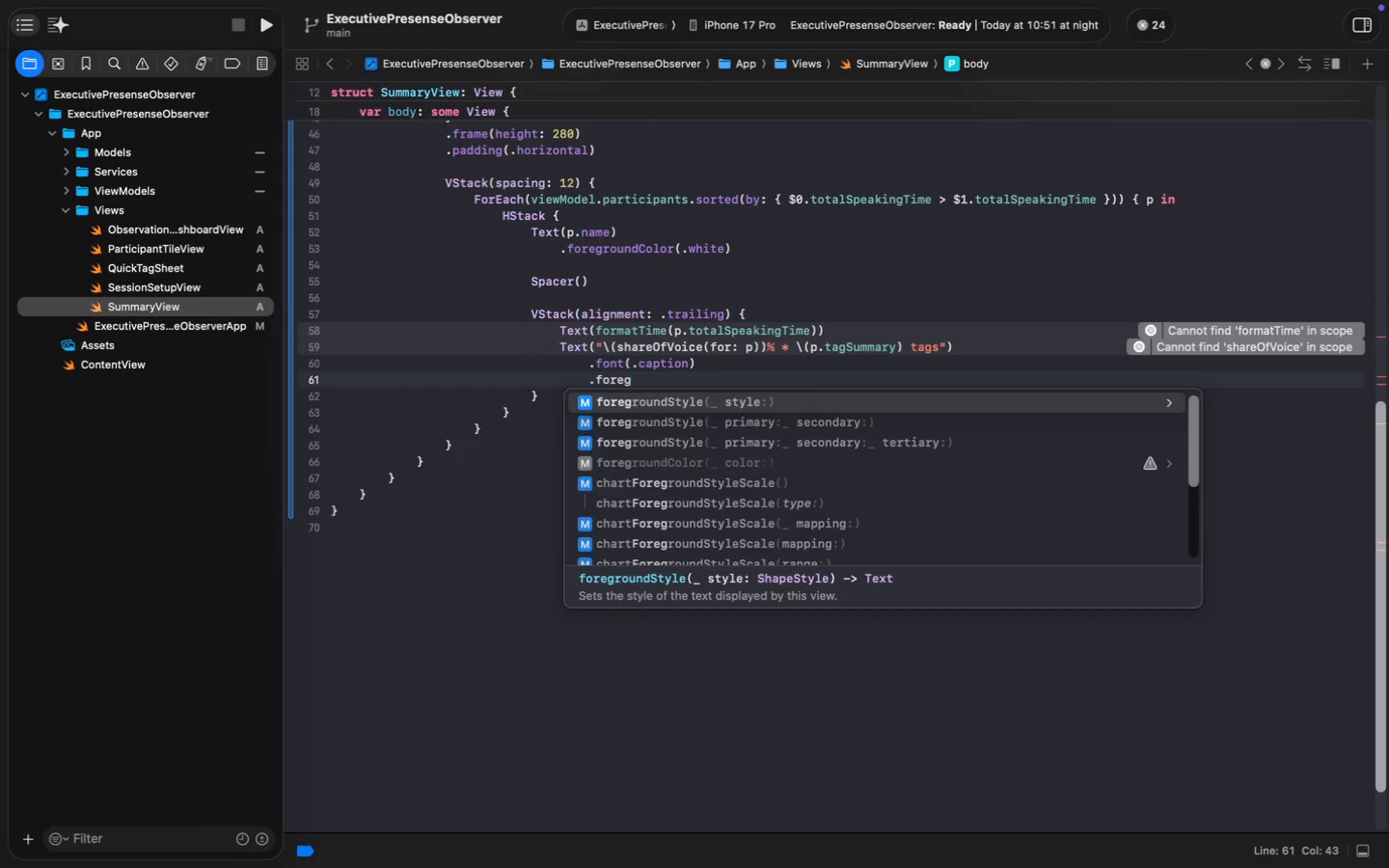 
type(.foreg)
 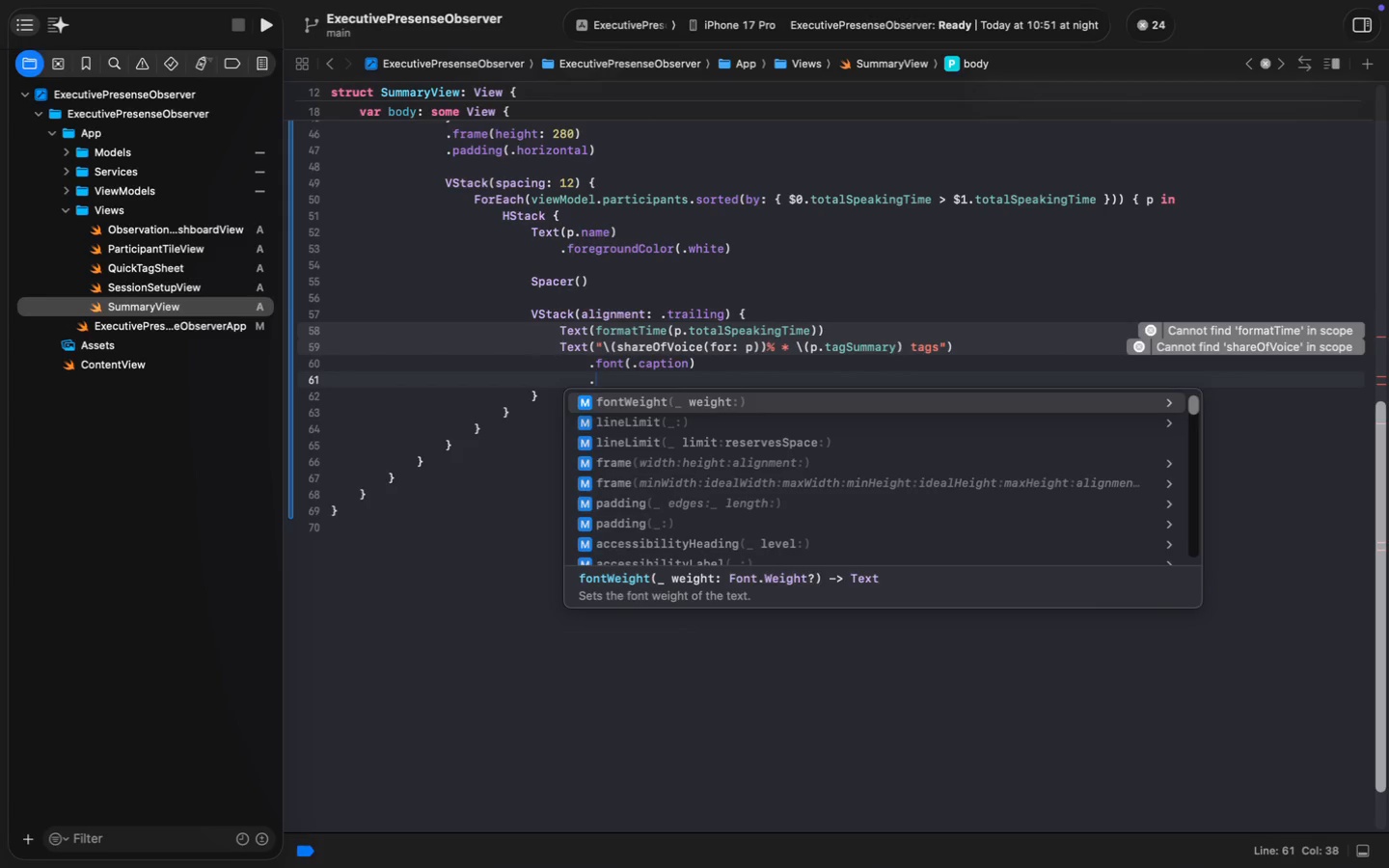 
key(ArrowDown)
 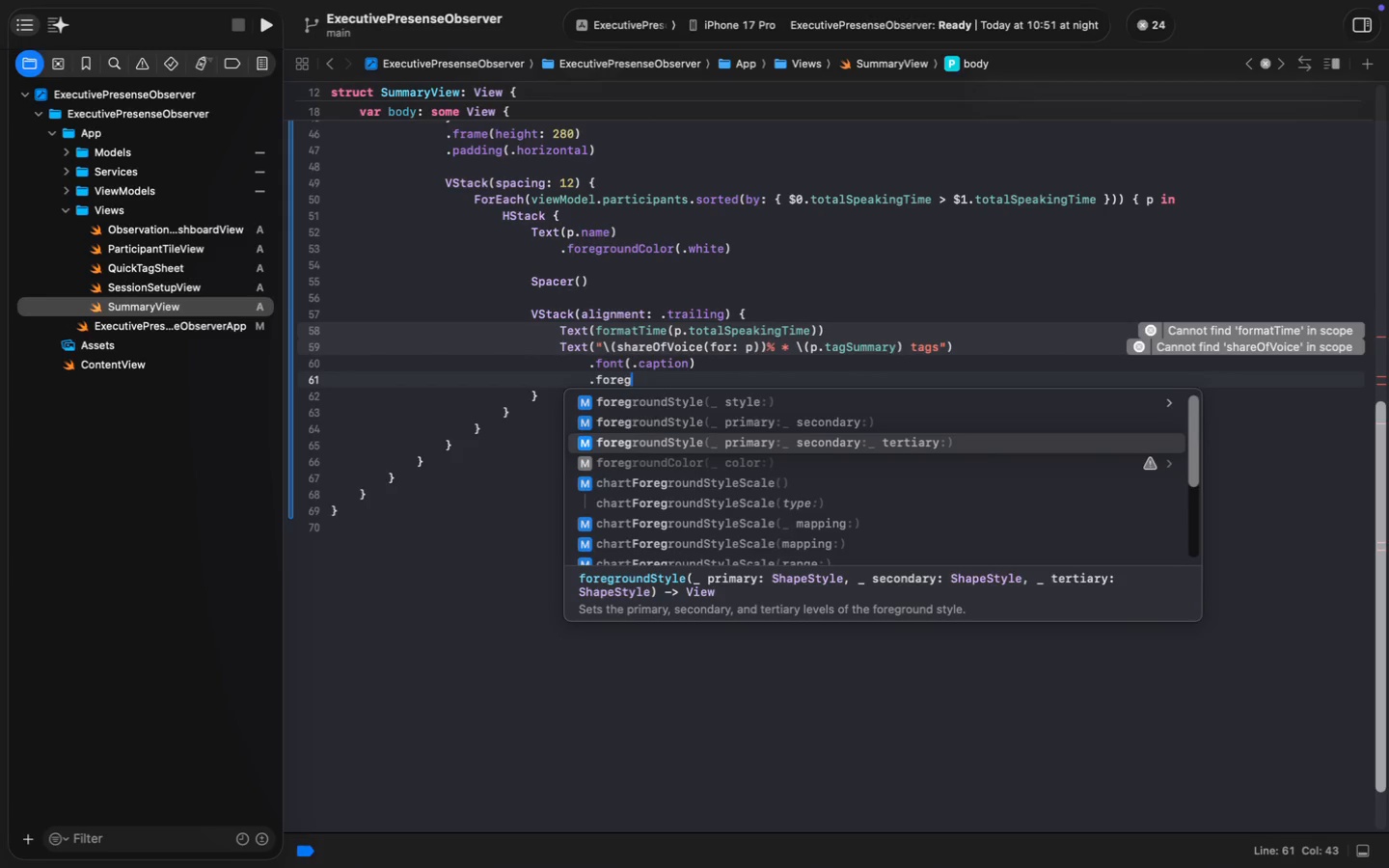 
key(ArrowDown)
 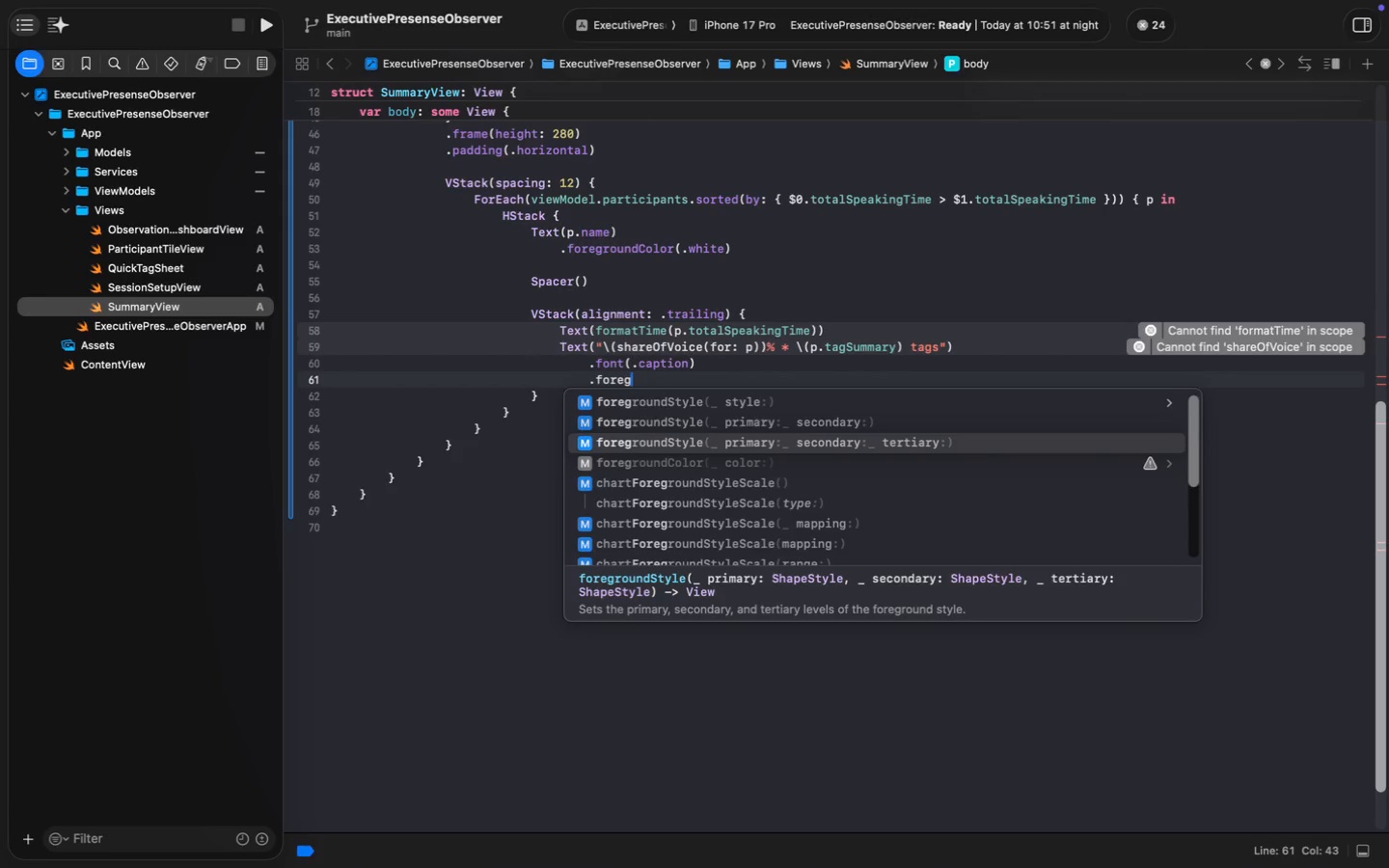 
key(ArrowDown)
 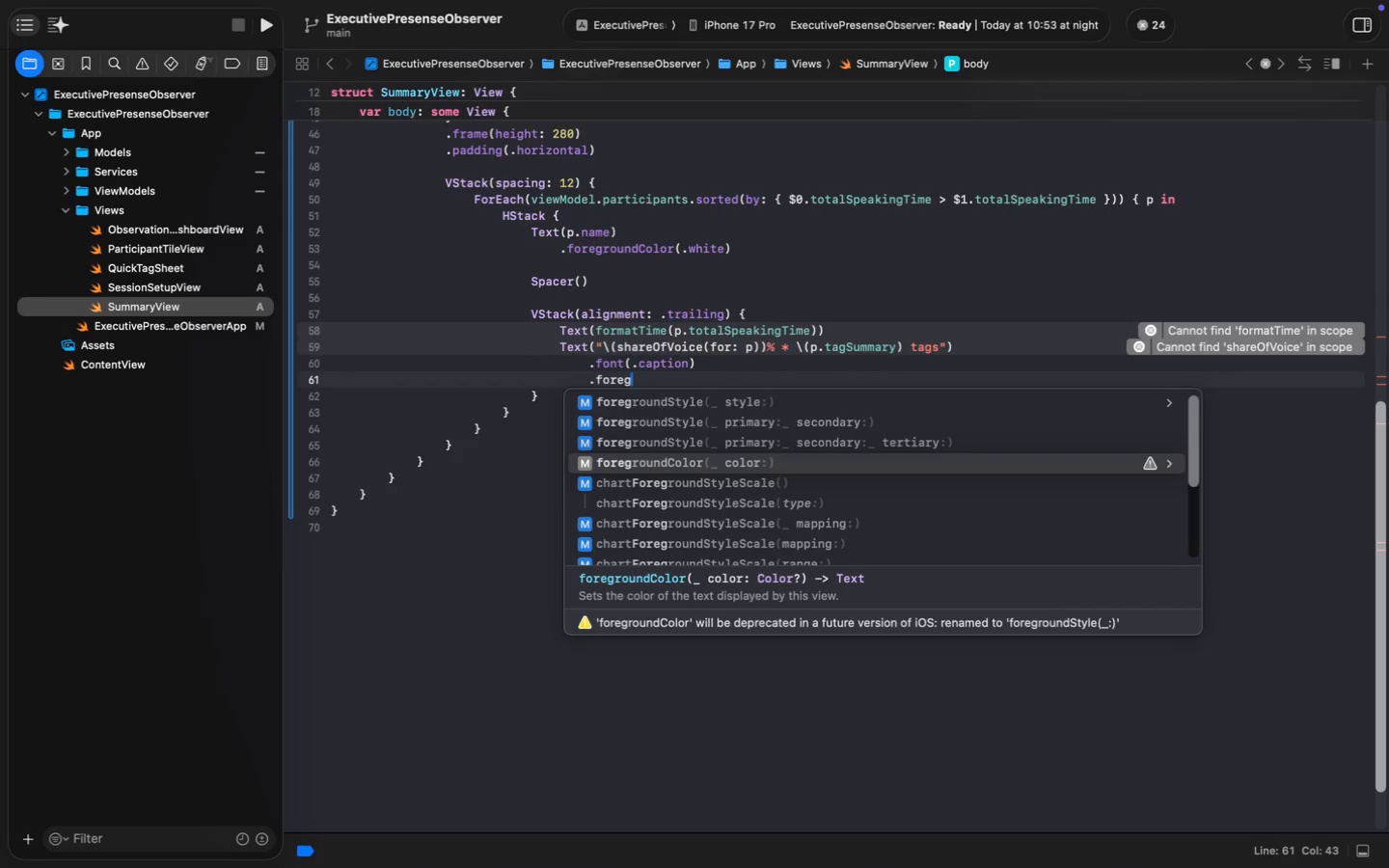 
key(Enter)
 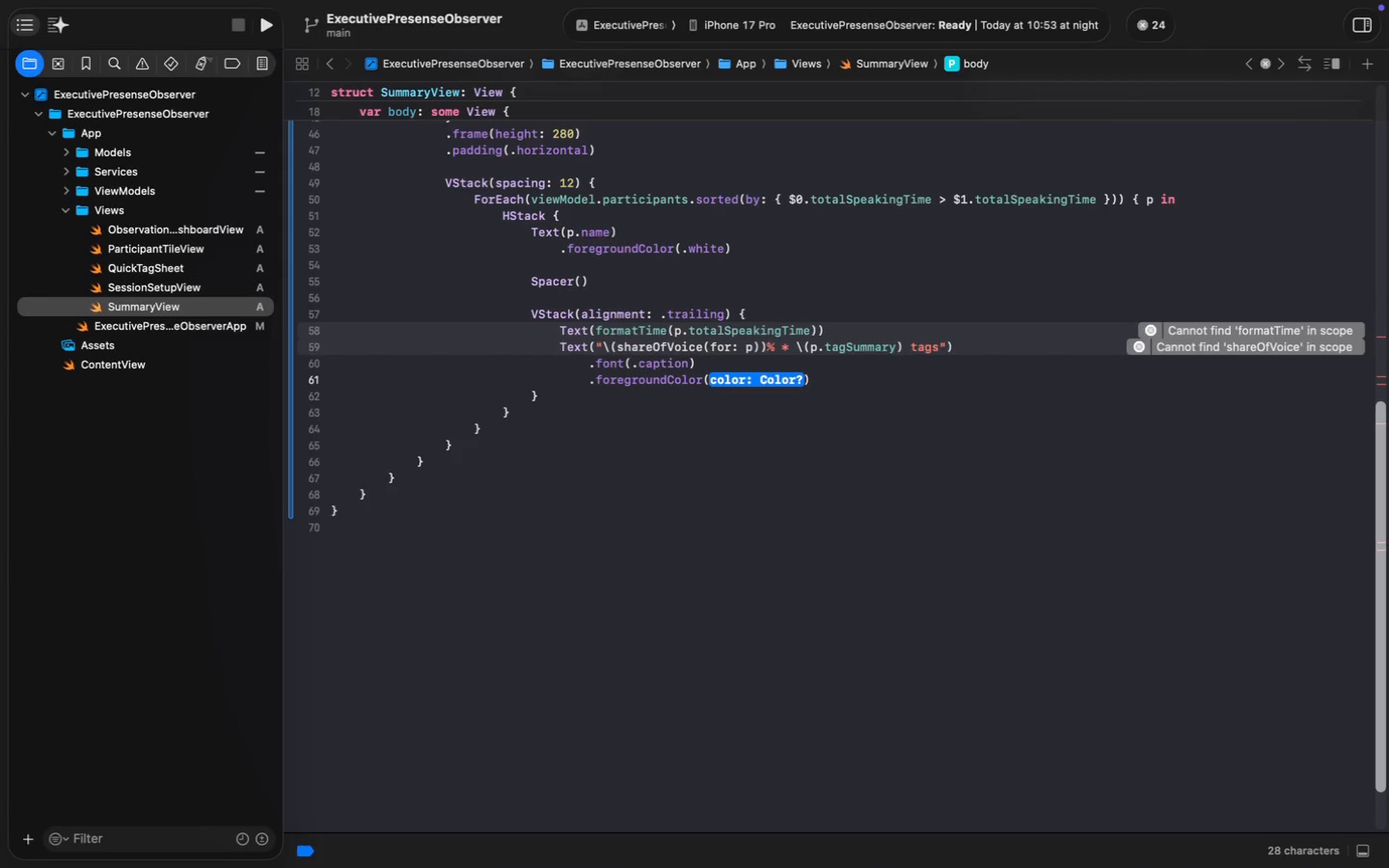 
type(.se)
 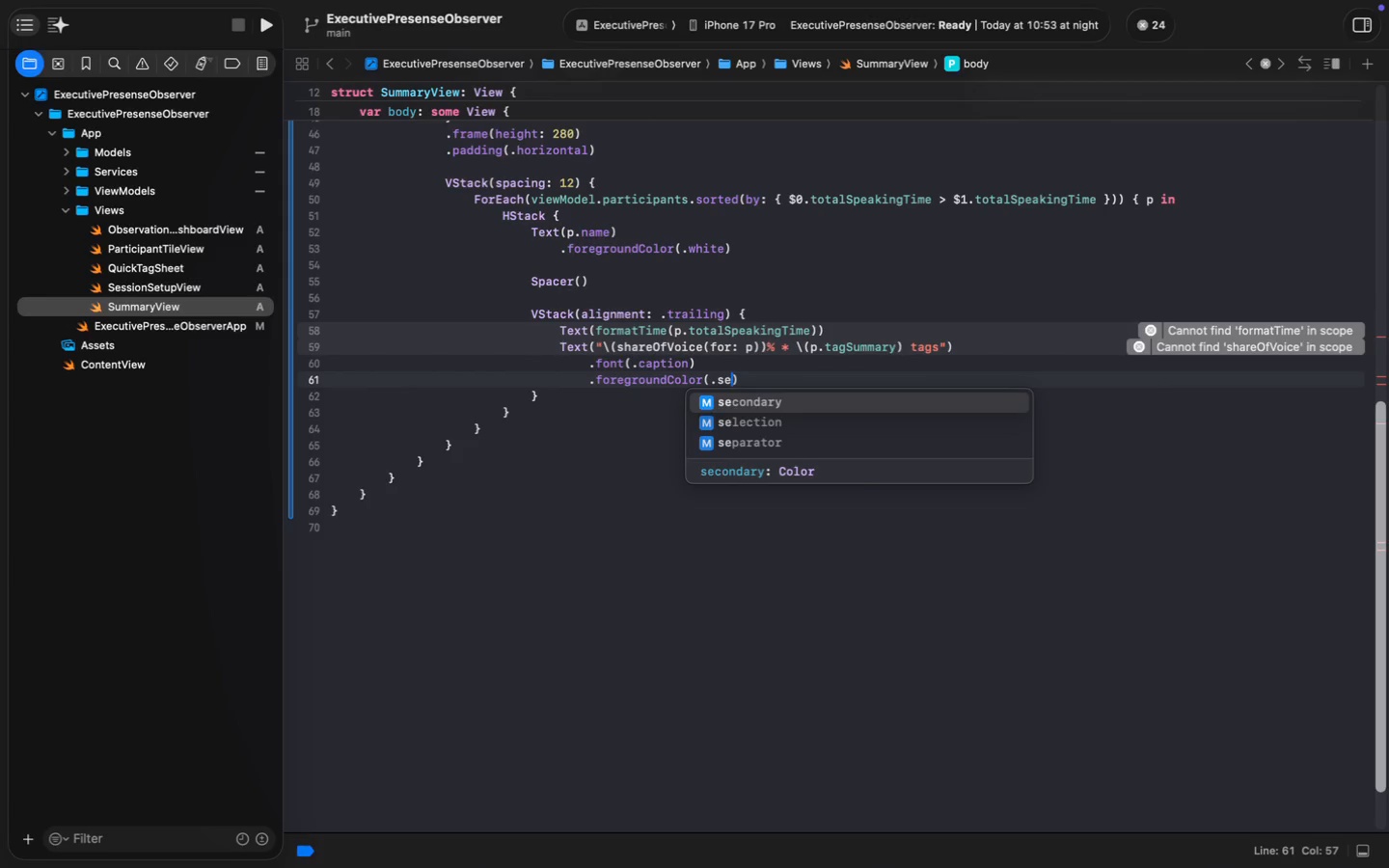 
key(Enter)
 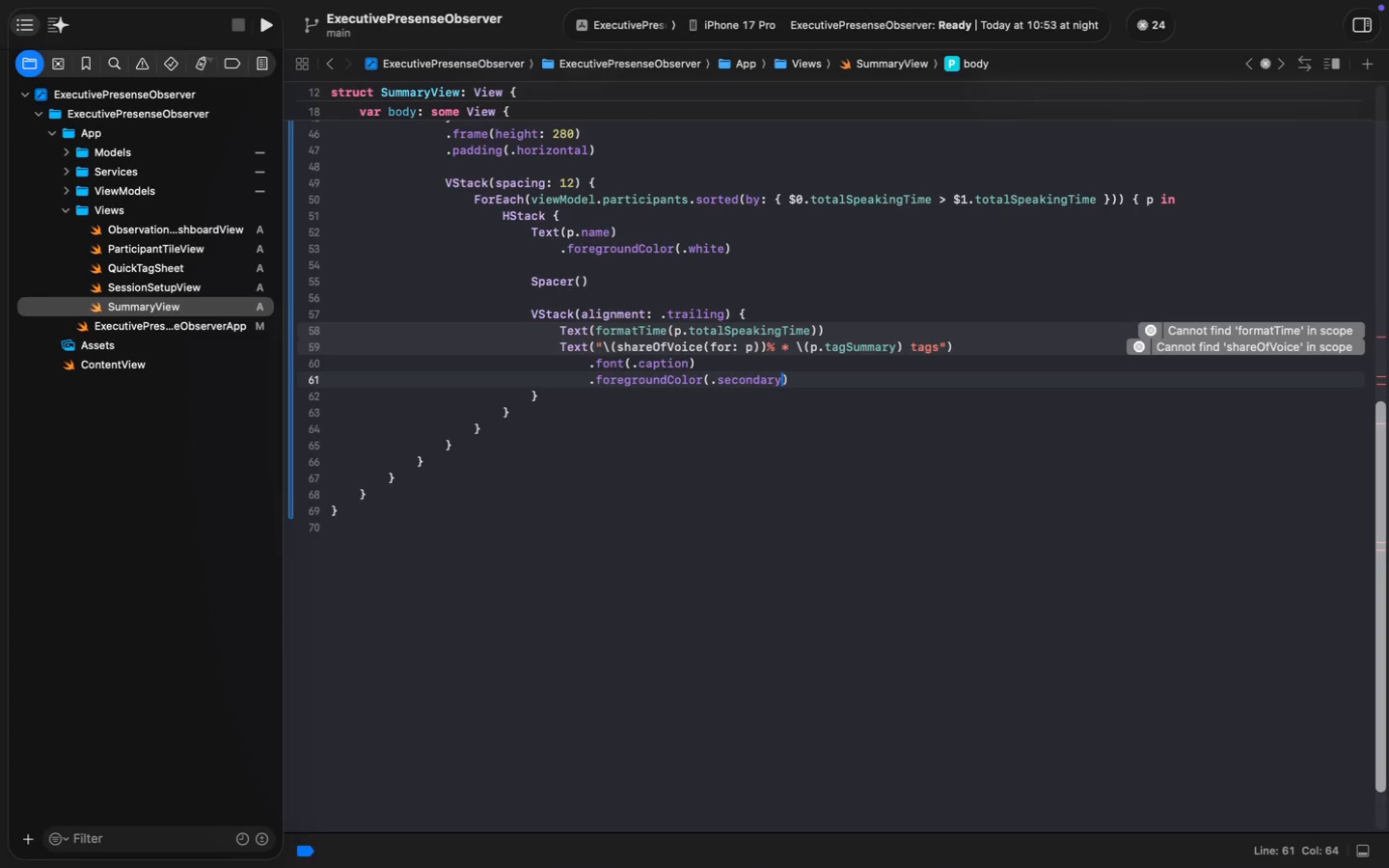 
key(ArrowDown)
 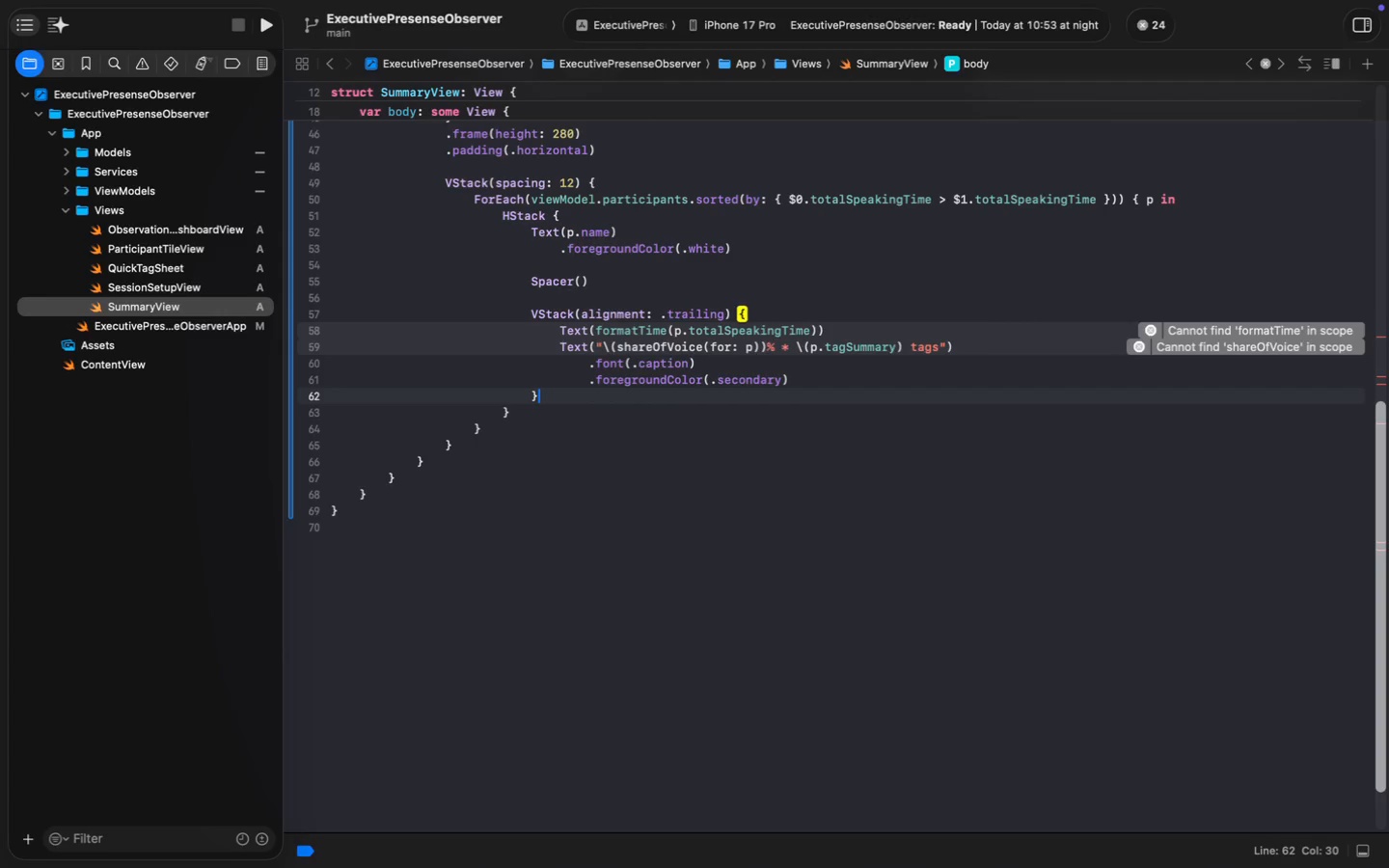 
key(ArrowDown)
 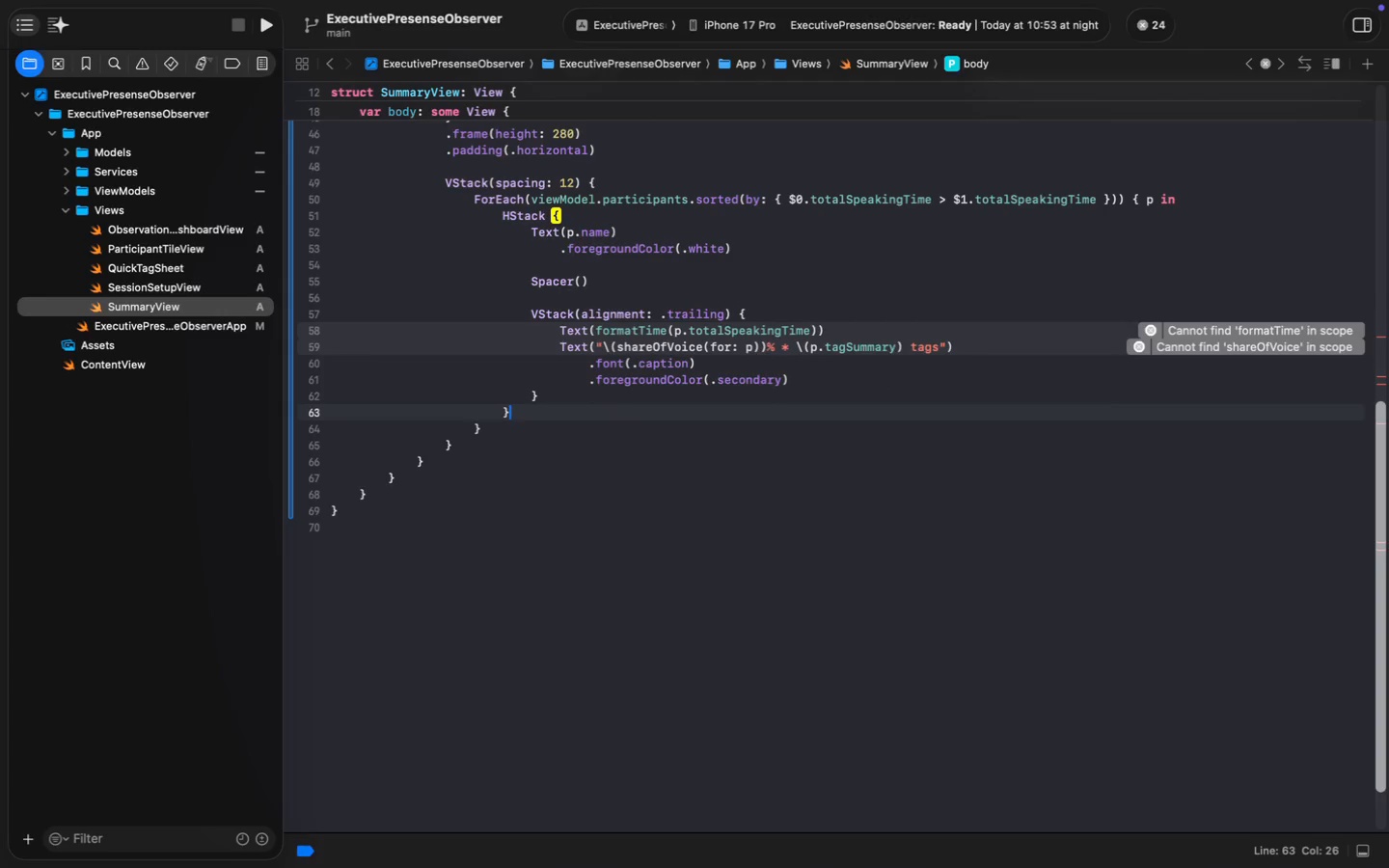 
key(Enter)
 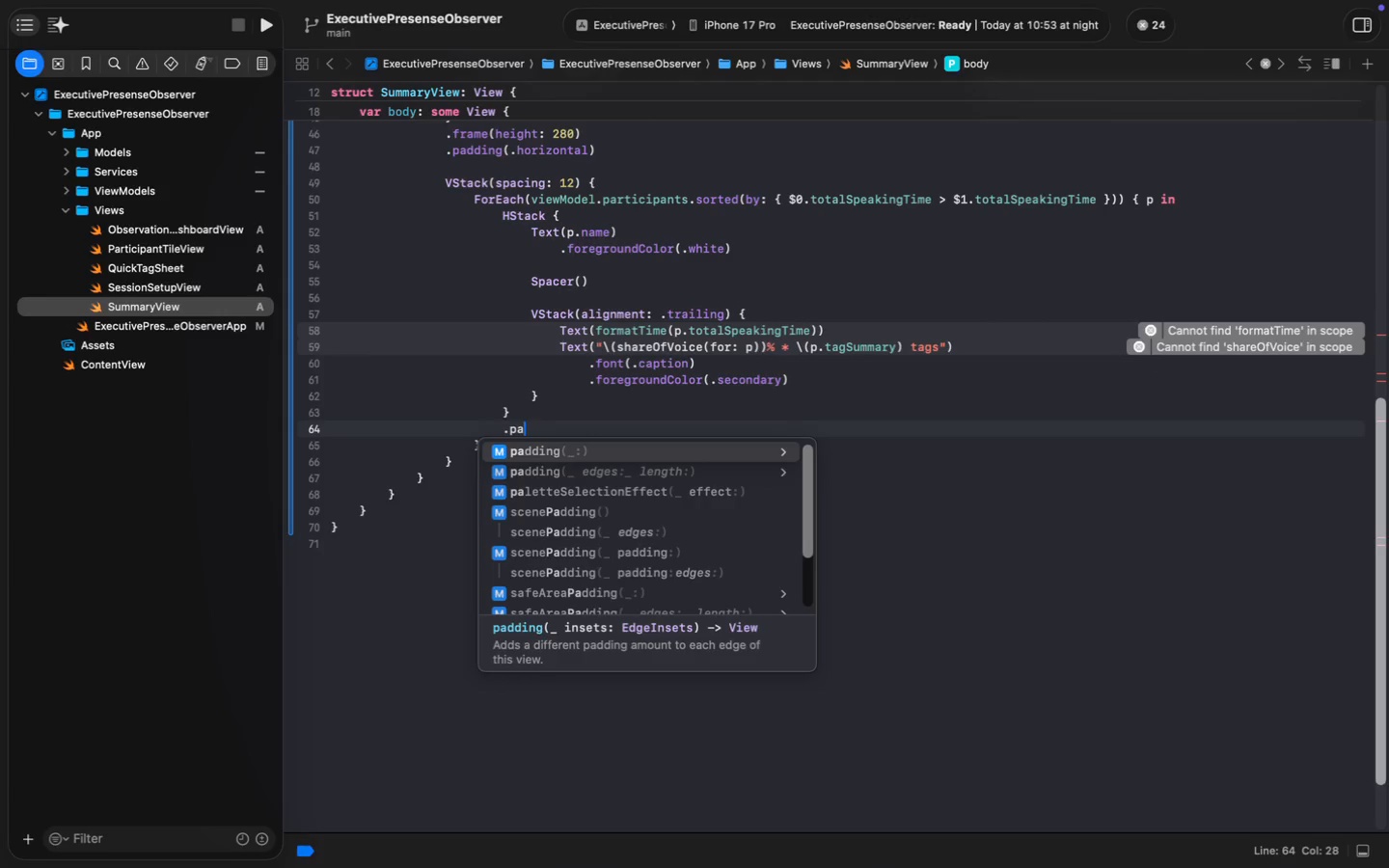 
type(.pa)
 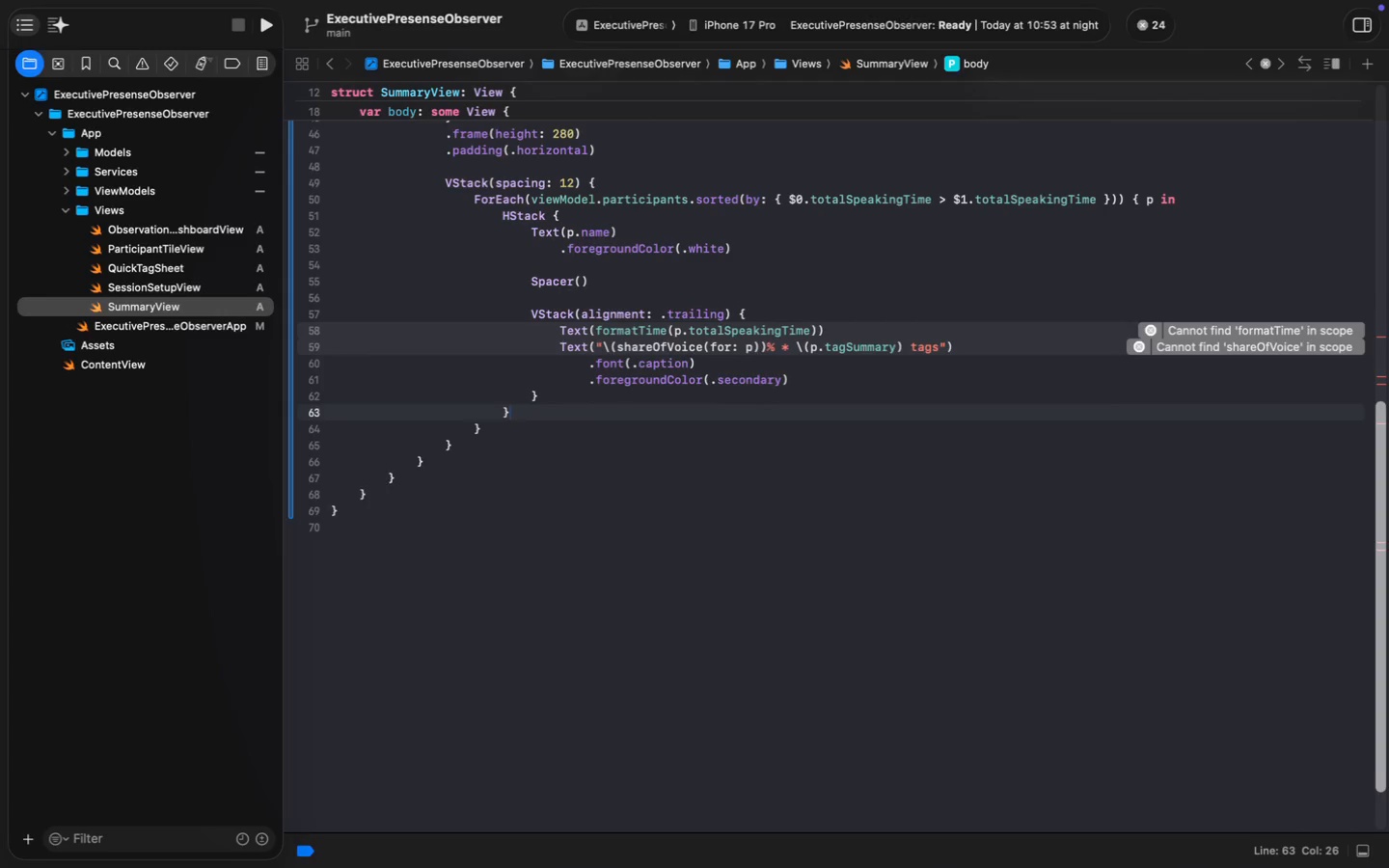 
key(Enter)
 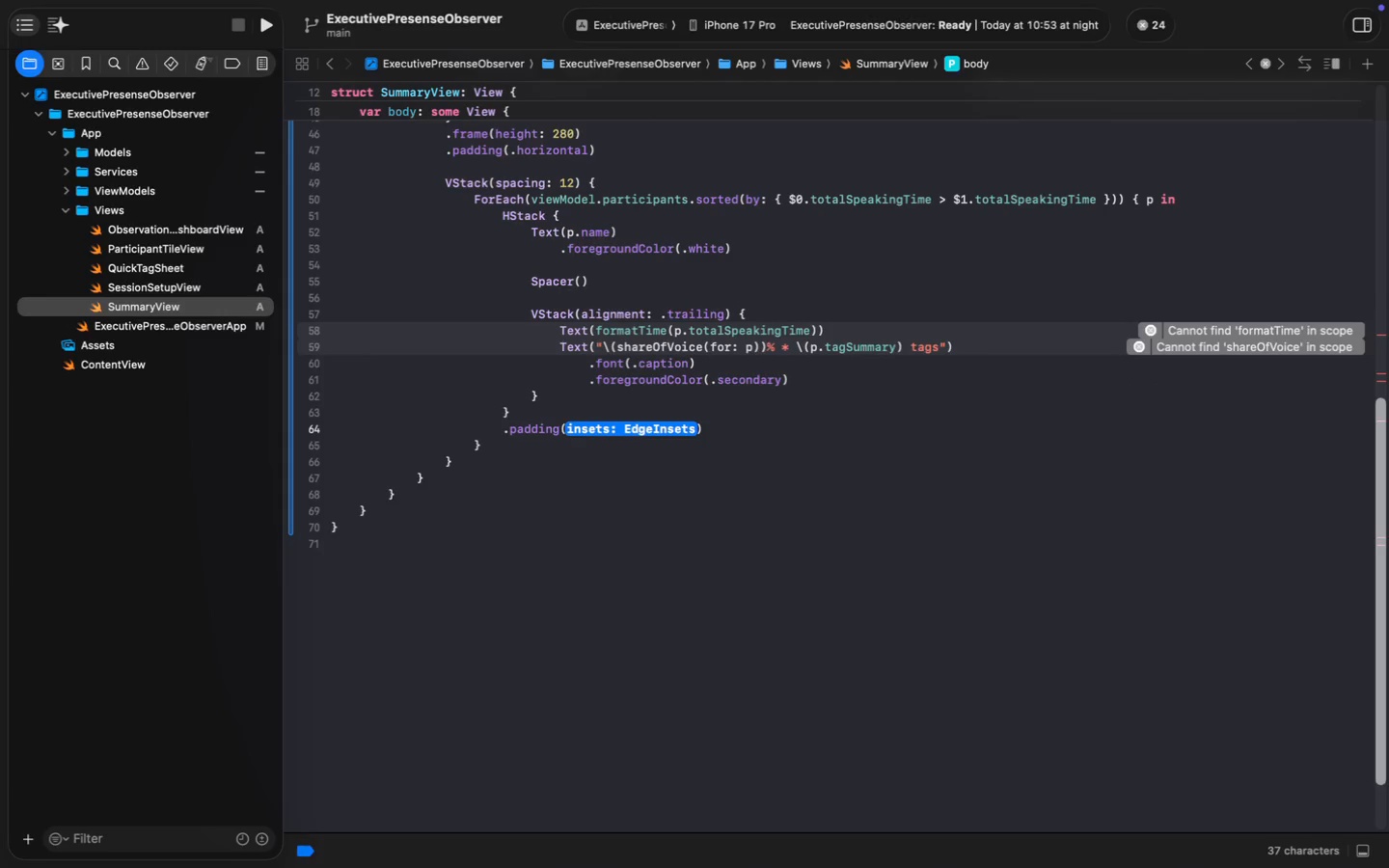 
type(.ver)
 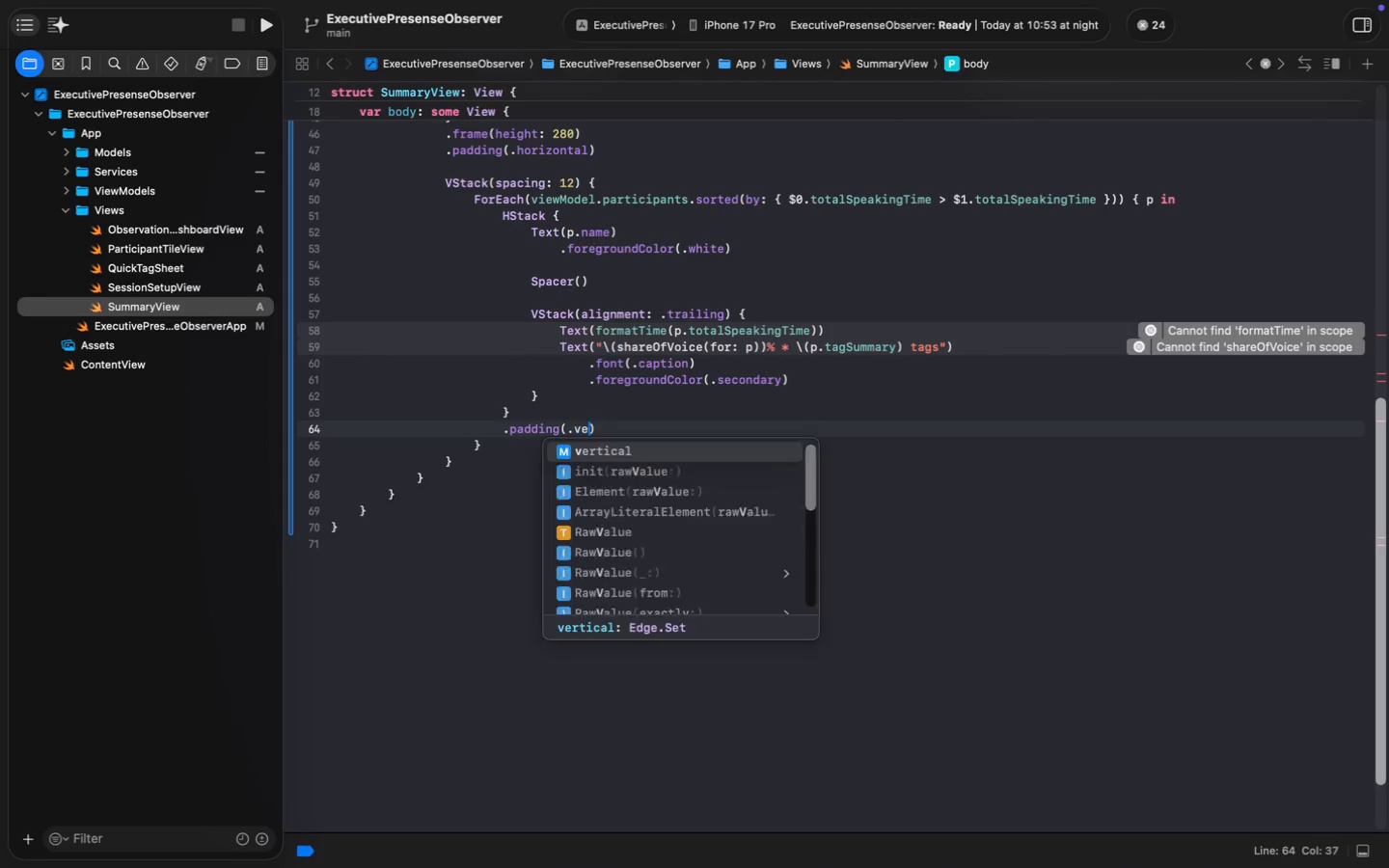 
key(Enter)
 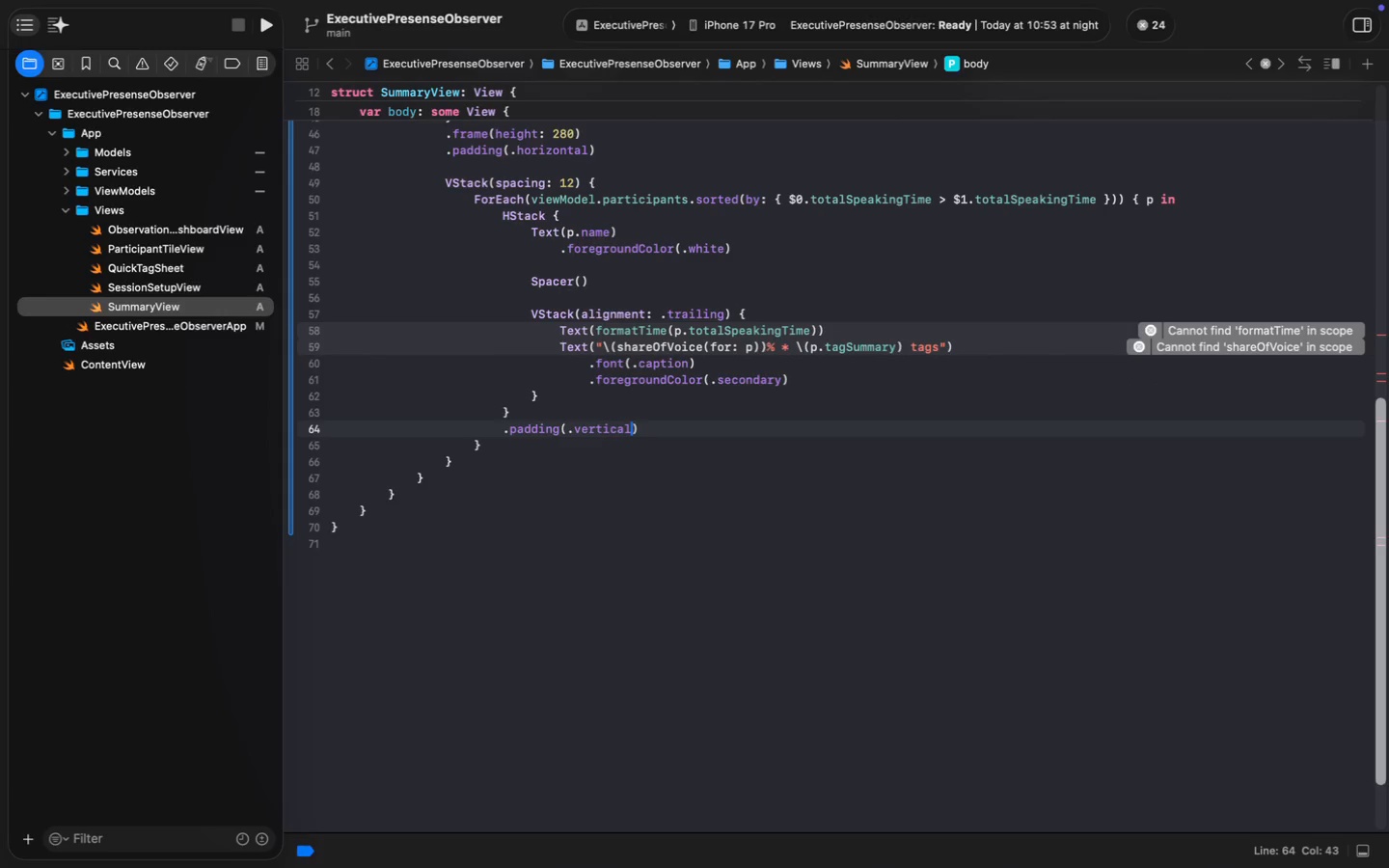 
key(Comma)
 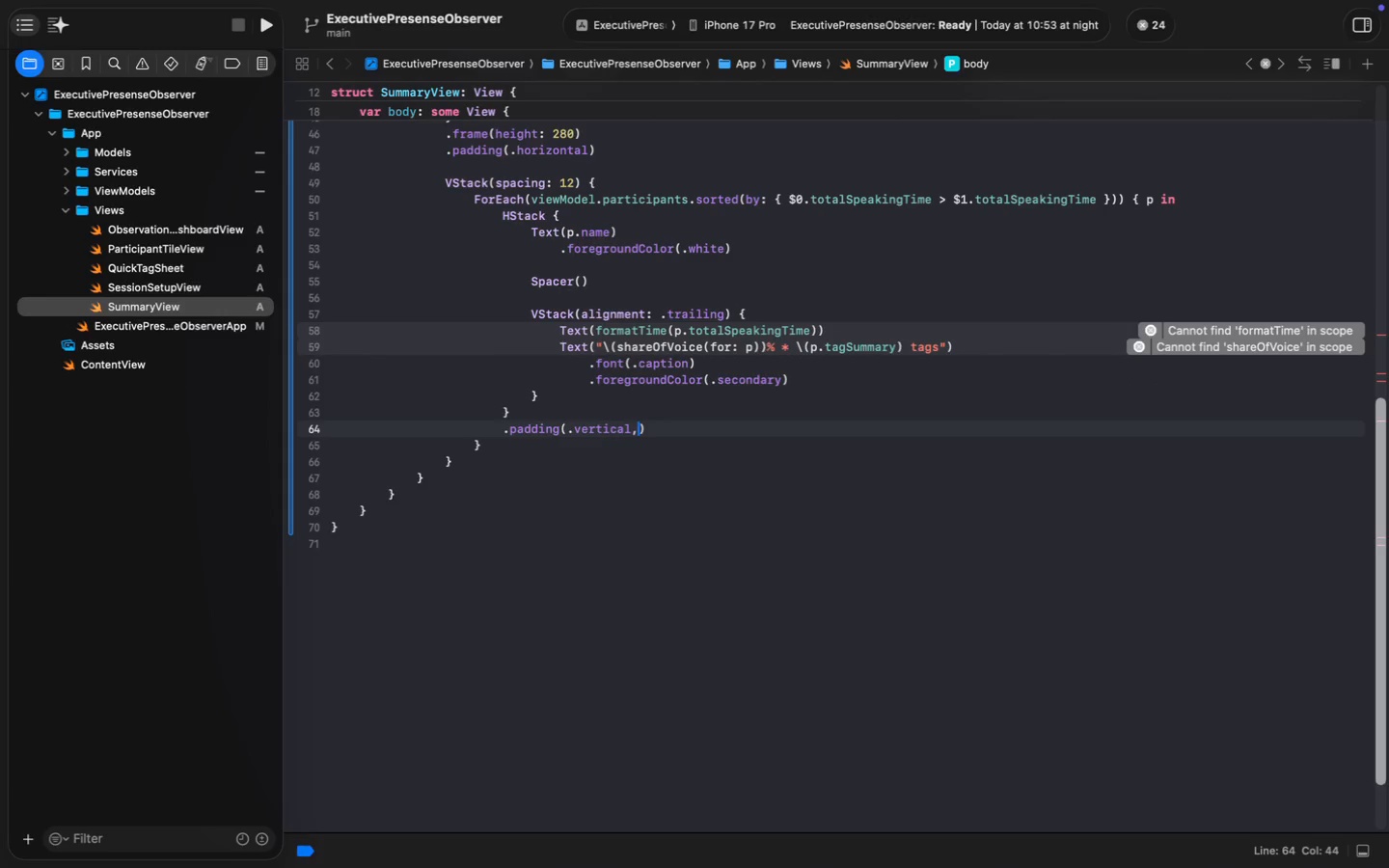 
key(Space)
 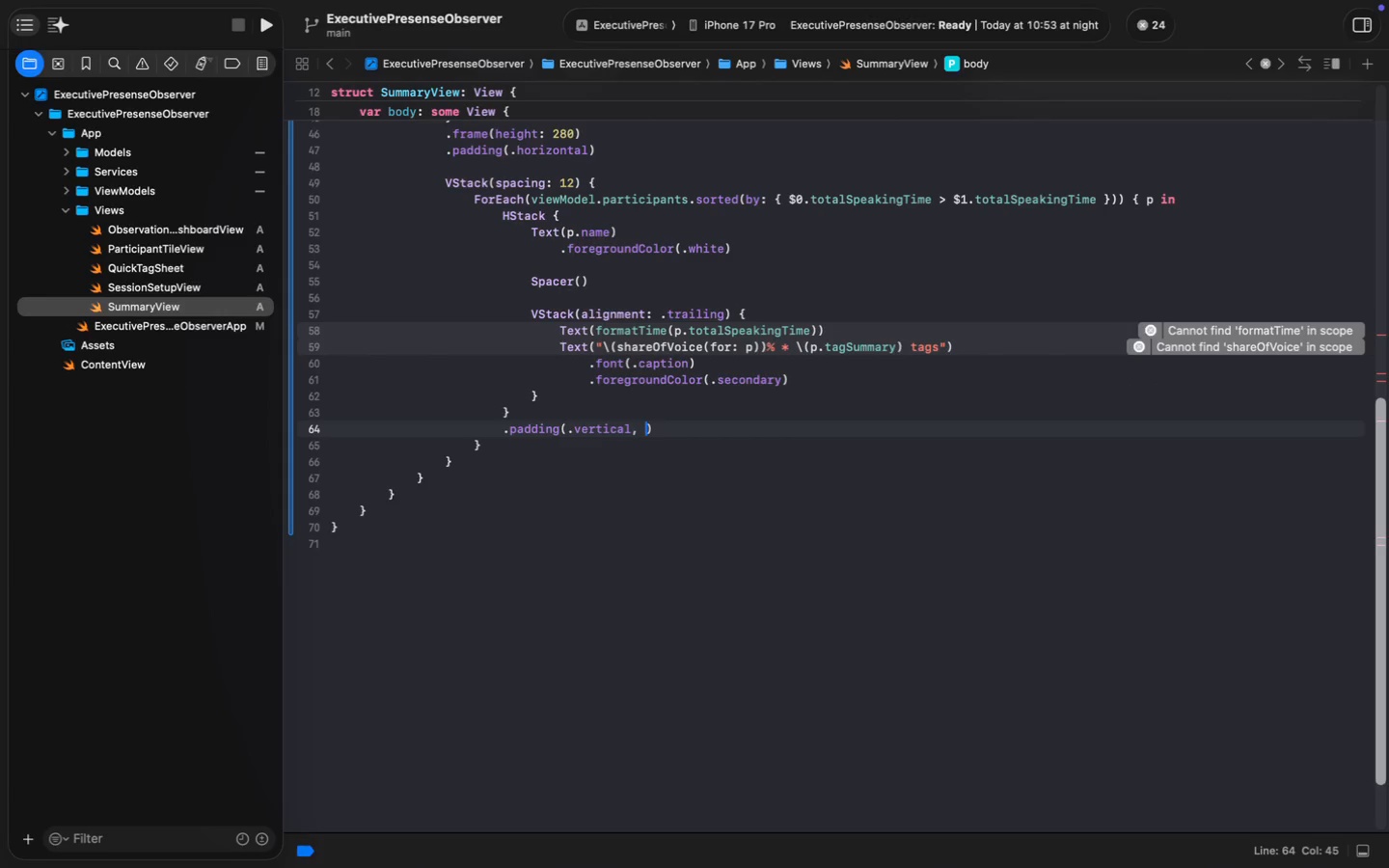 
key(8)
 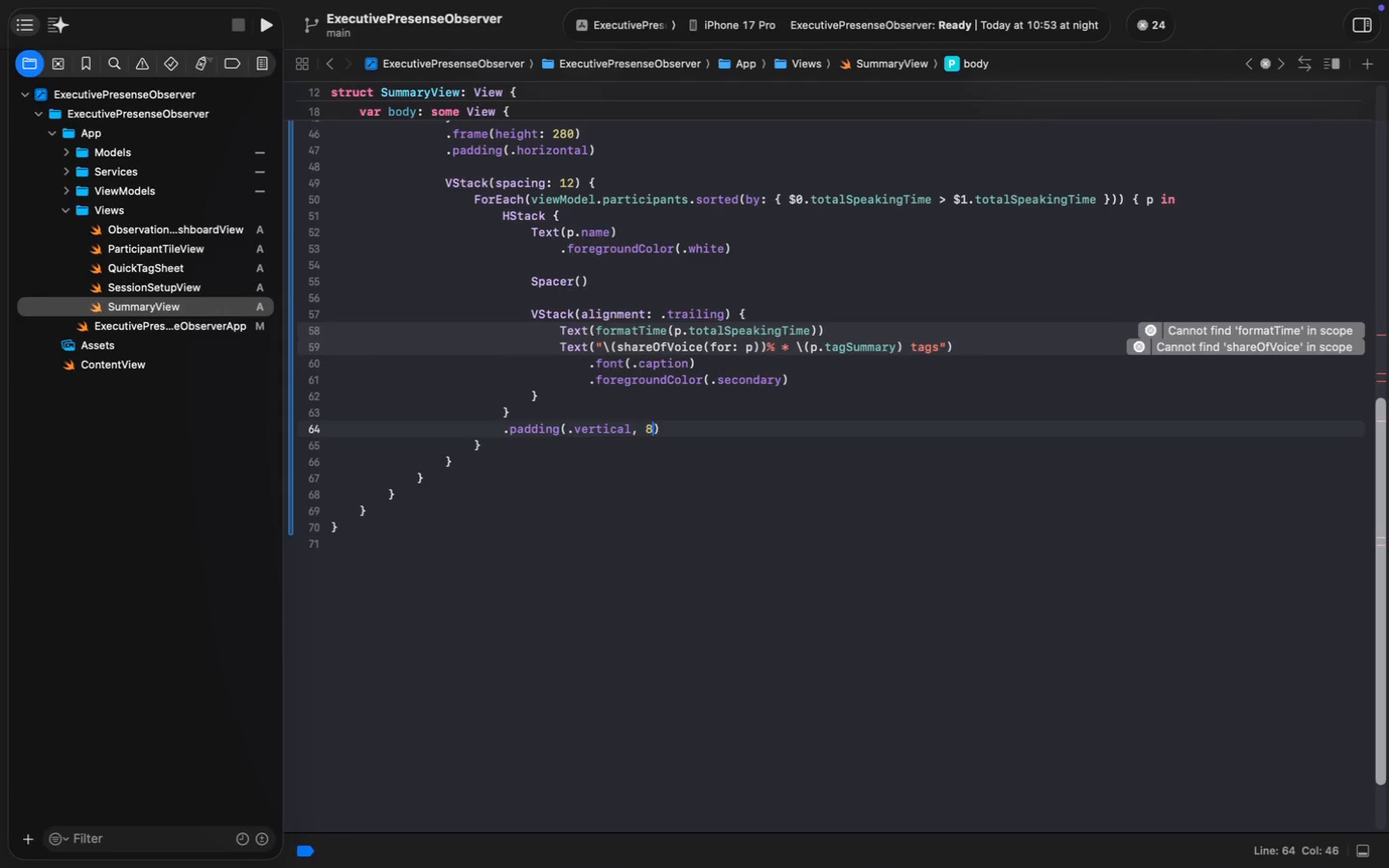 
key(Meta+MetaRight)
 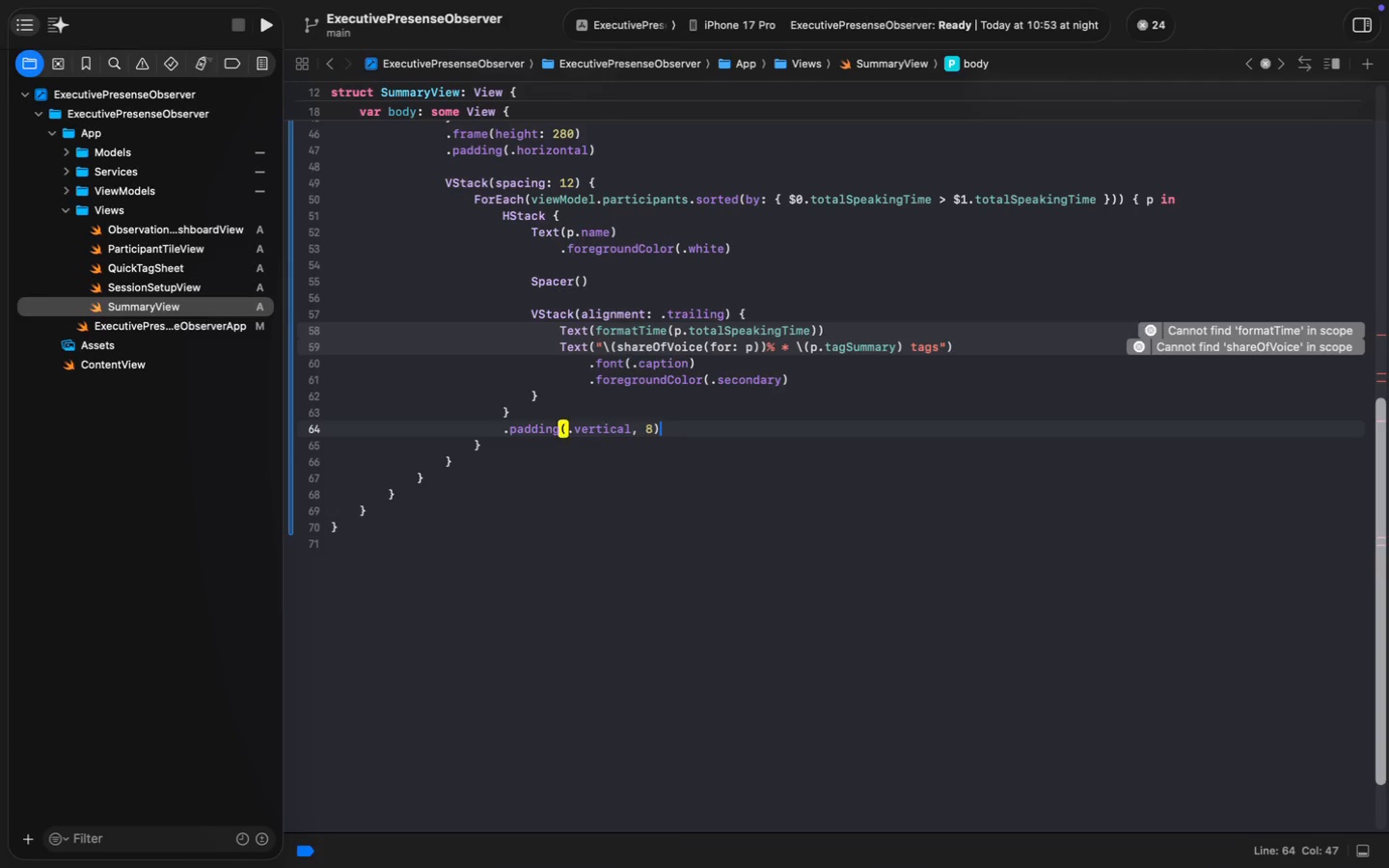 
key(Meta+ArrowRight)
 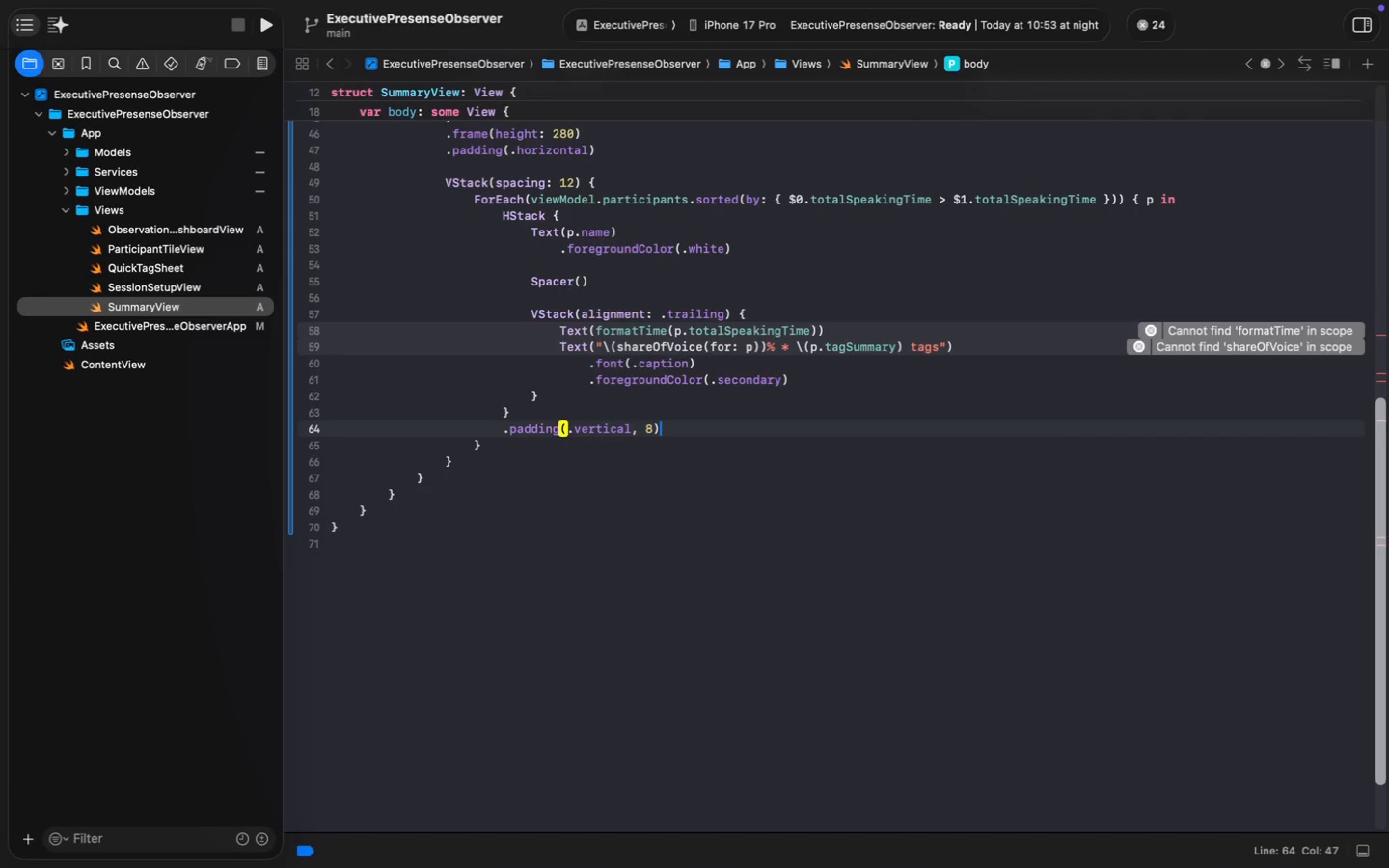 
key(Enter)
 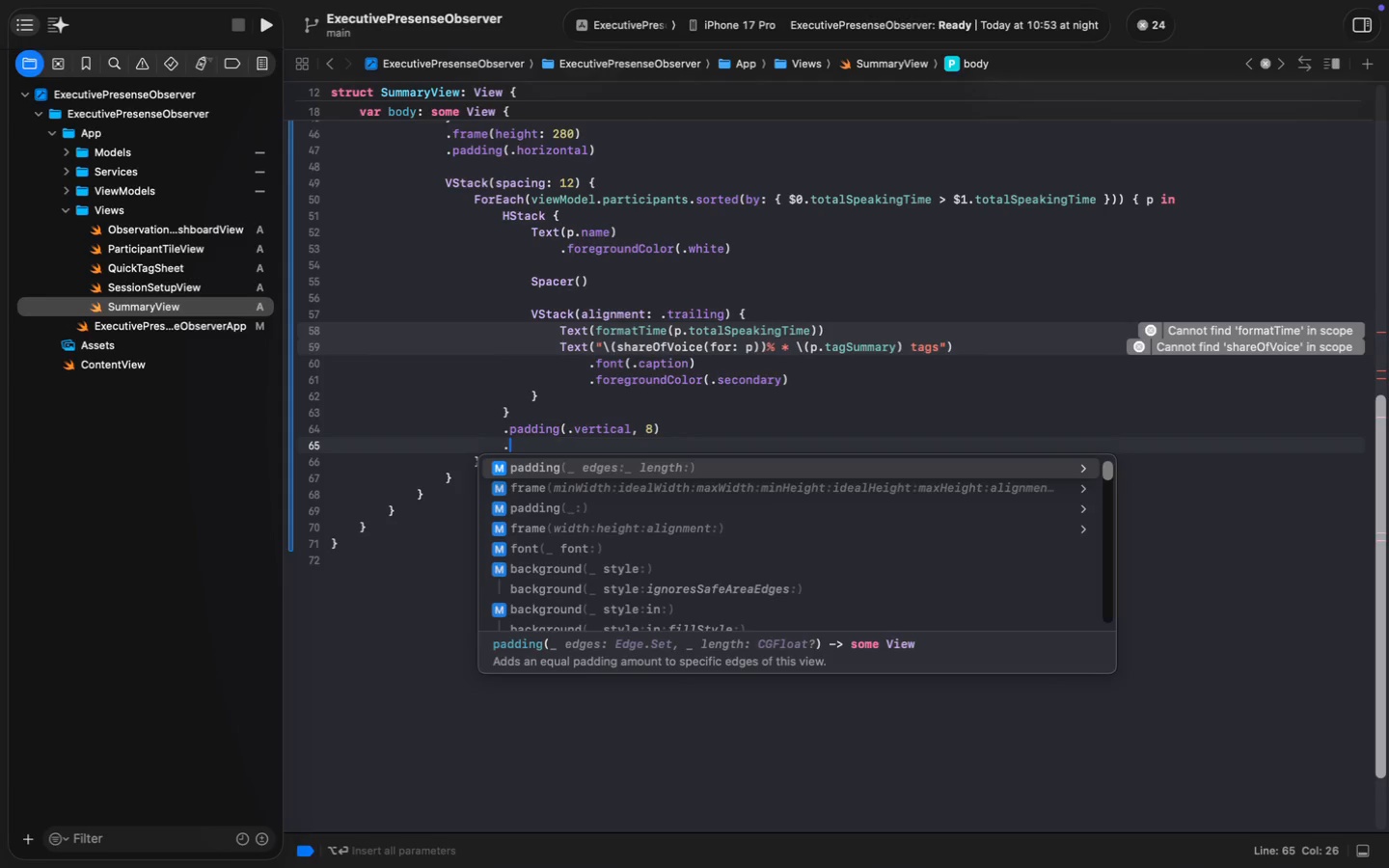 
type(.pa)
 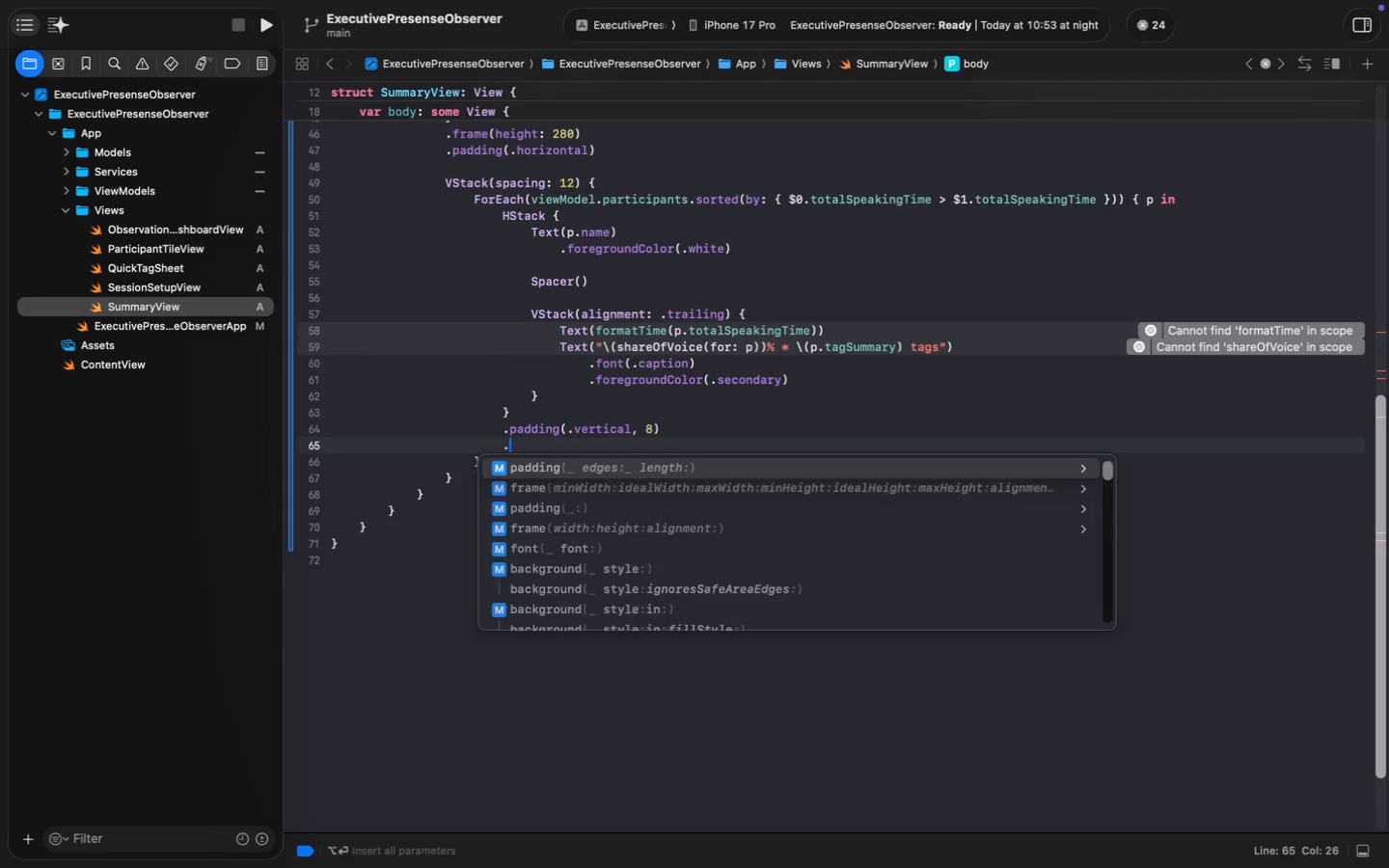 
key(Enter)
 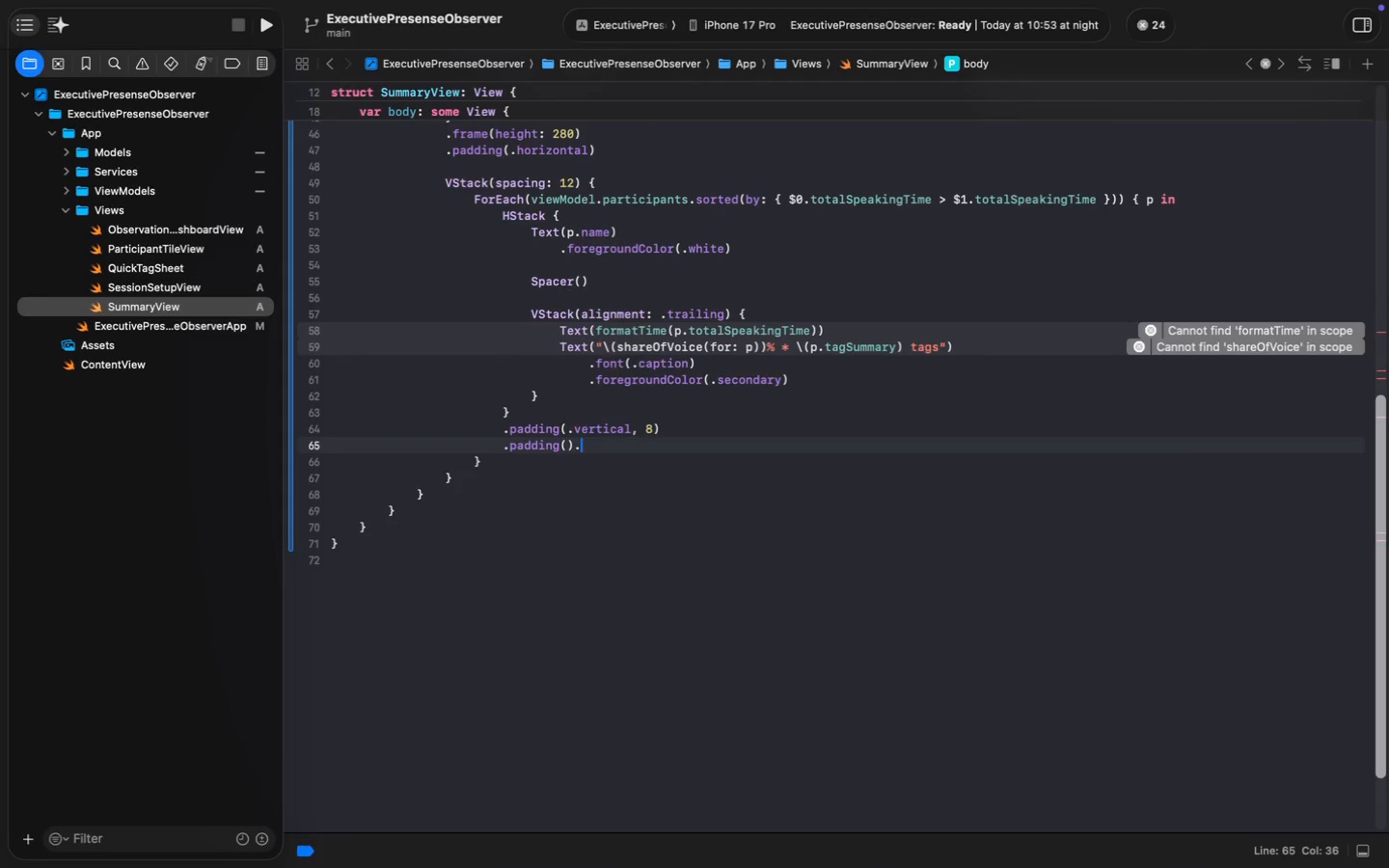 
type(.ho)
 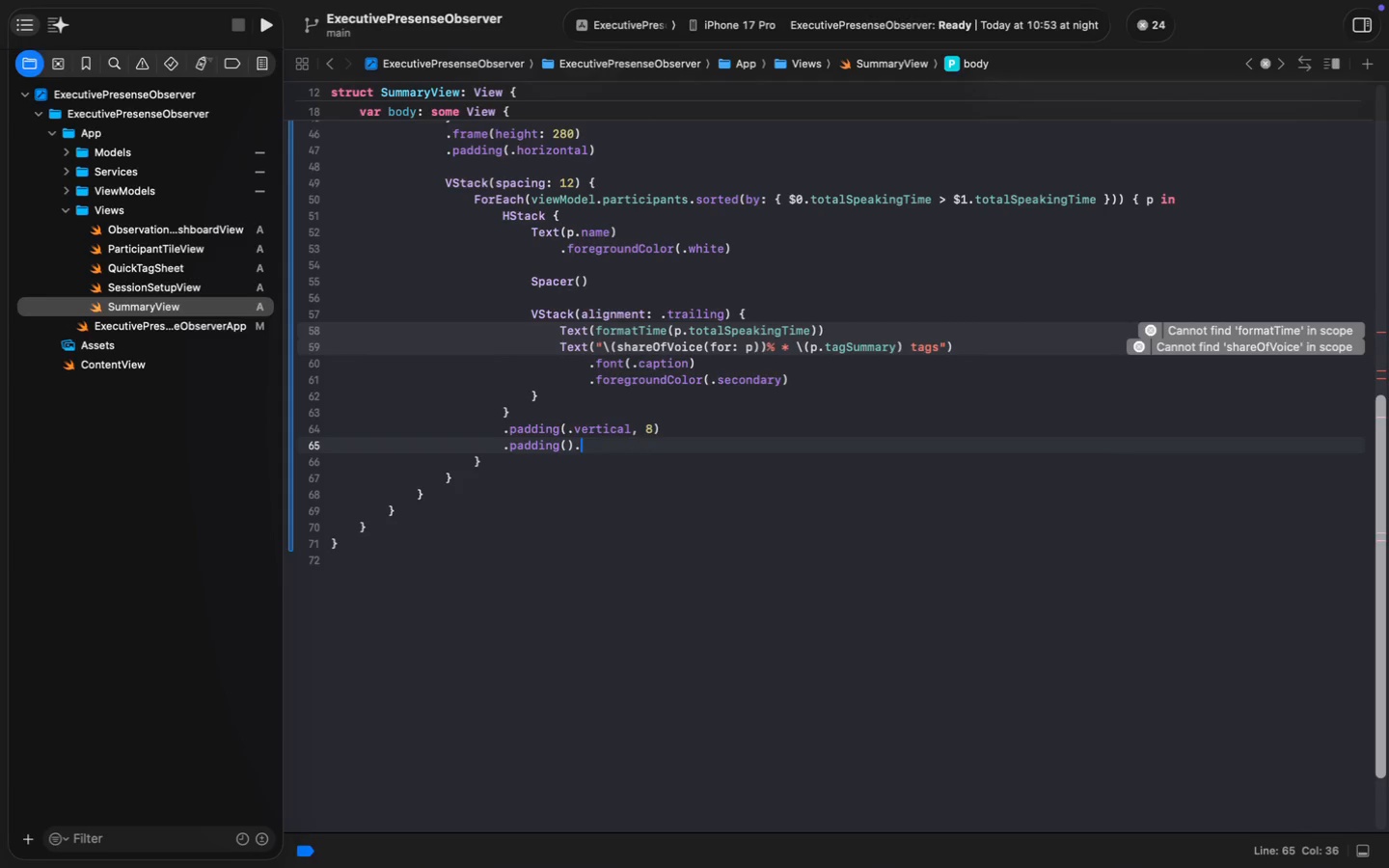 
key(Enter)
 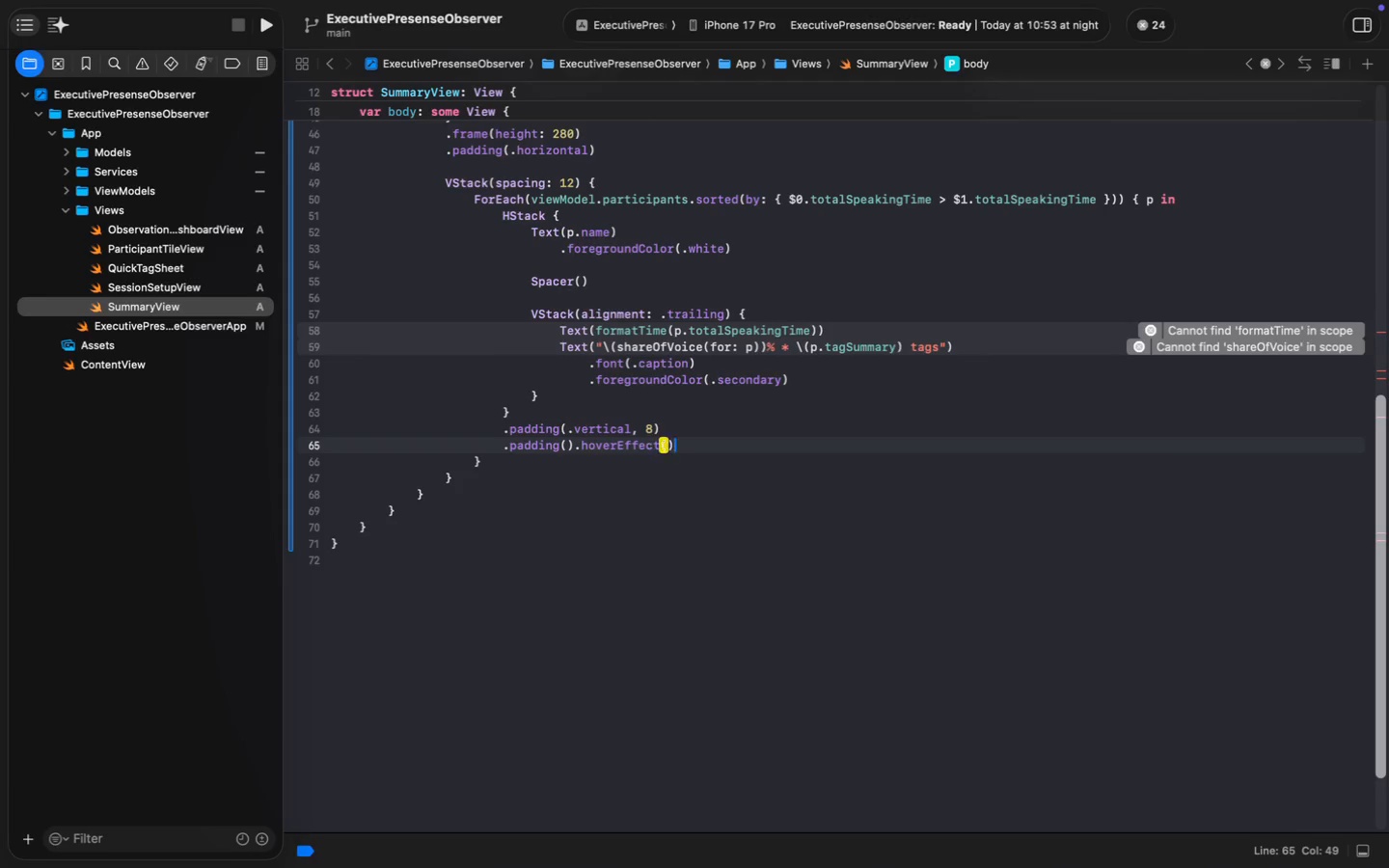 
hold_key(key=CommandLeft, duration=1.22)
 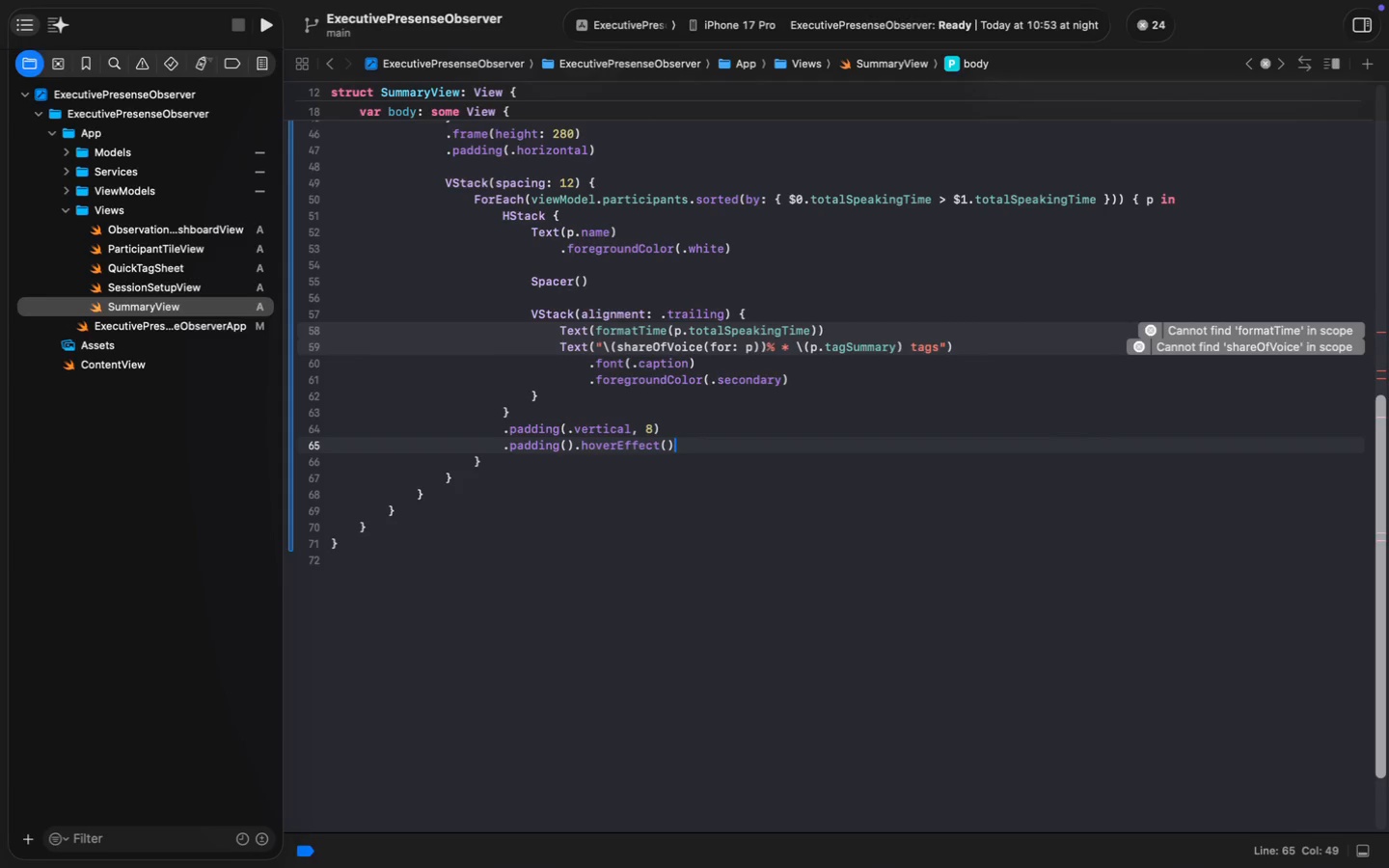 
key(Alt+Meta+OptionLeft)
 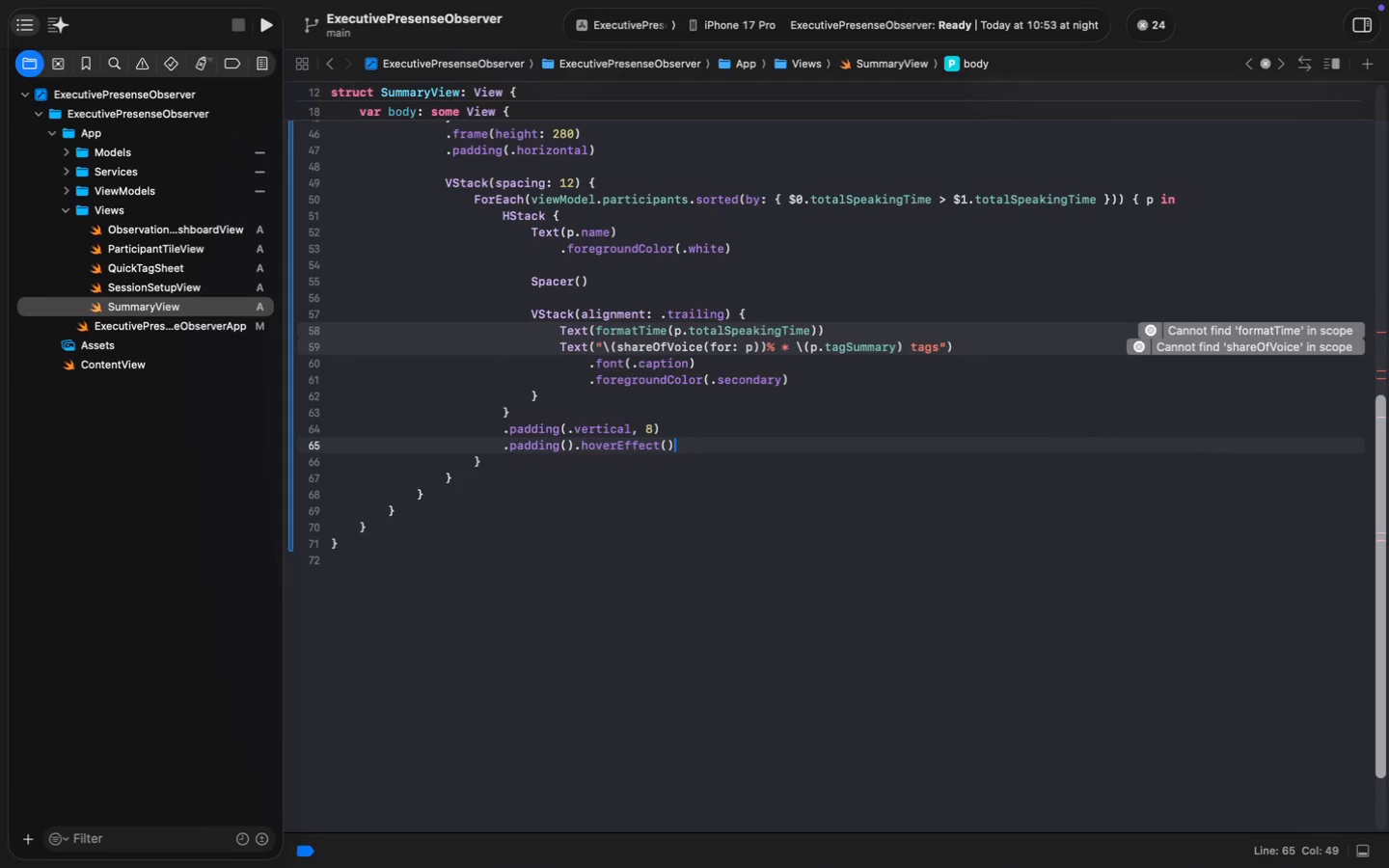 
key(Meta+Z)
 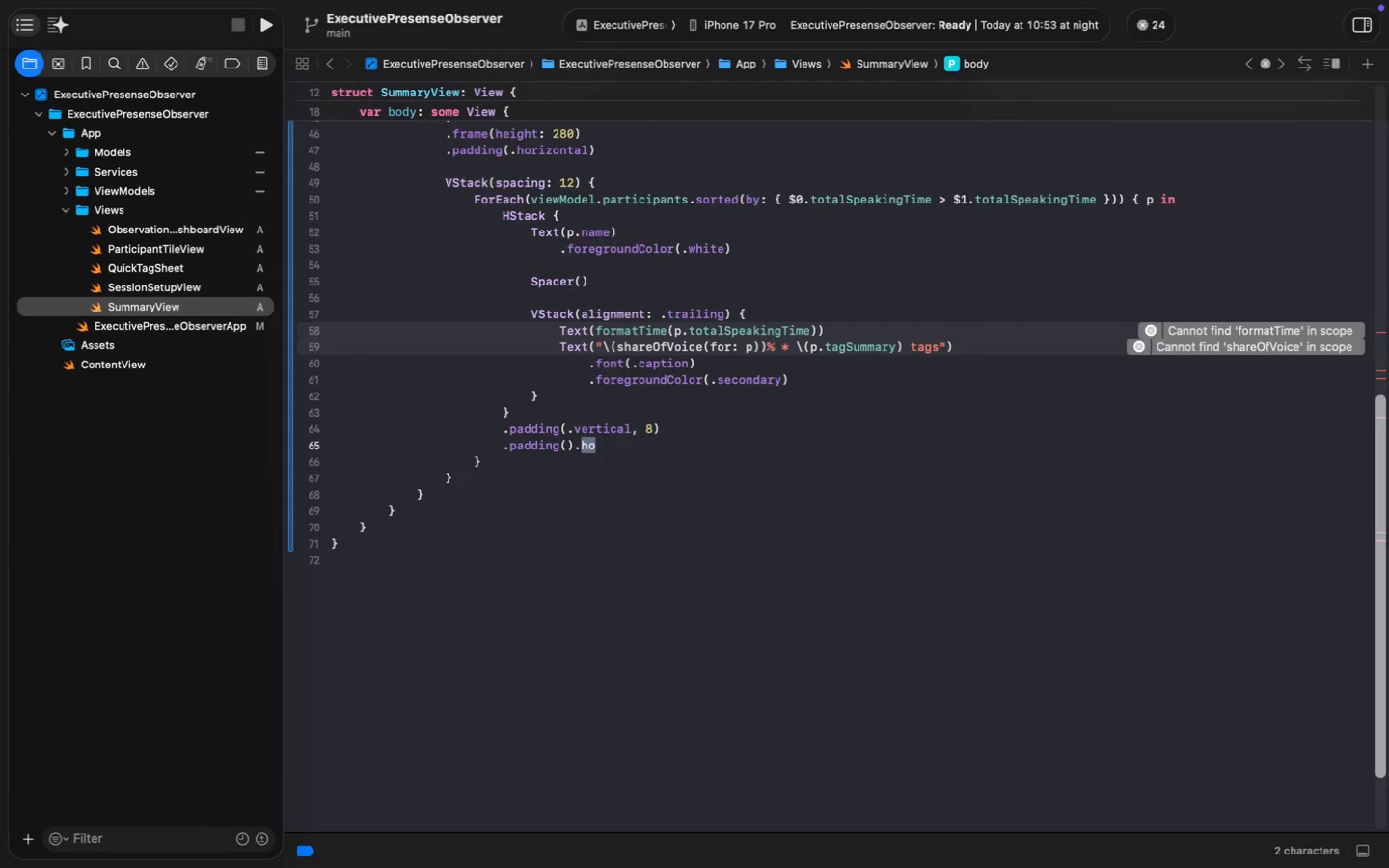 
key(Backspace)
 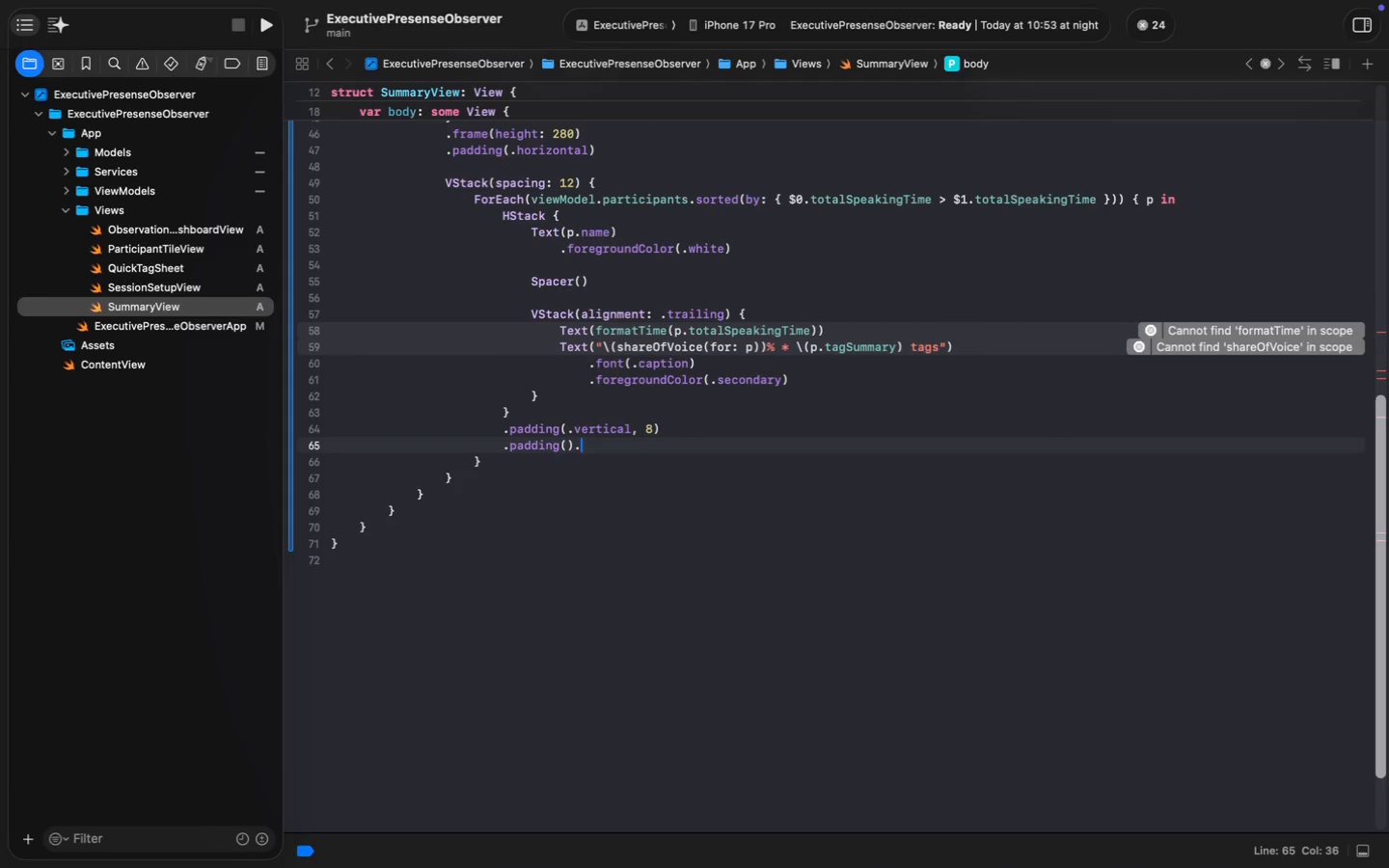 
key(Backspace)
 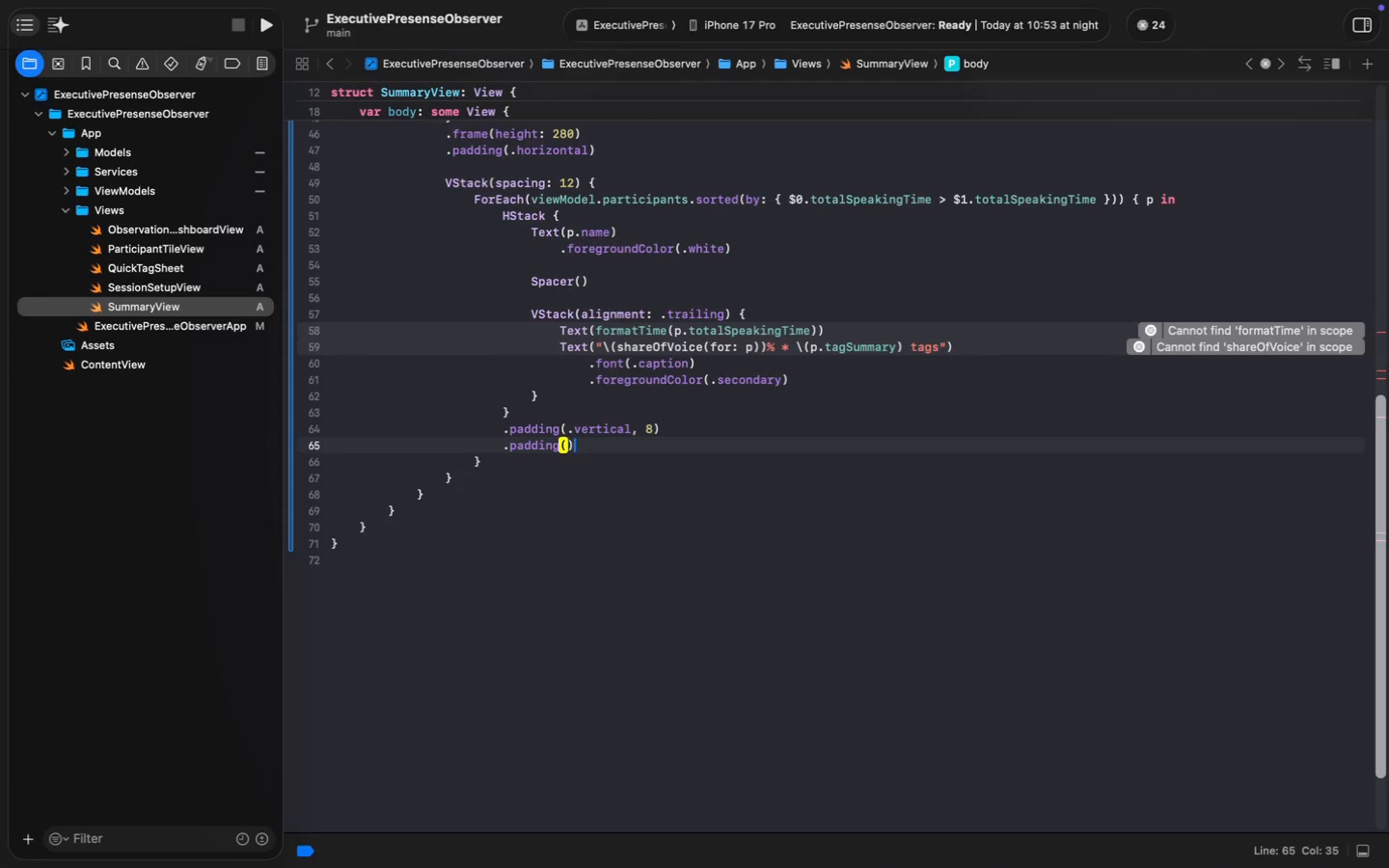 
key(ArrowLeft)
 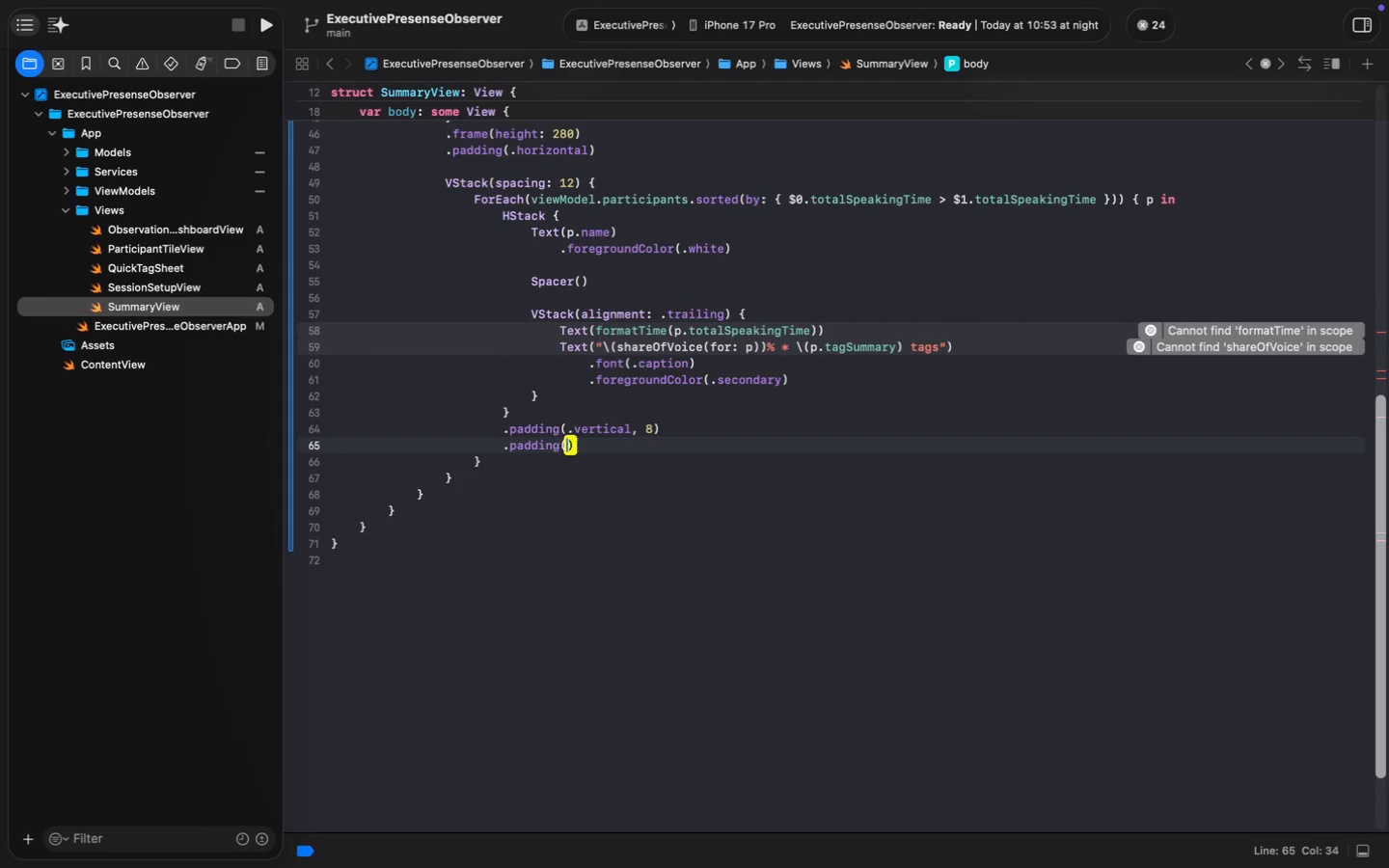 
key(ArrowLeft)
 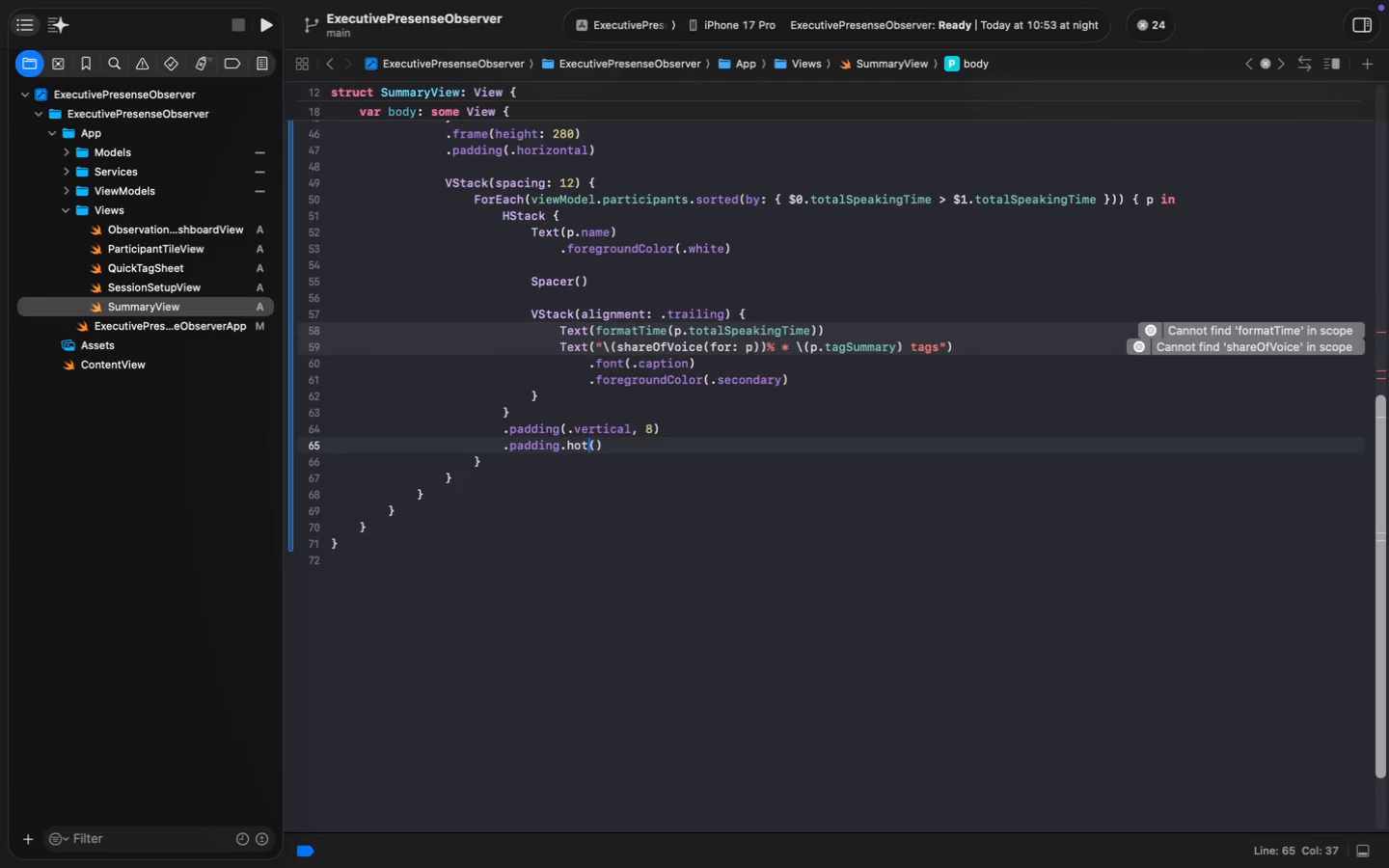 
type(.hot)
key(Backspace)
key(Backspace)
key(Backspace)
key(Backspace)
 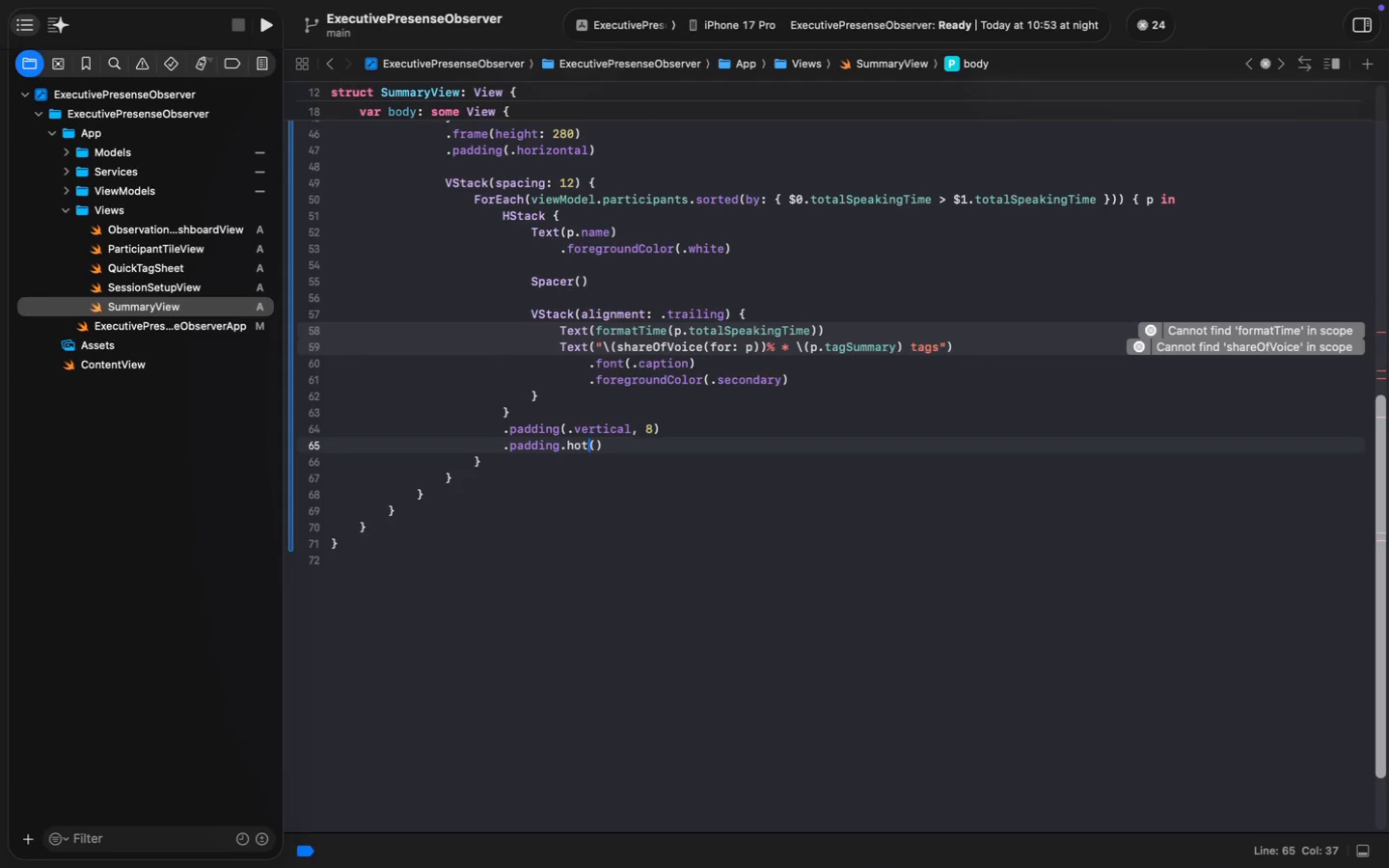 
key(ArrowRight)
 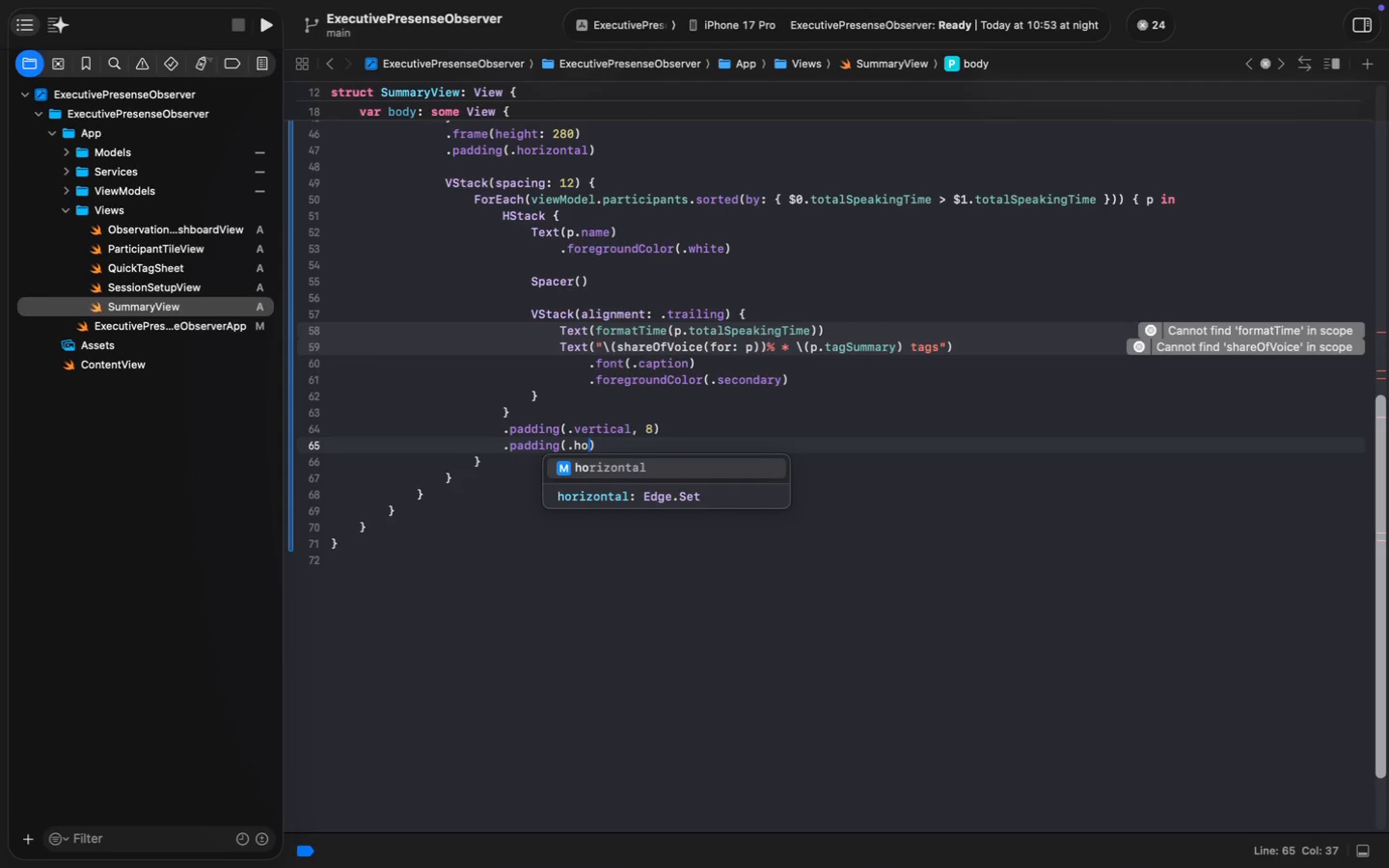 
type(.hor)
 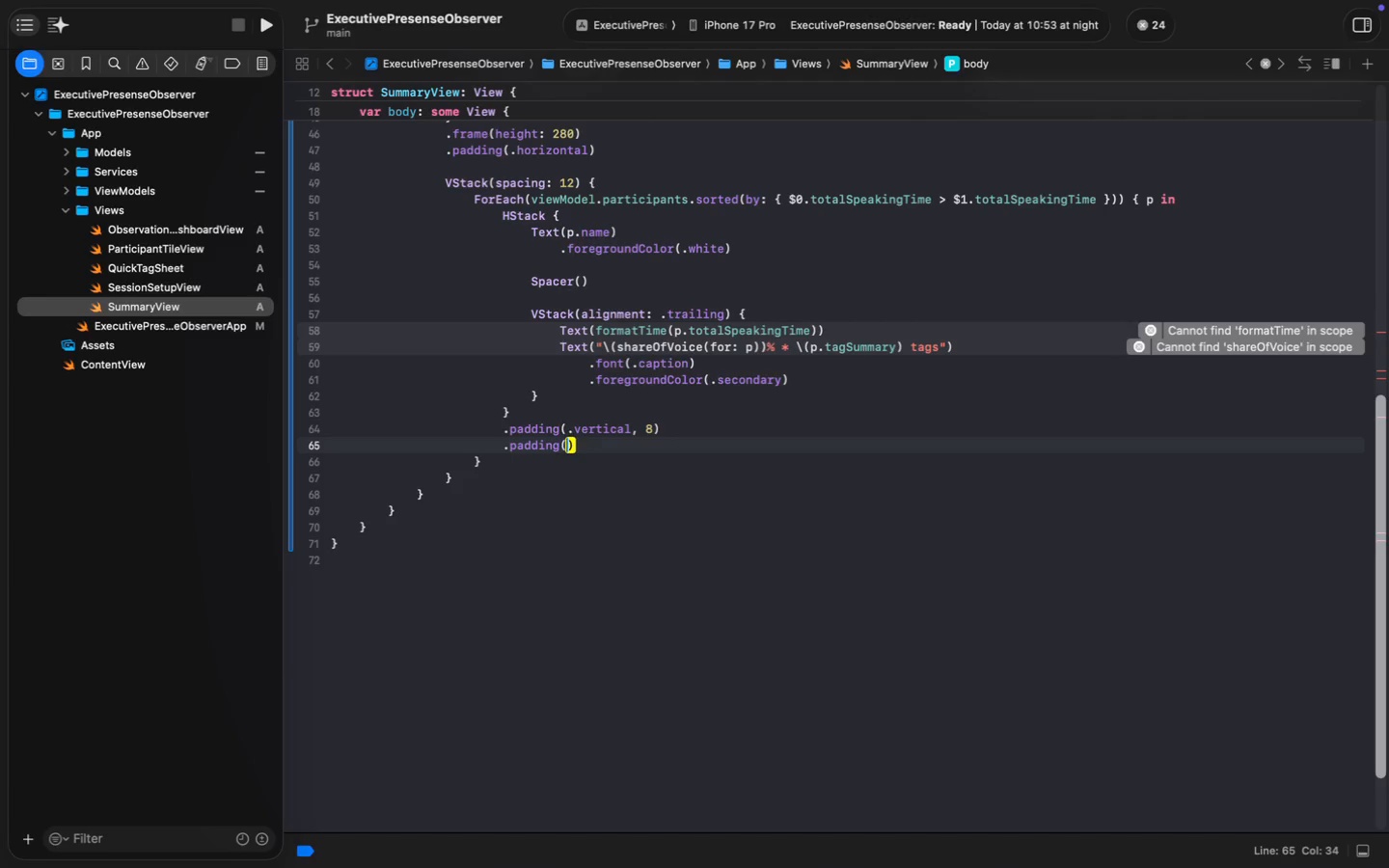 
key(Enter)
 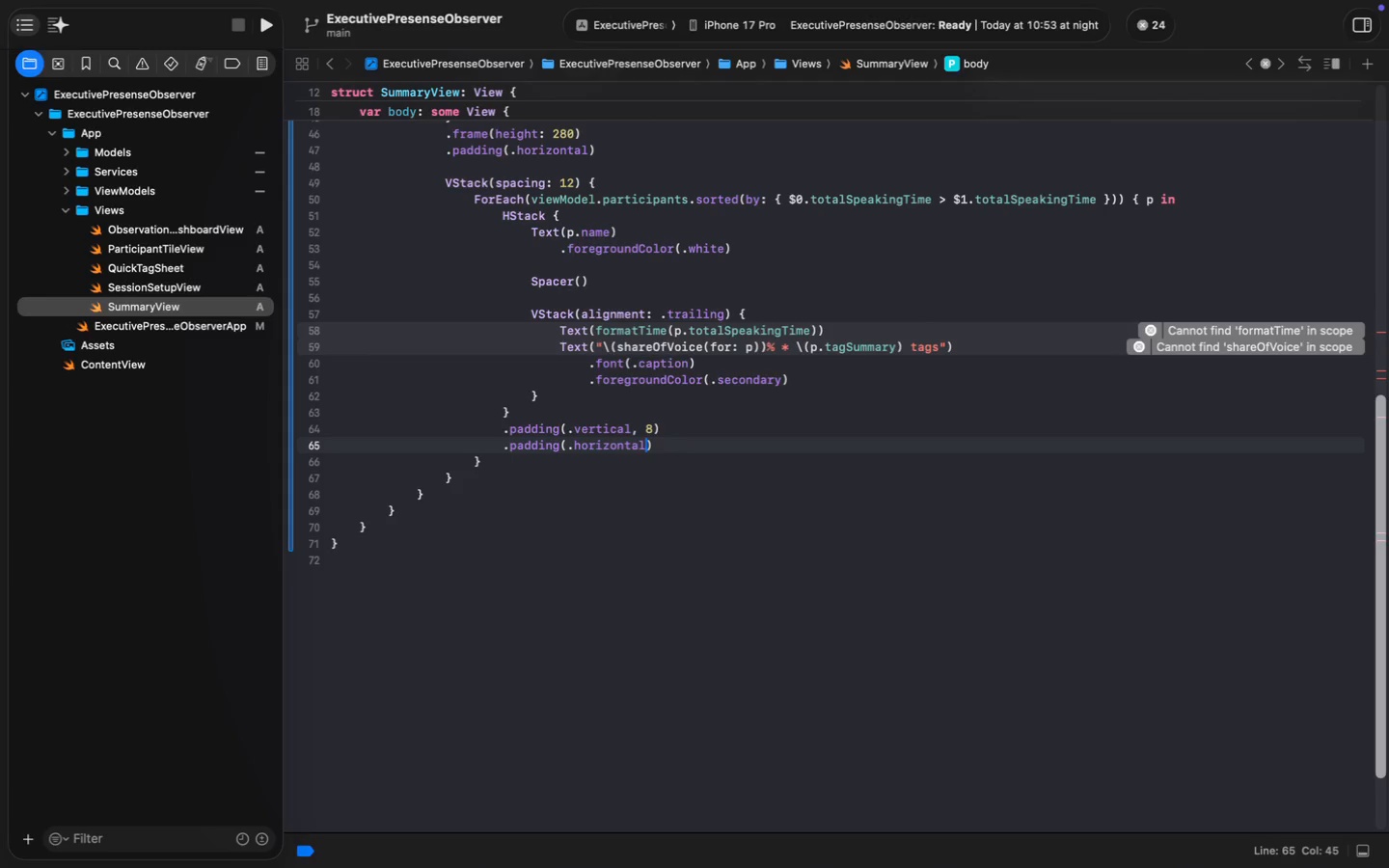 
key(Comma)
 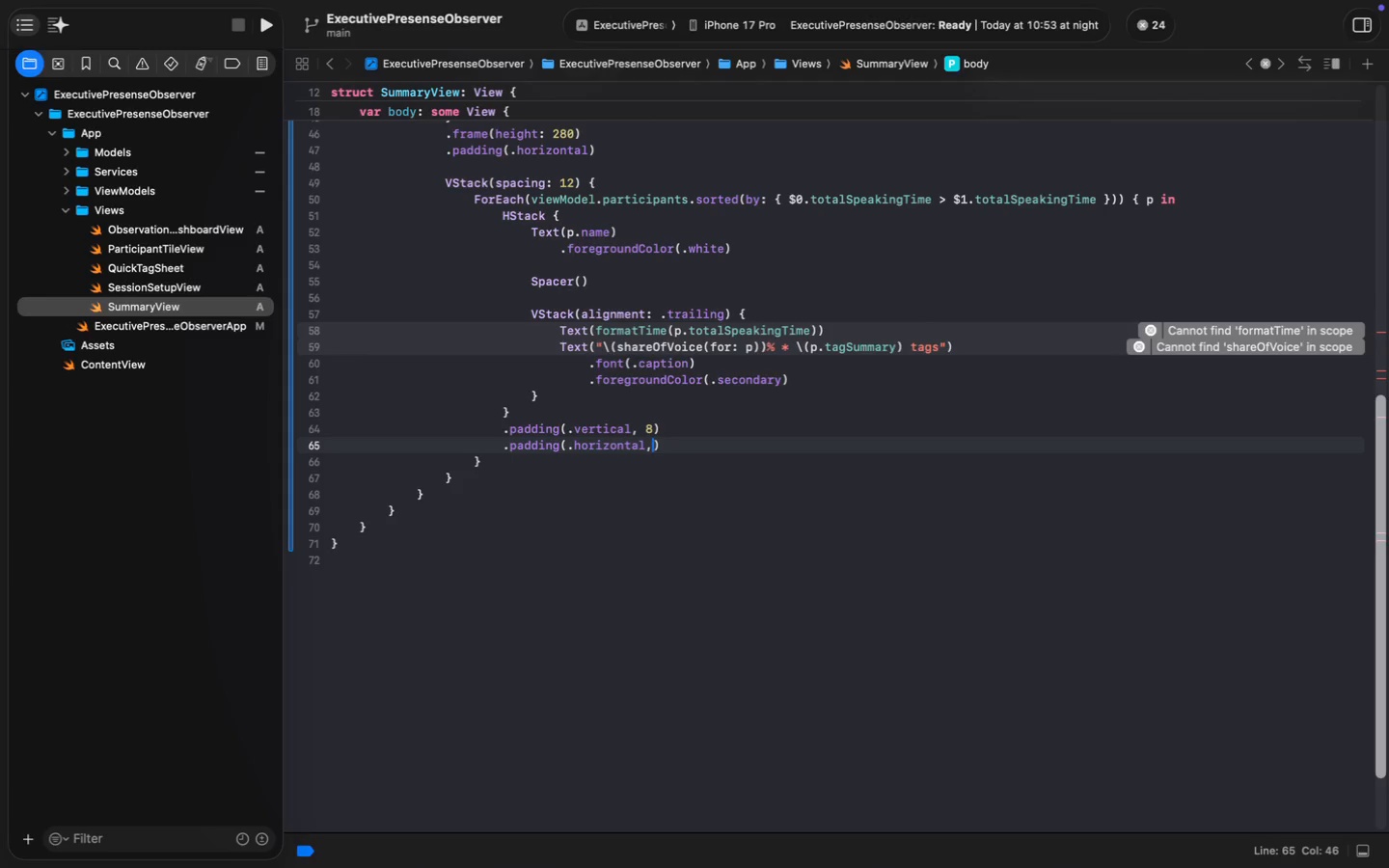 
key(Backspace)
 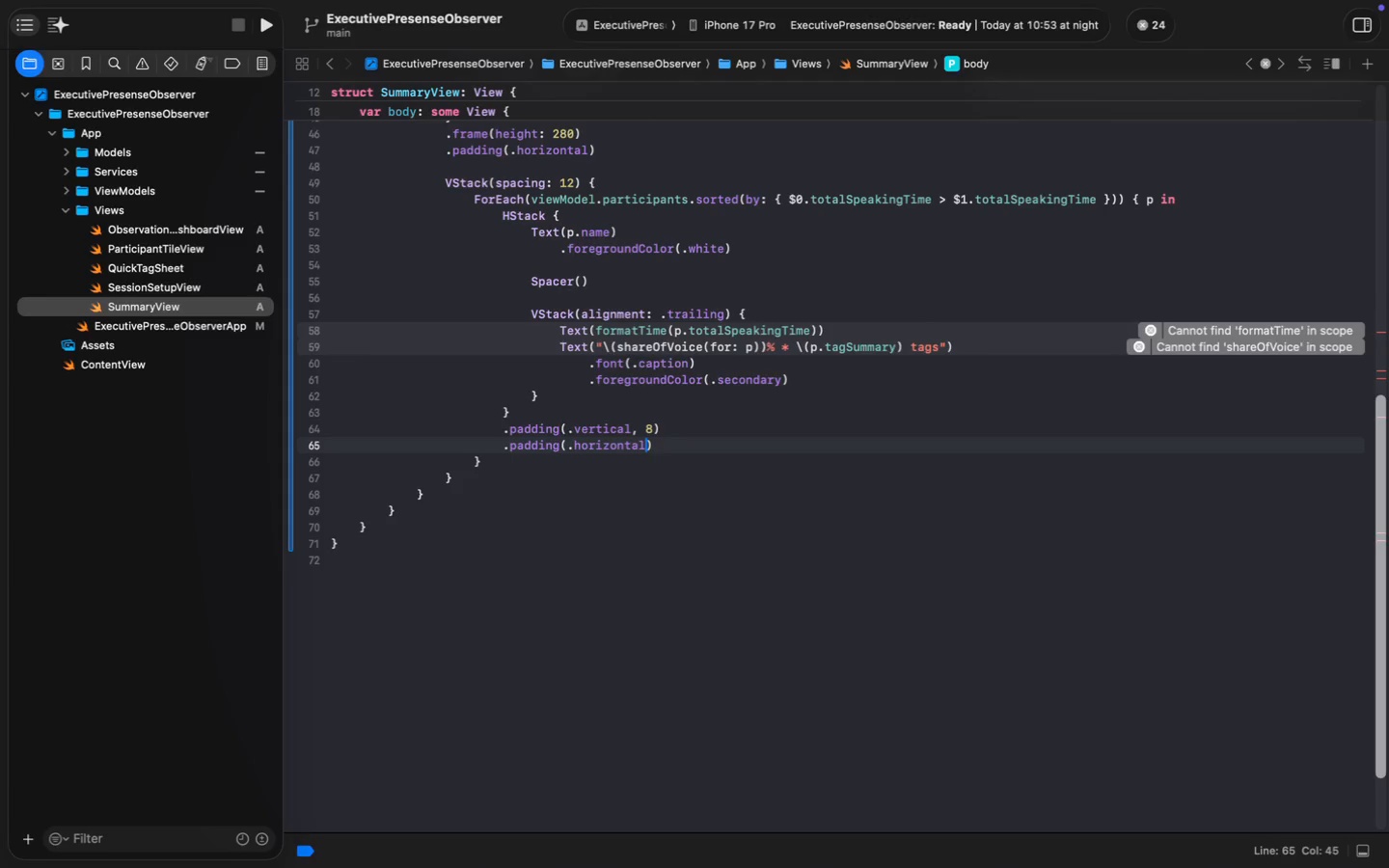 
key(ArrowRight)
 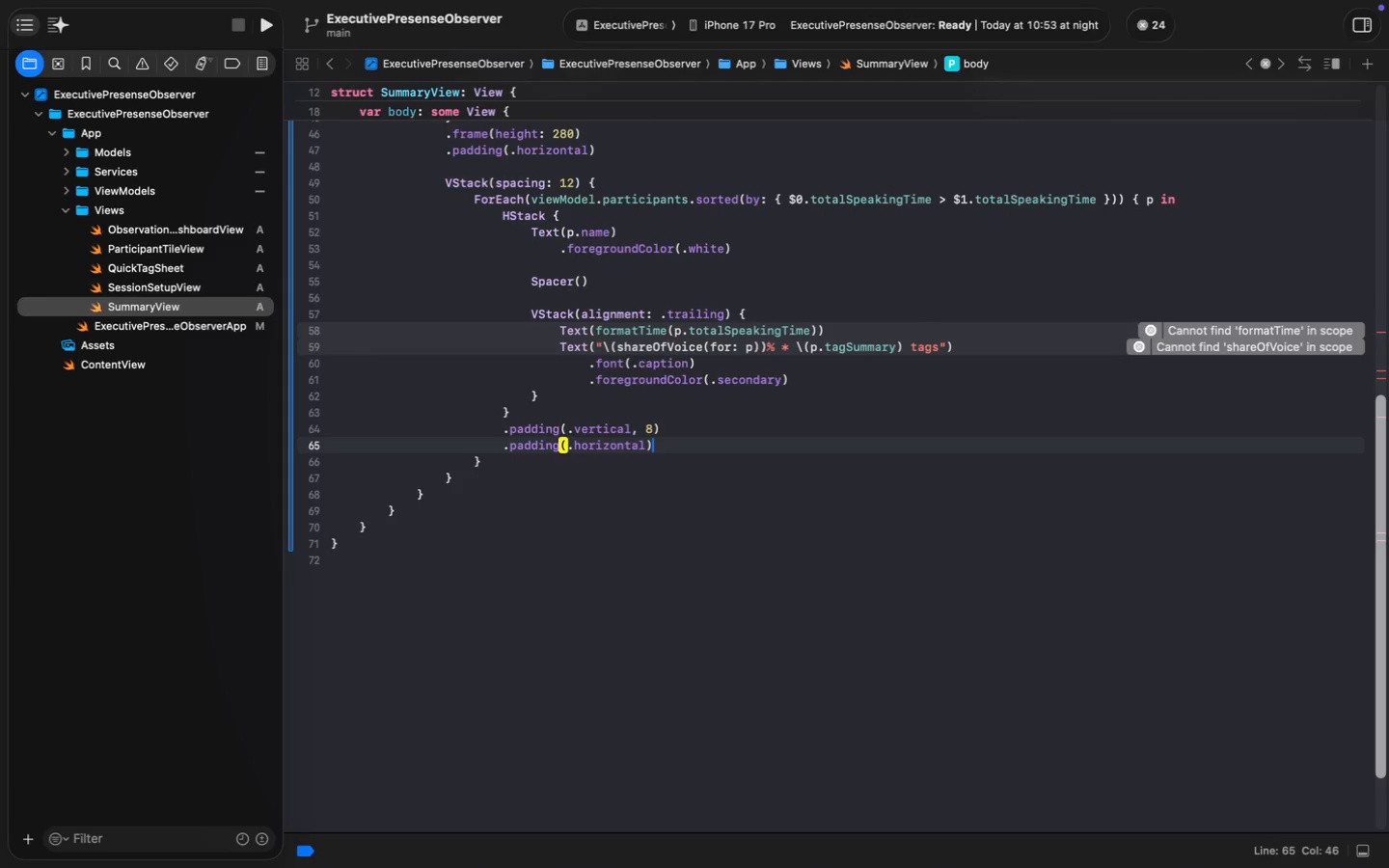 
key(Enter)
 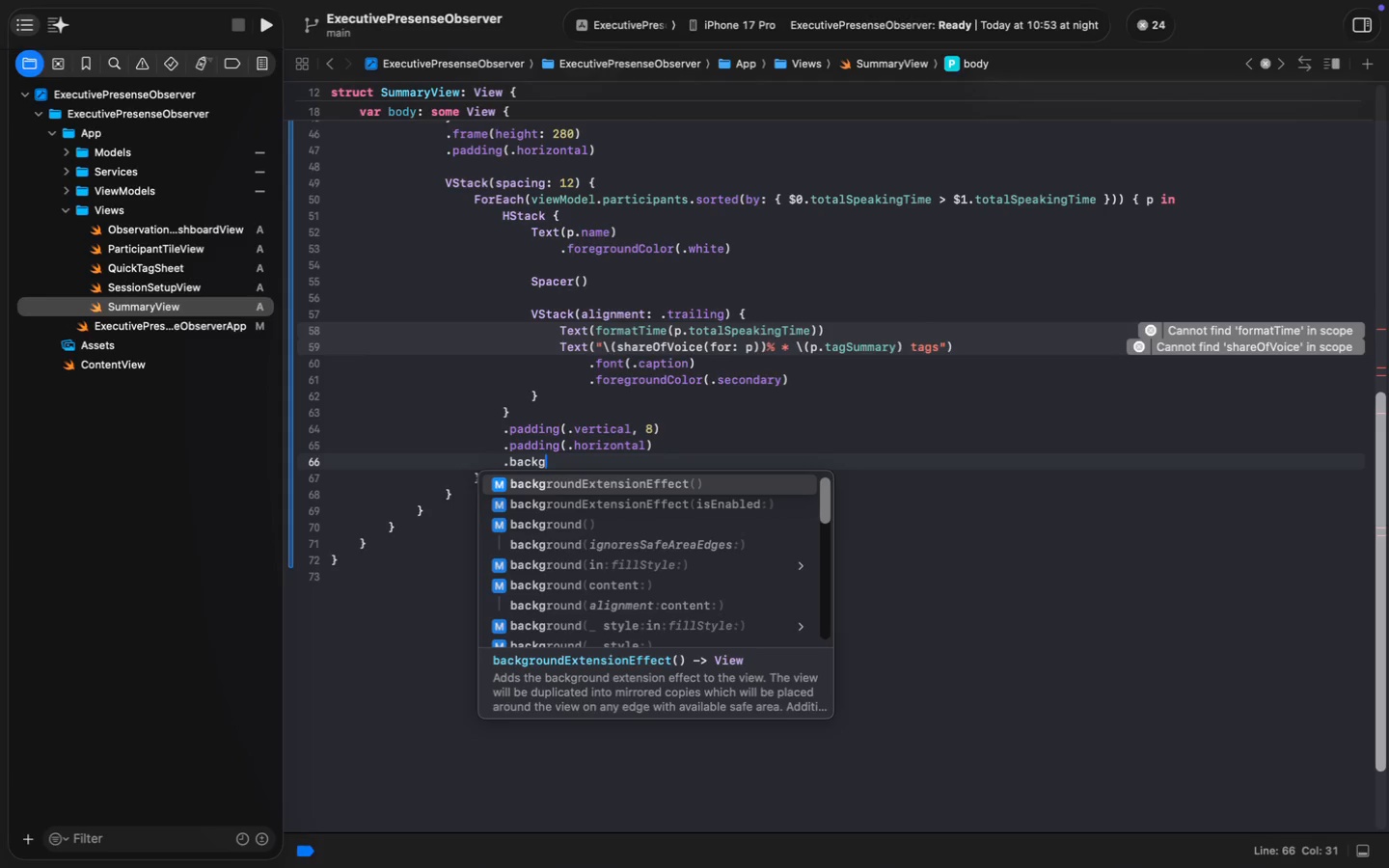 
type(.bav)
key(Backspace)
type(ckg)
 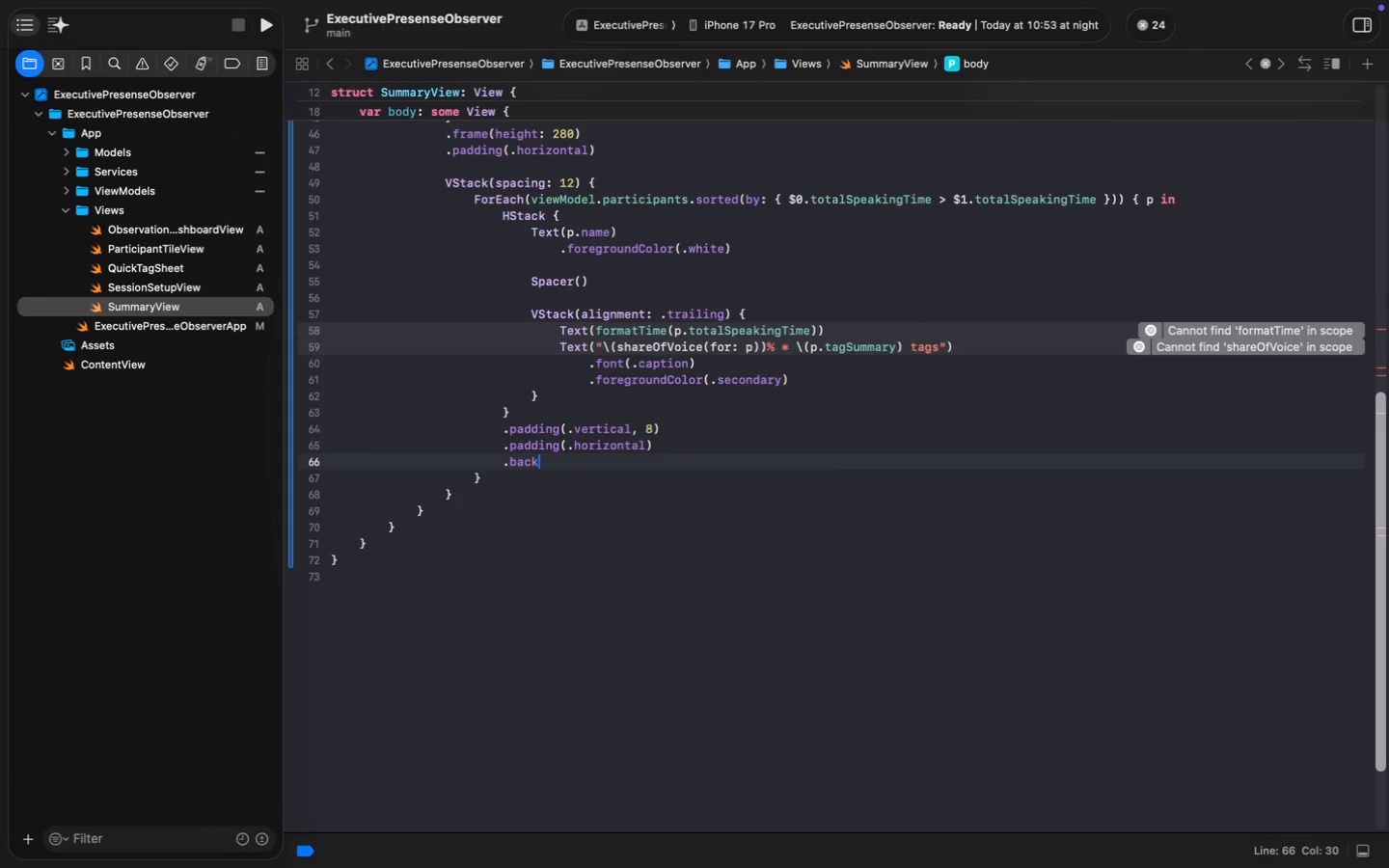 
key(ArrowDown)
 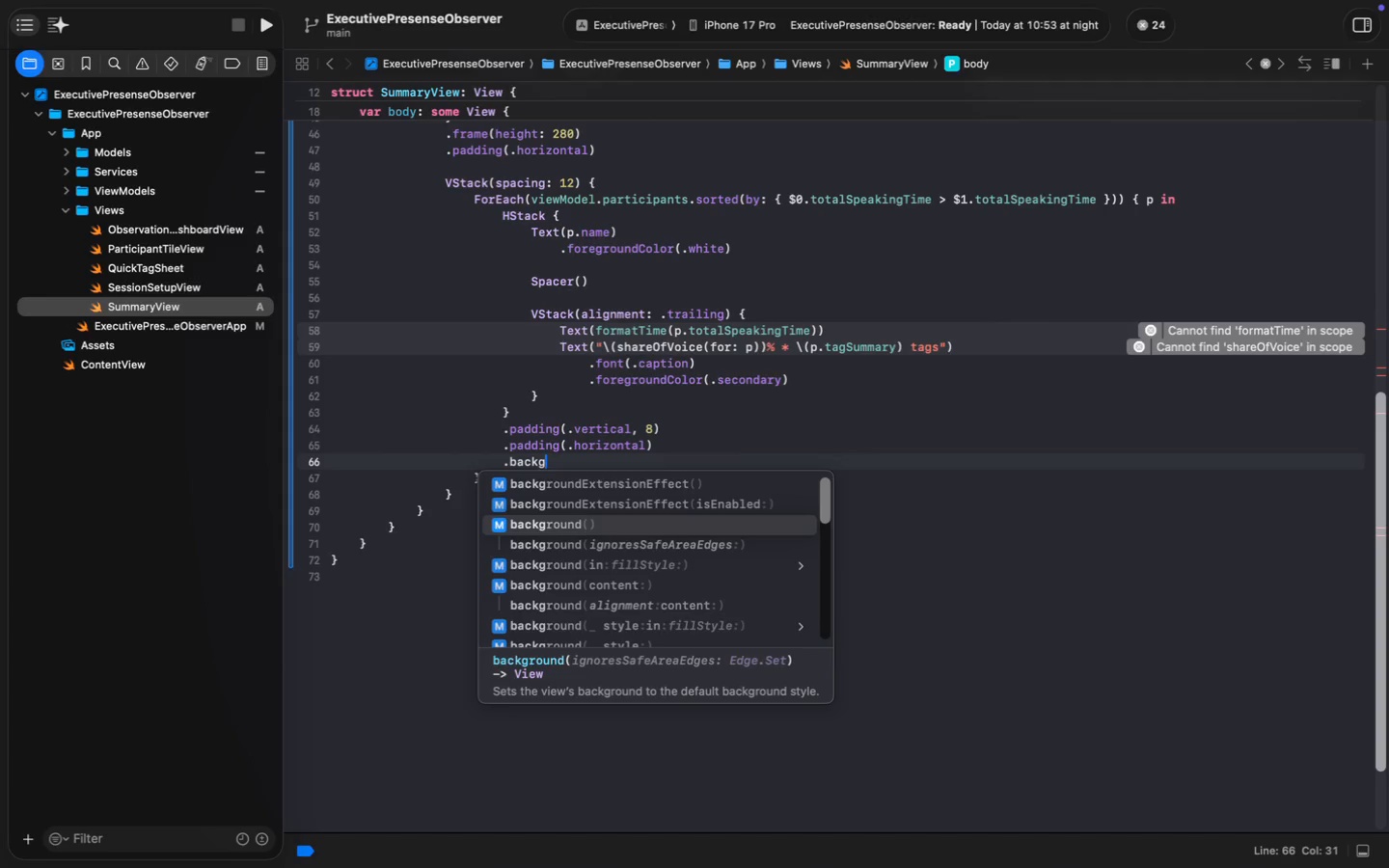 
key(ArrowDown)
 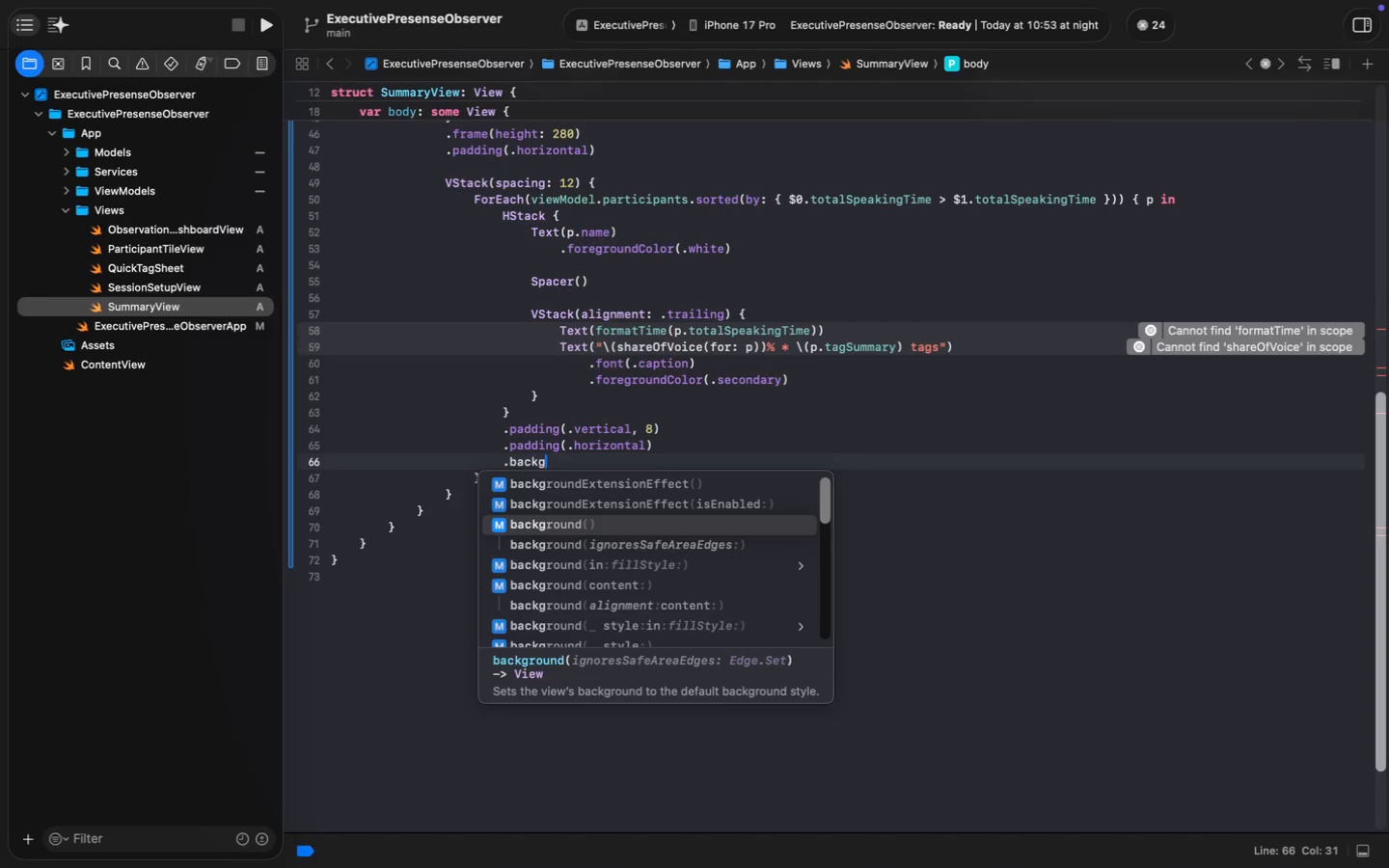 
key(Enter)
 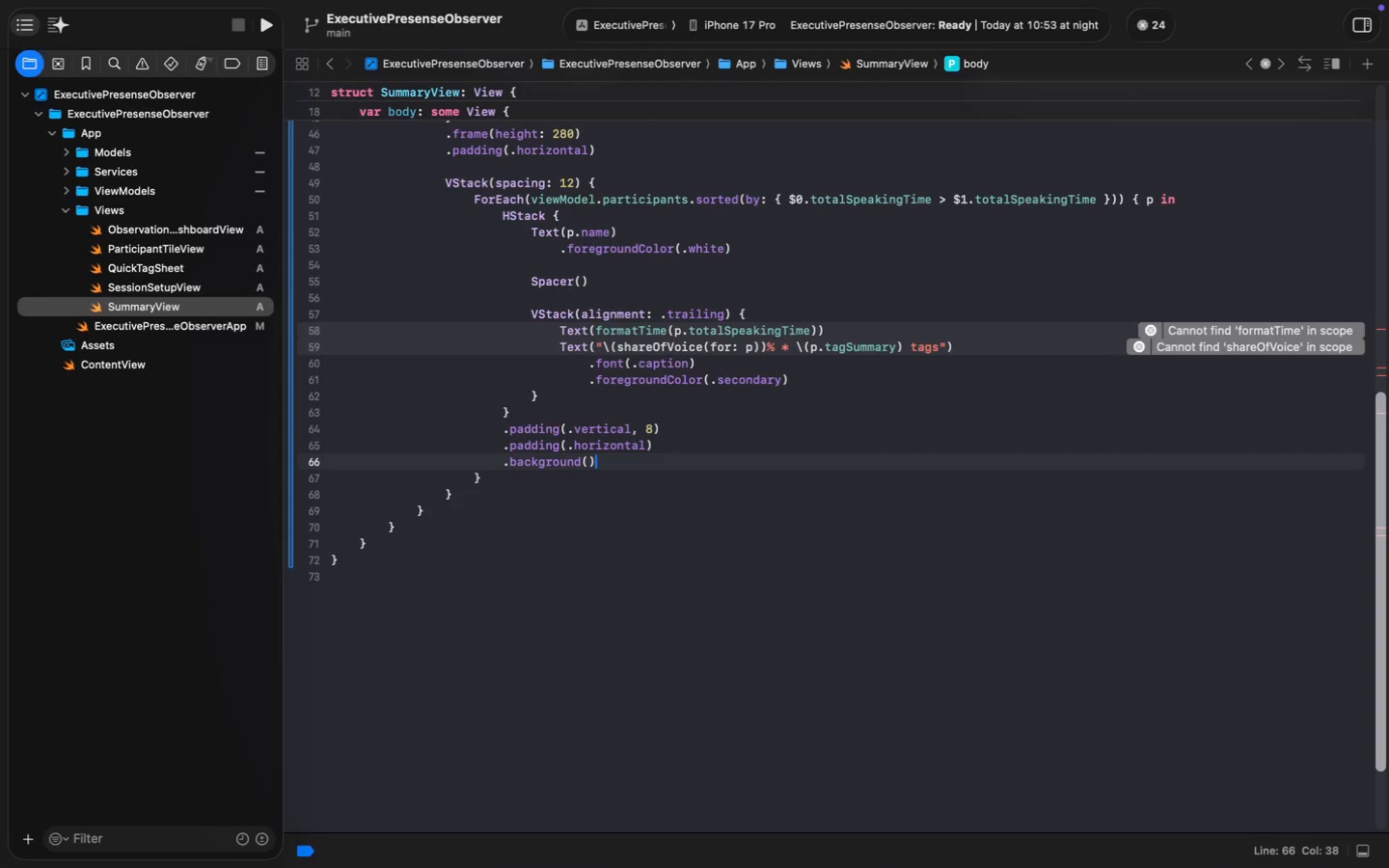 
key(ArrowDown)
 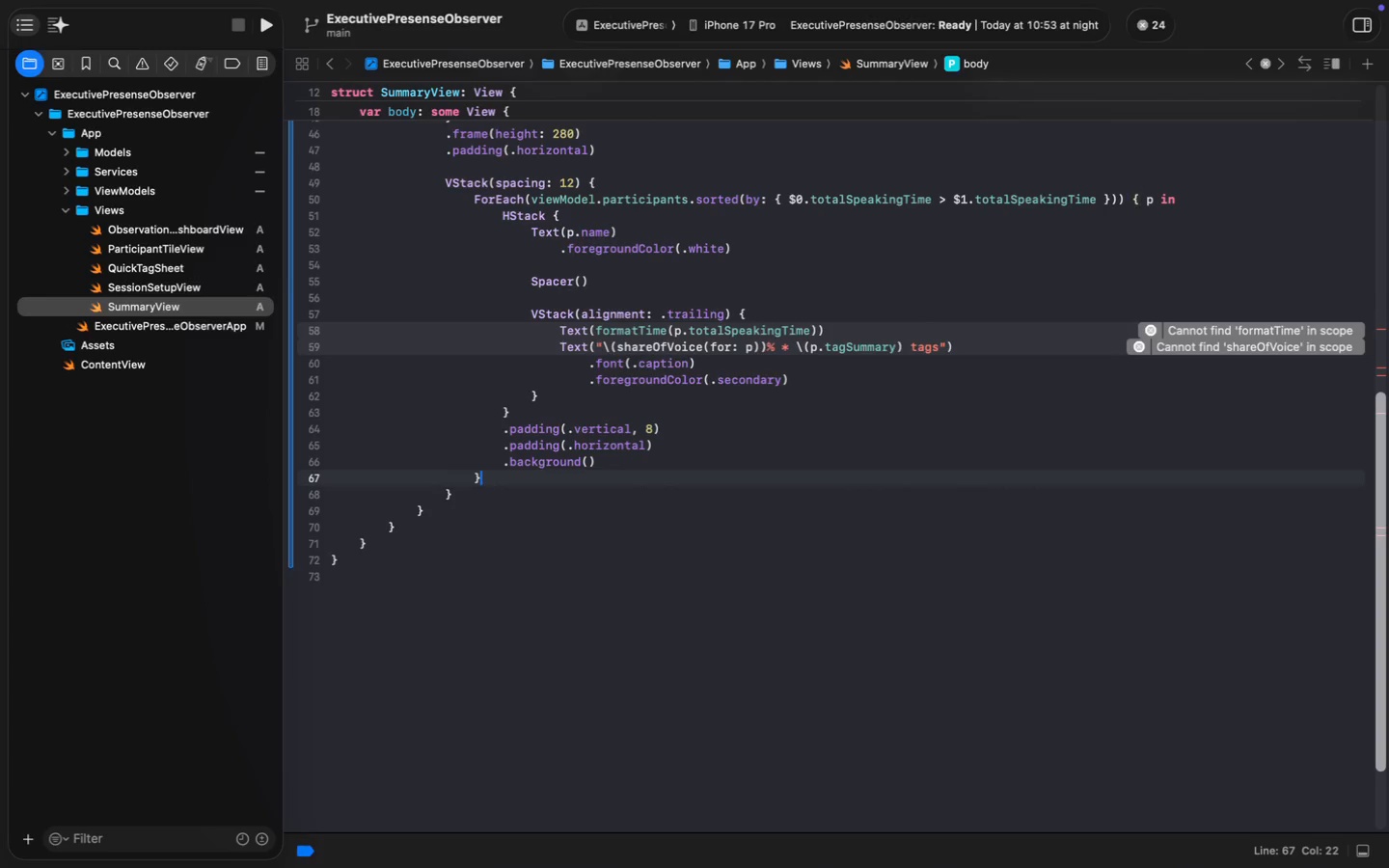 
key(Shift+ShiftRight)
 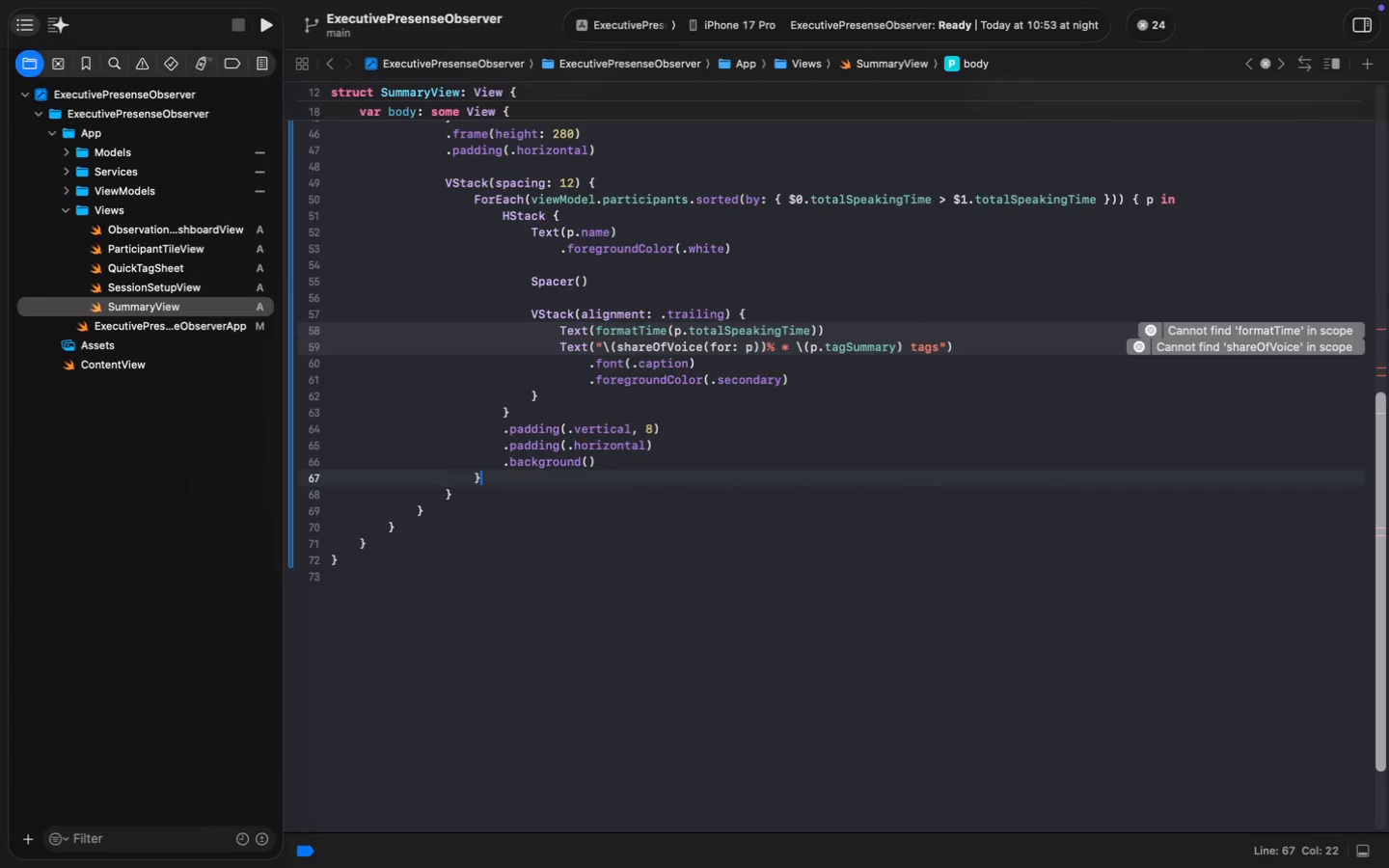 
key(ArrowUp)
 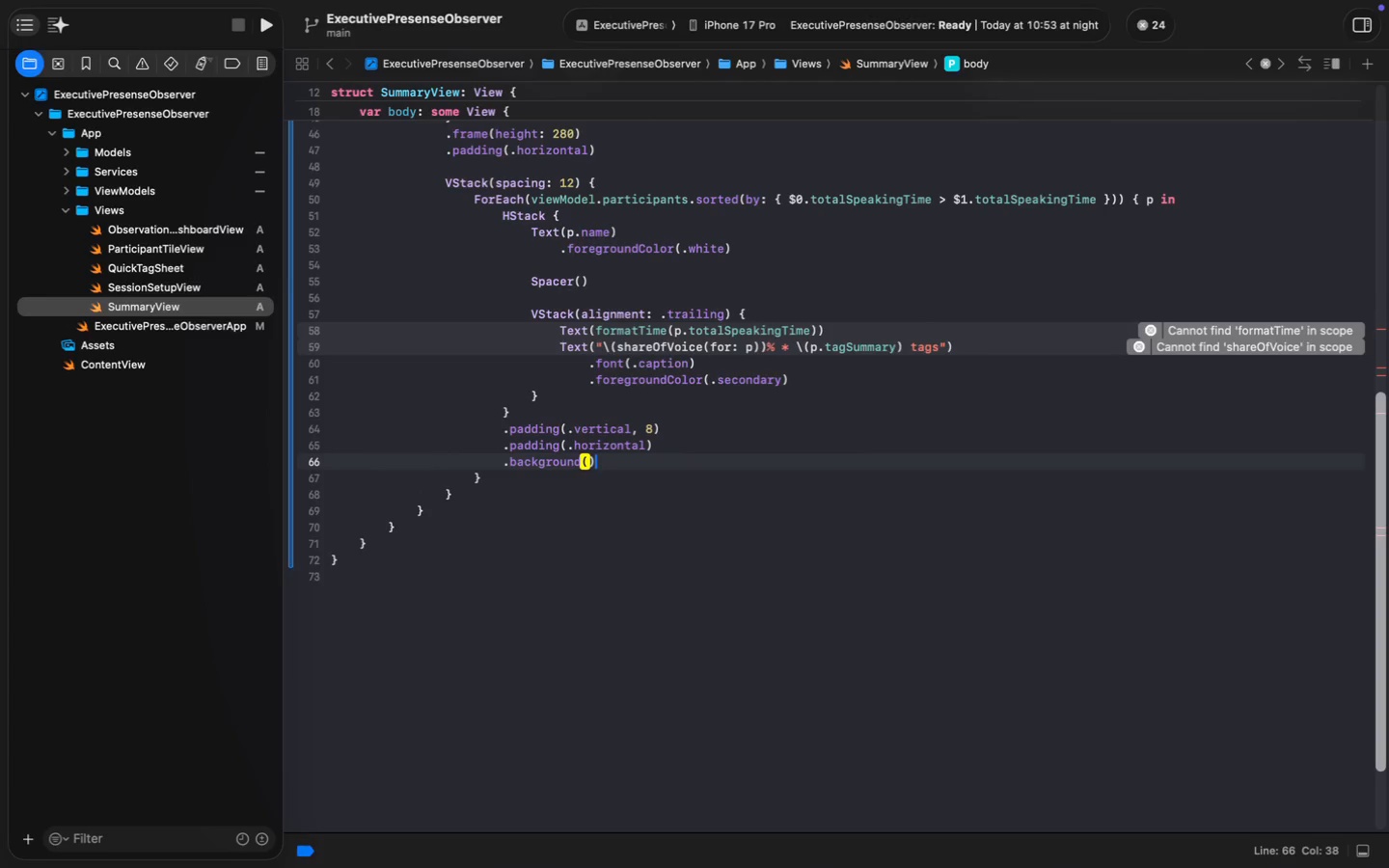 
key(Meta+MetaRight)
 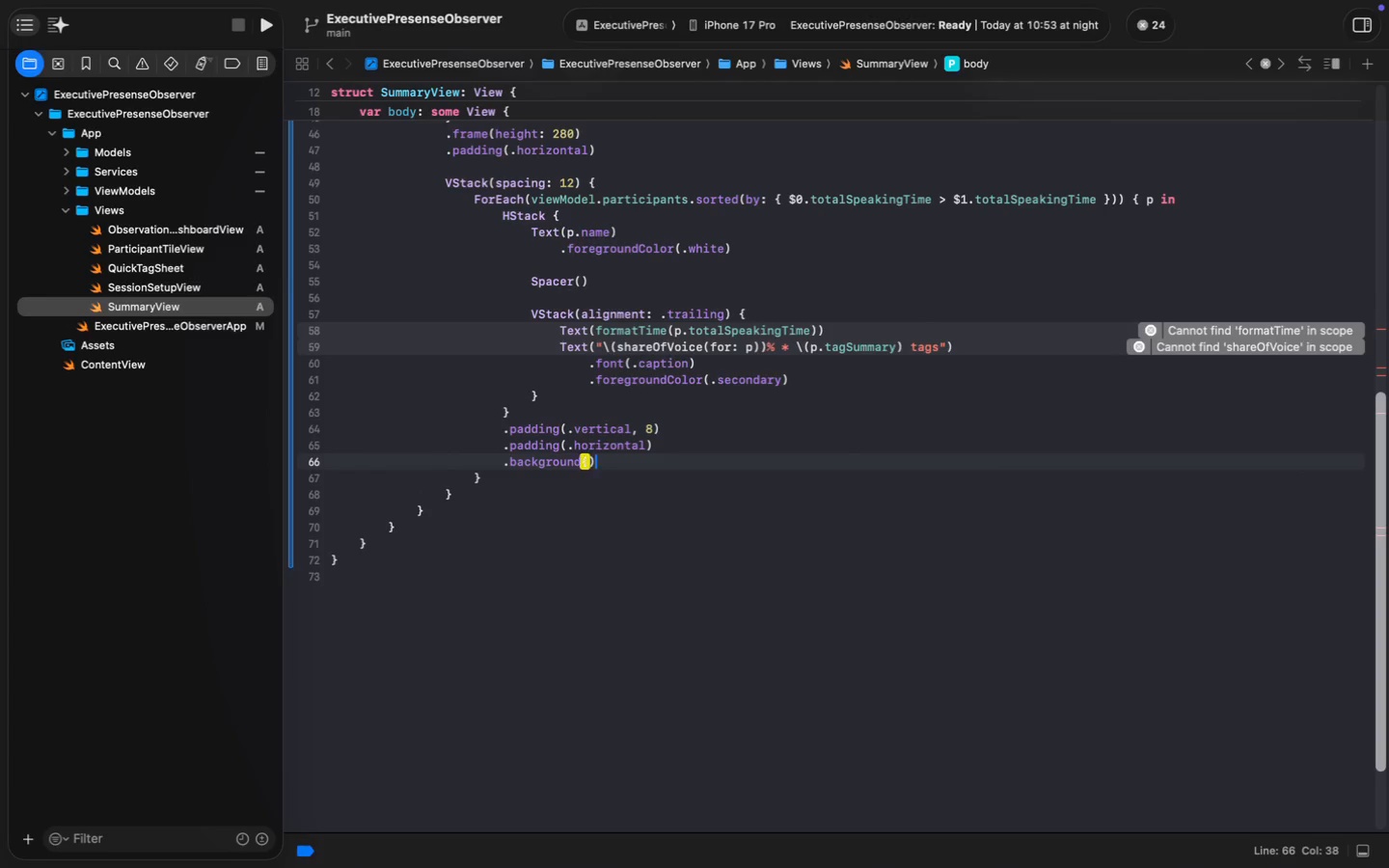 
key(ArrowLeft)
 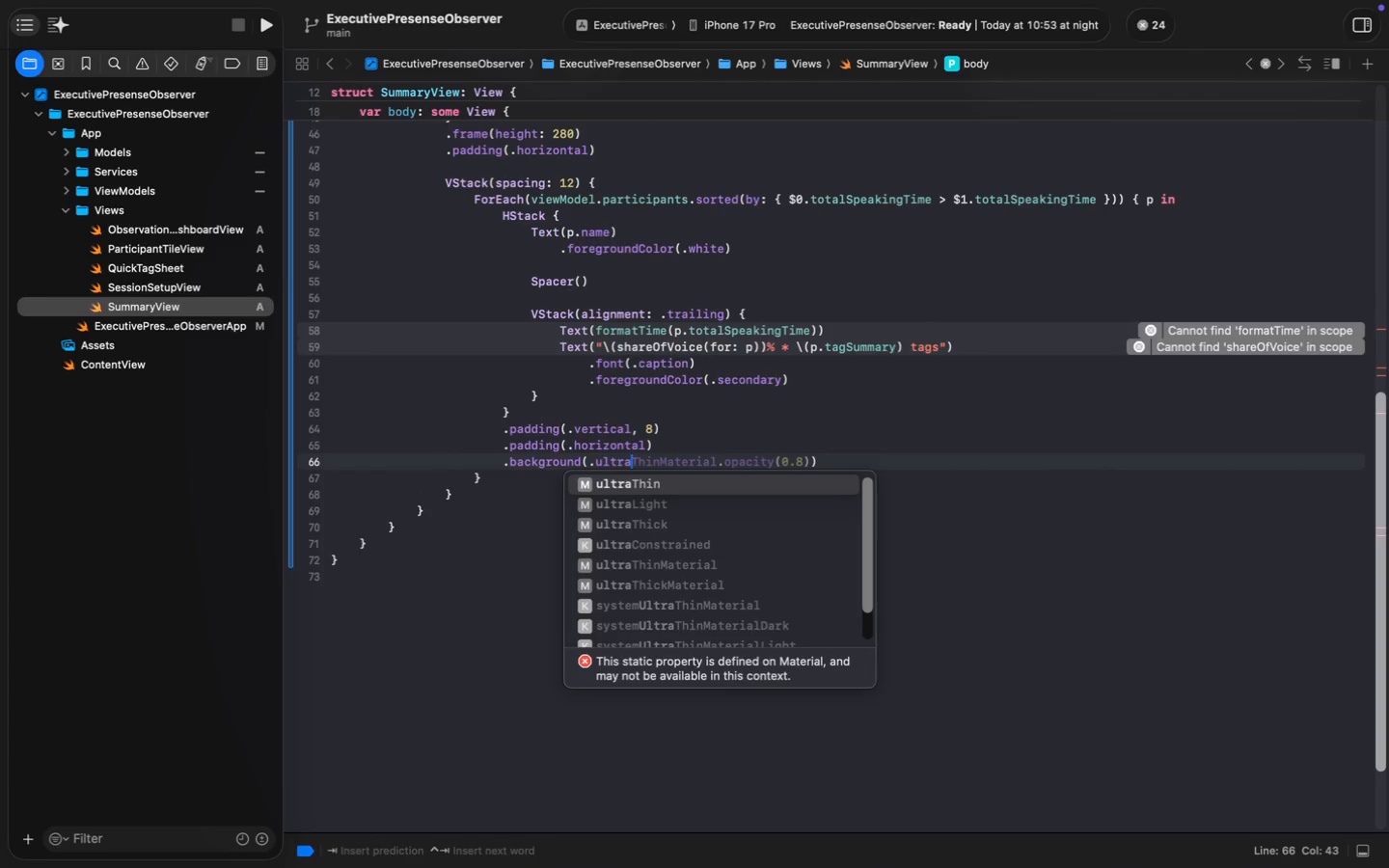 
type(.ultra)
 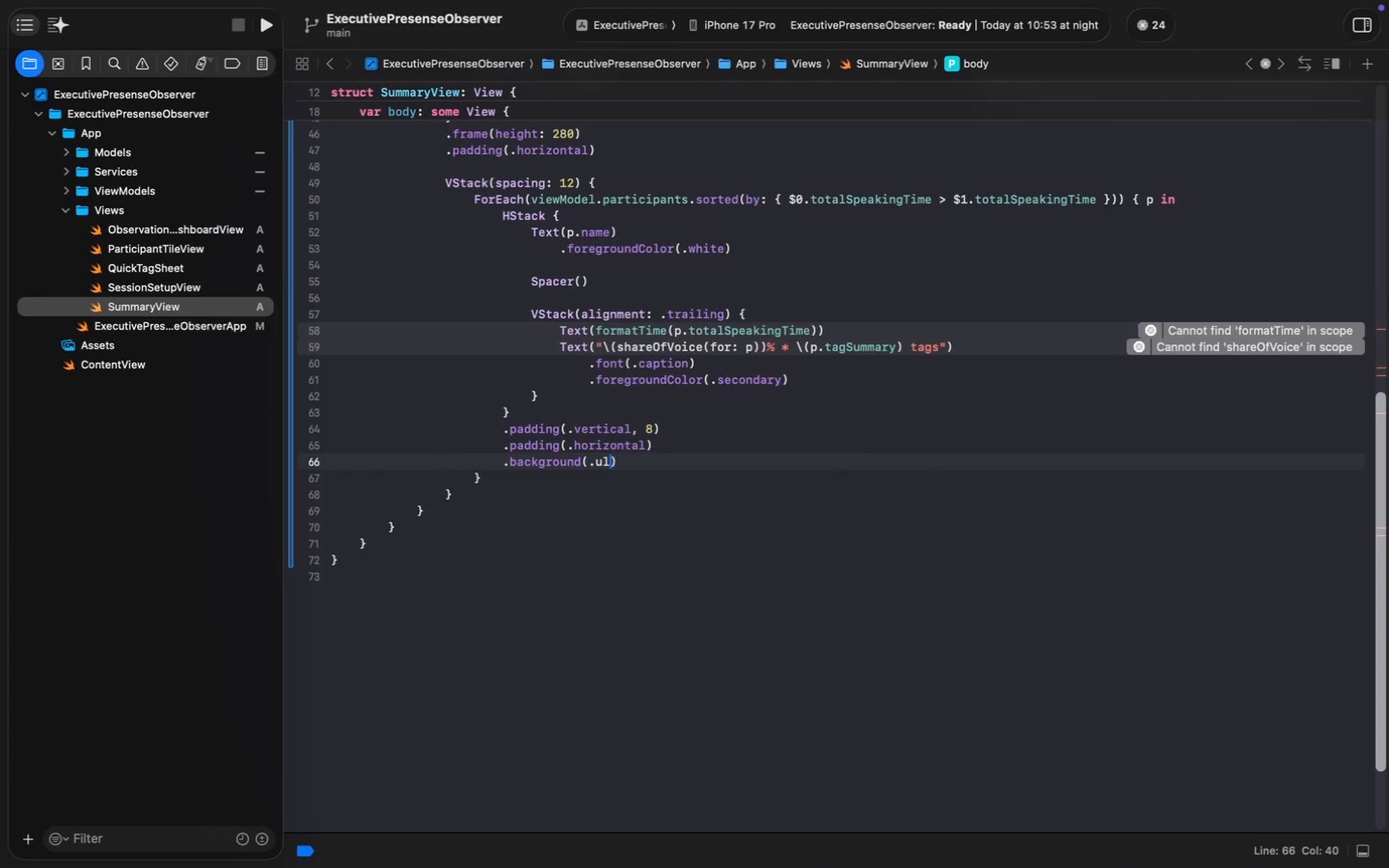 
key(Tab)
 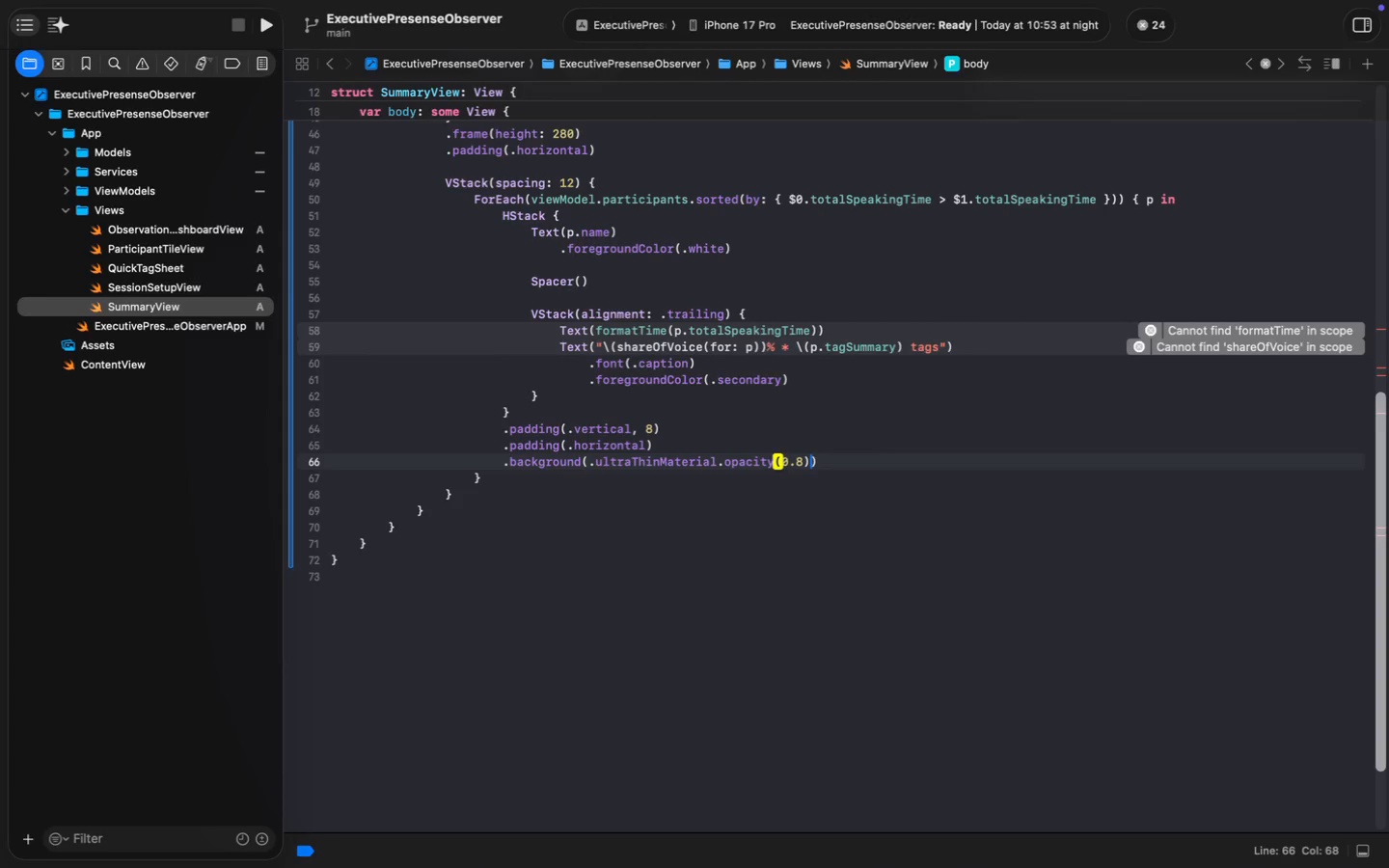 
key(Backspace)
 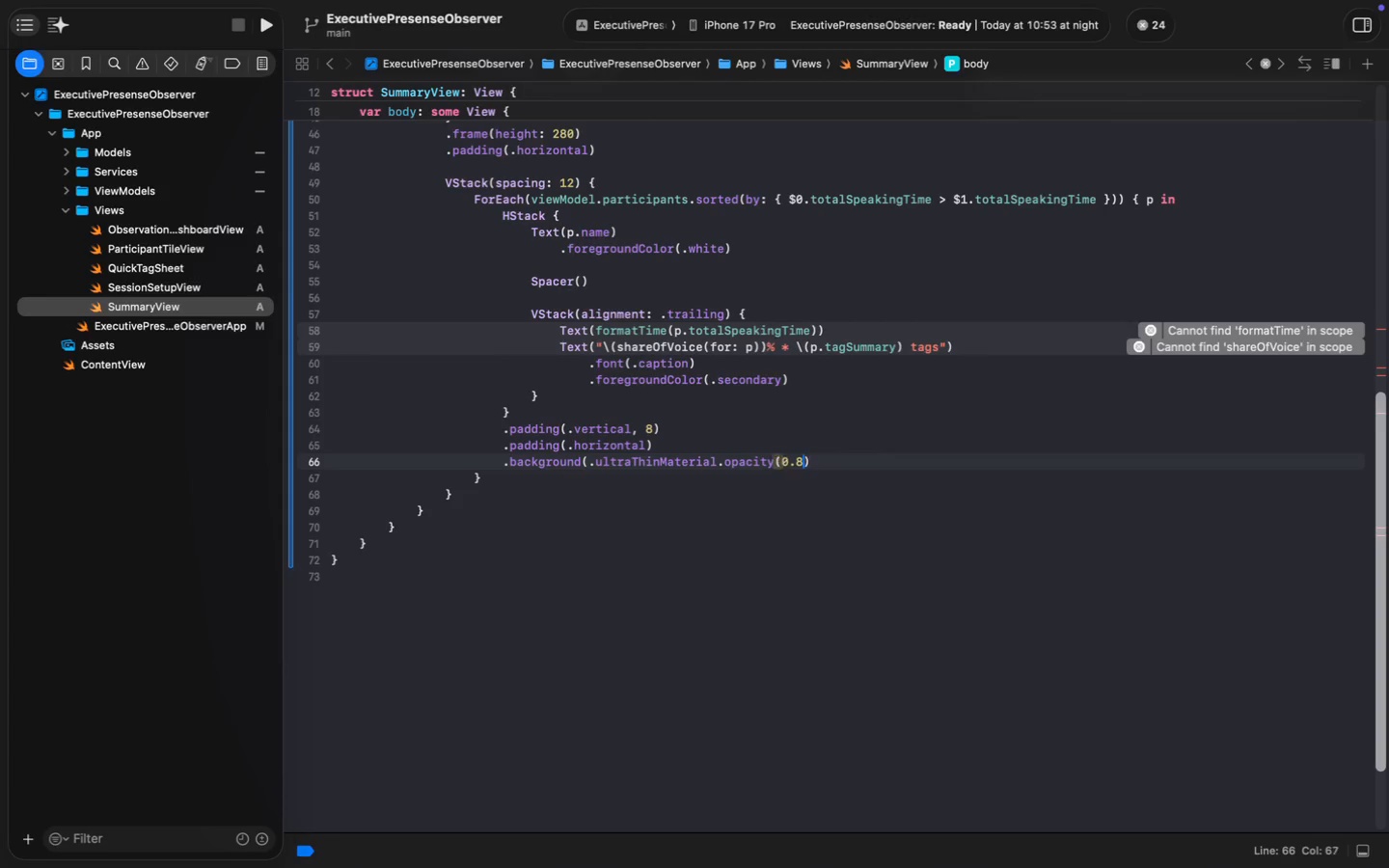 
key(Backspace)
 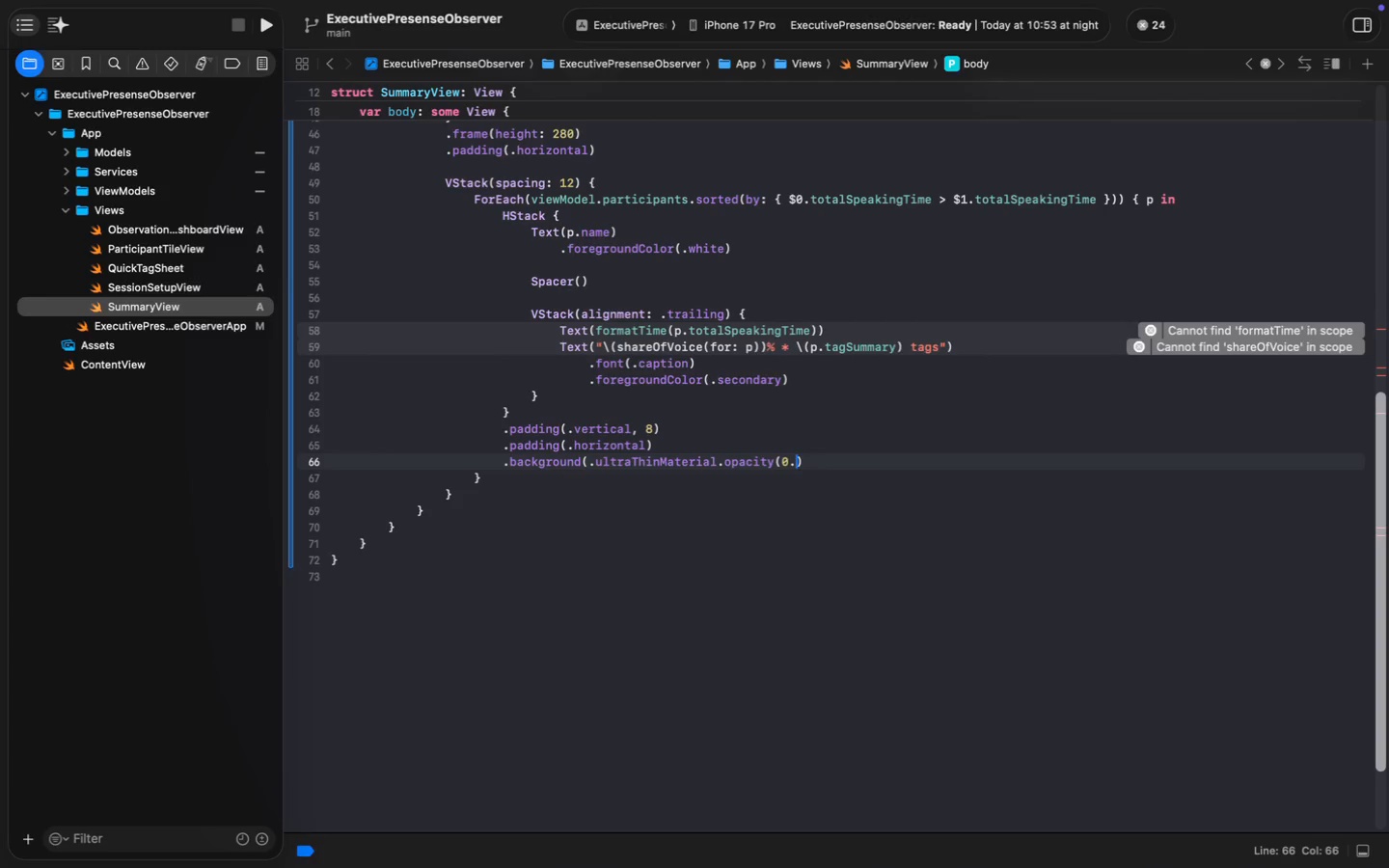 
key(Backspace)
 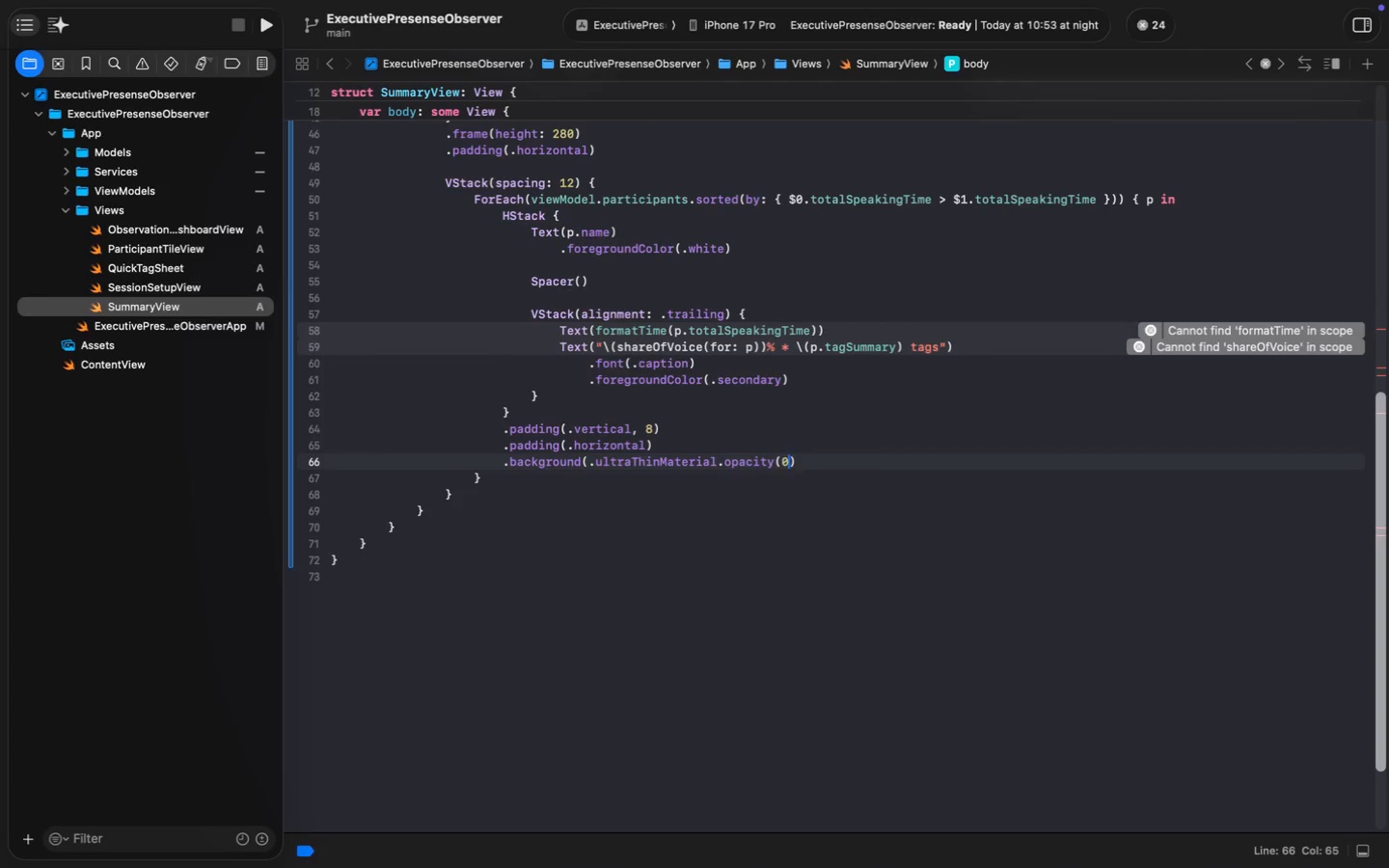 
key(Backspace)
 